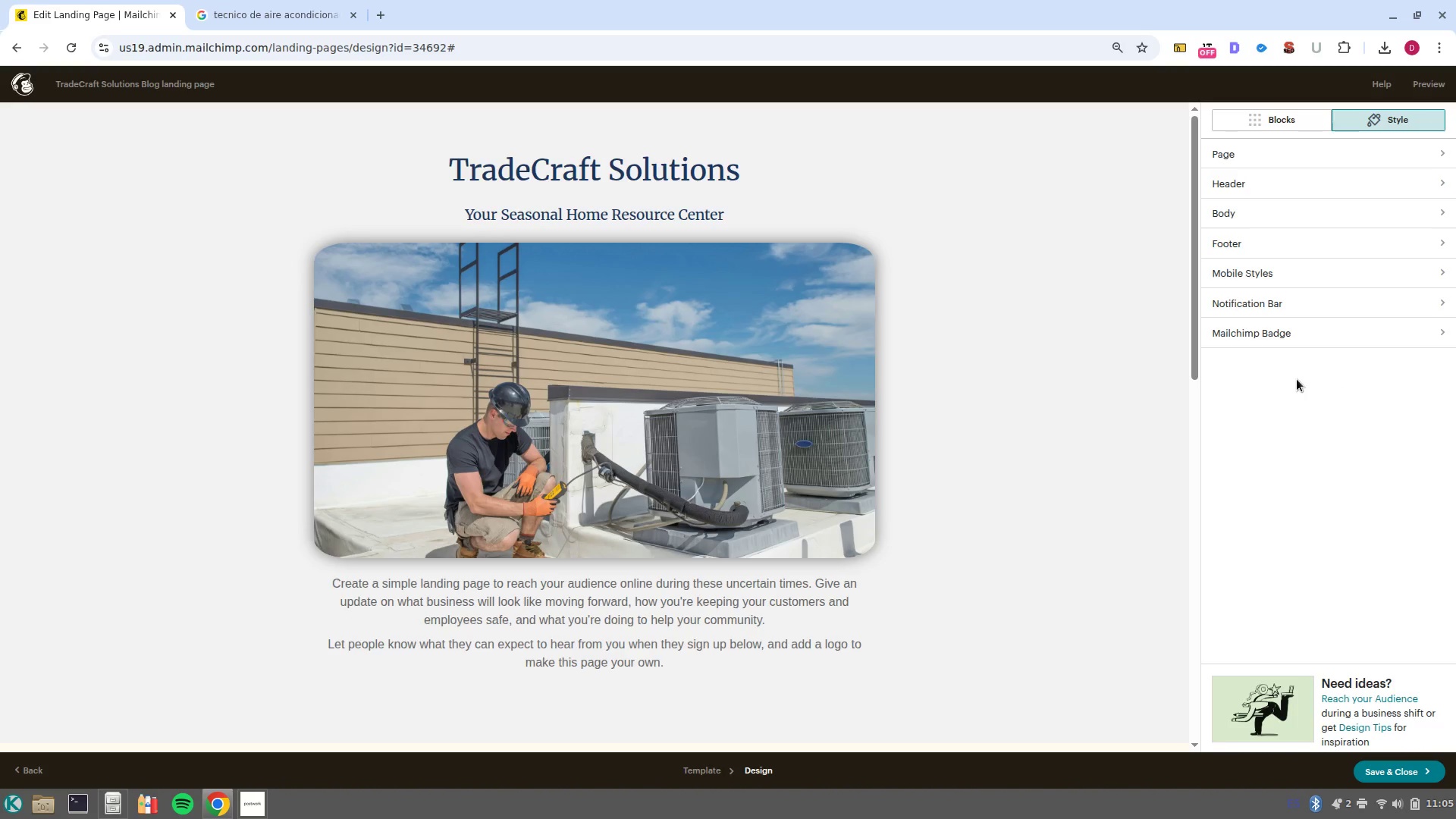 
wait(172.38)
 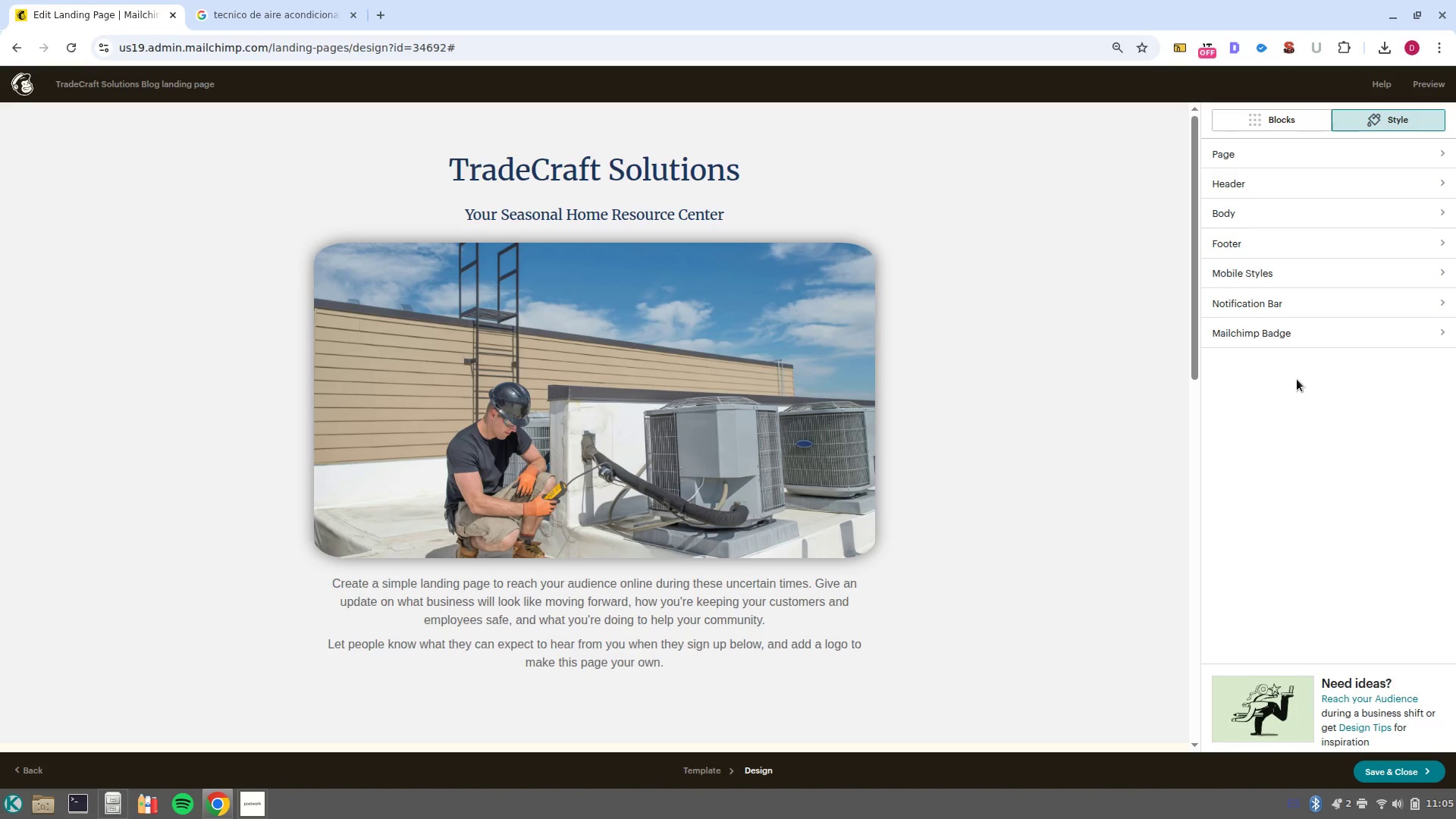 
scroll: coordinate [930, 535], scroll_direction: down, amount: 5.0
 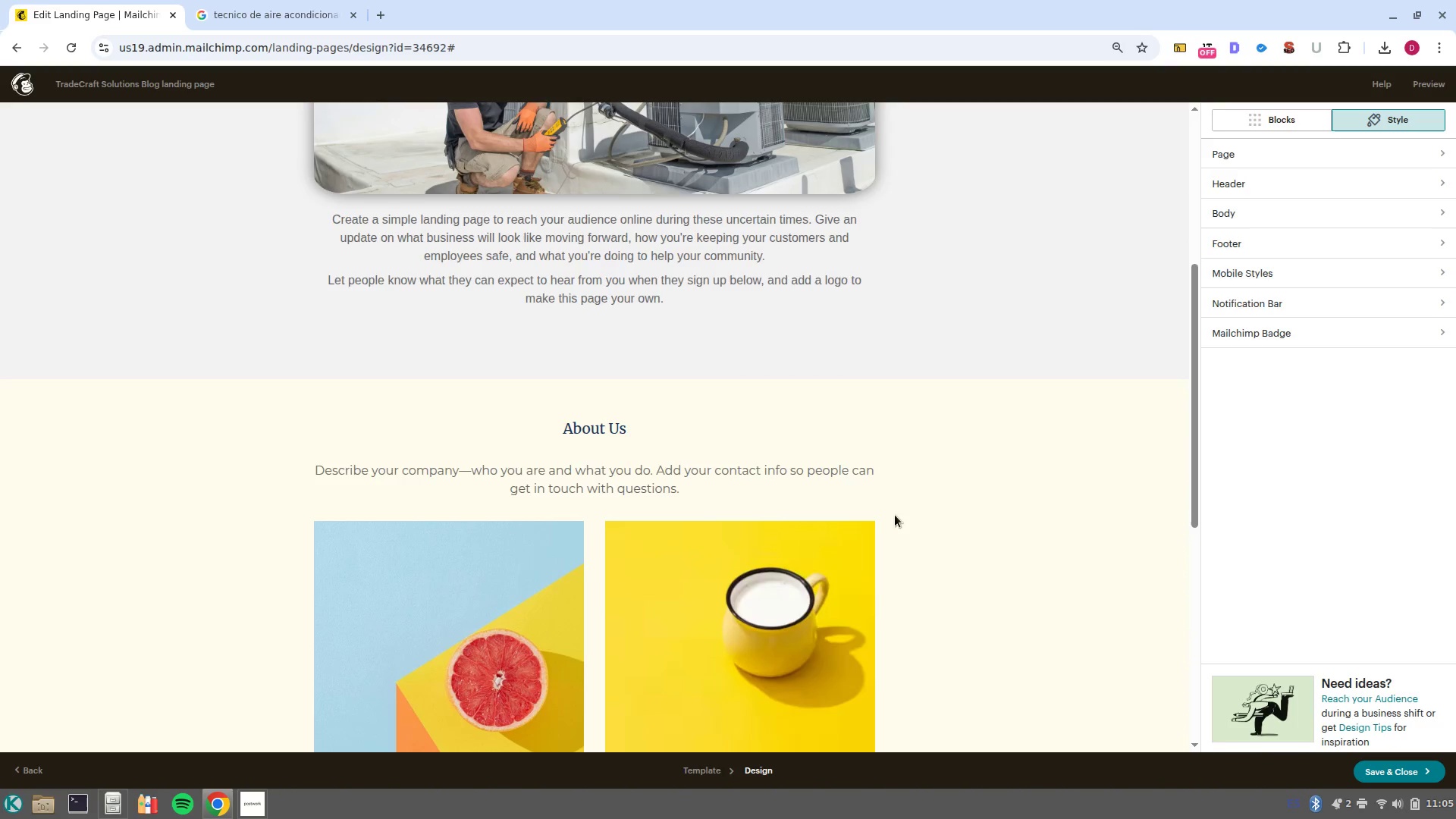 
scroll: coordinate [843, 529], scroll_direction: up, amount: 2.0
 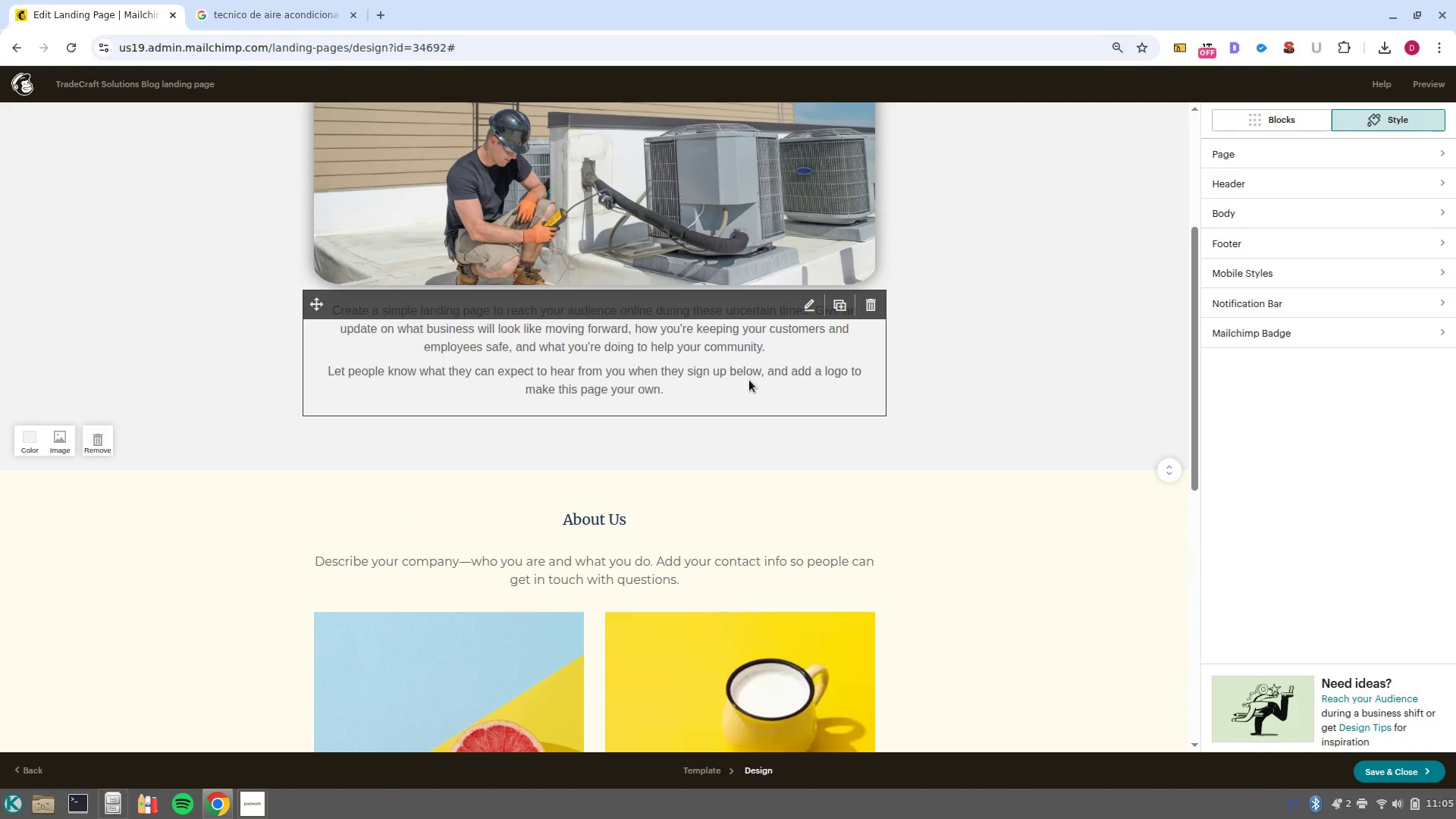 
left_click([749, 380])
 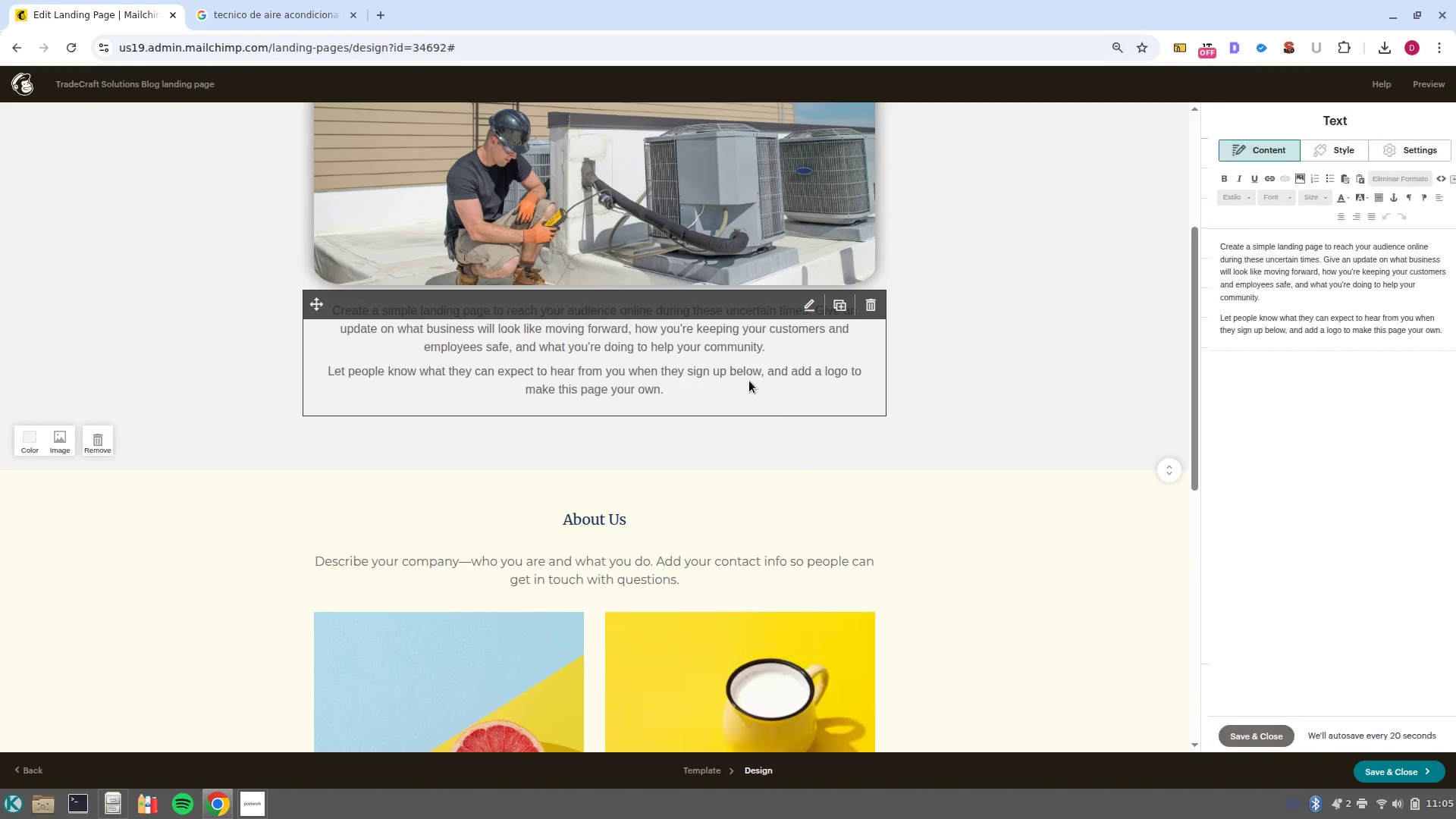 
scroll: coordinate [790, 435], scroll_direction: up, amount: 2.0
 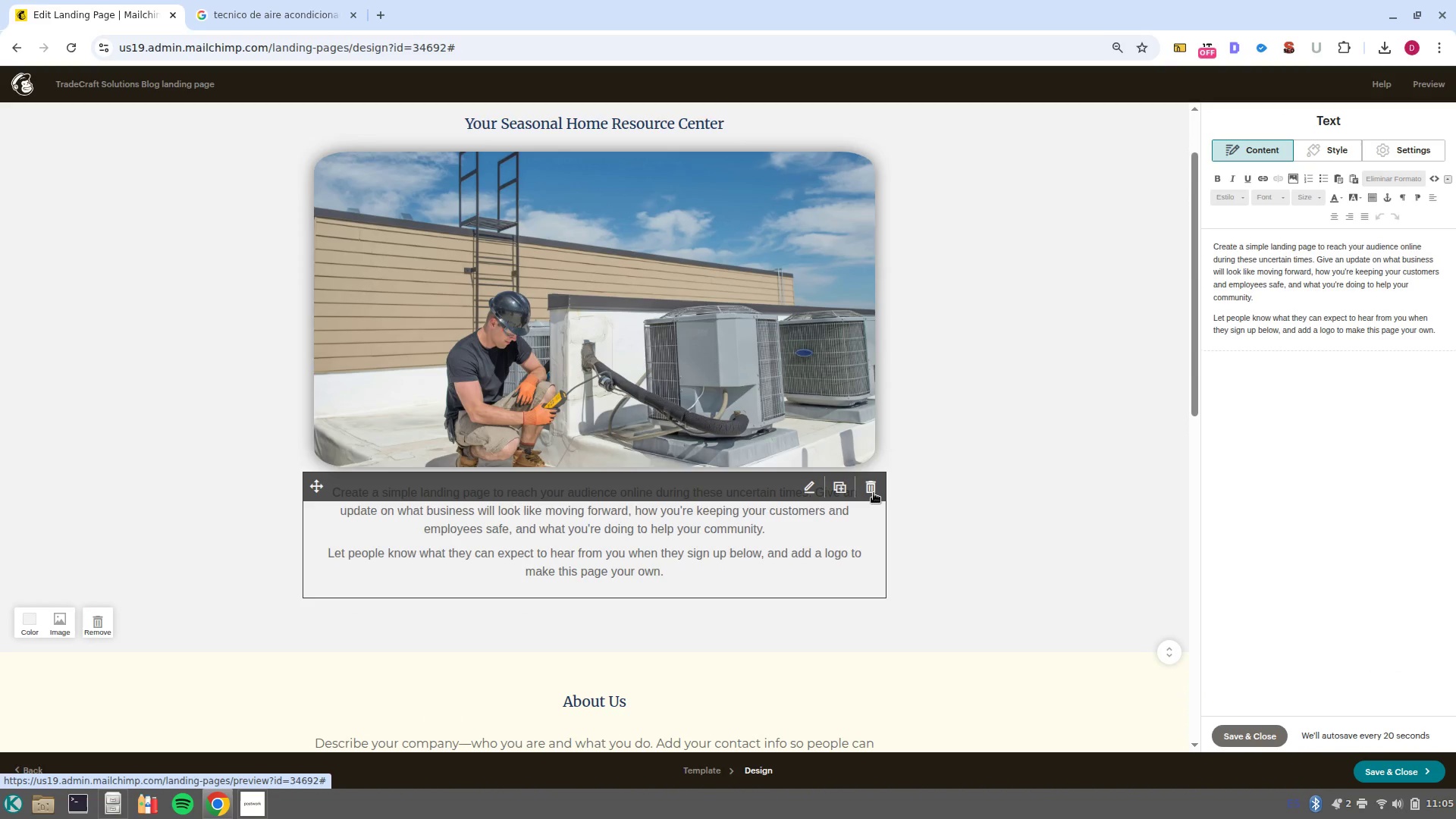 
left_click([874, 494])
 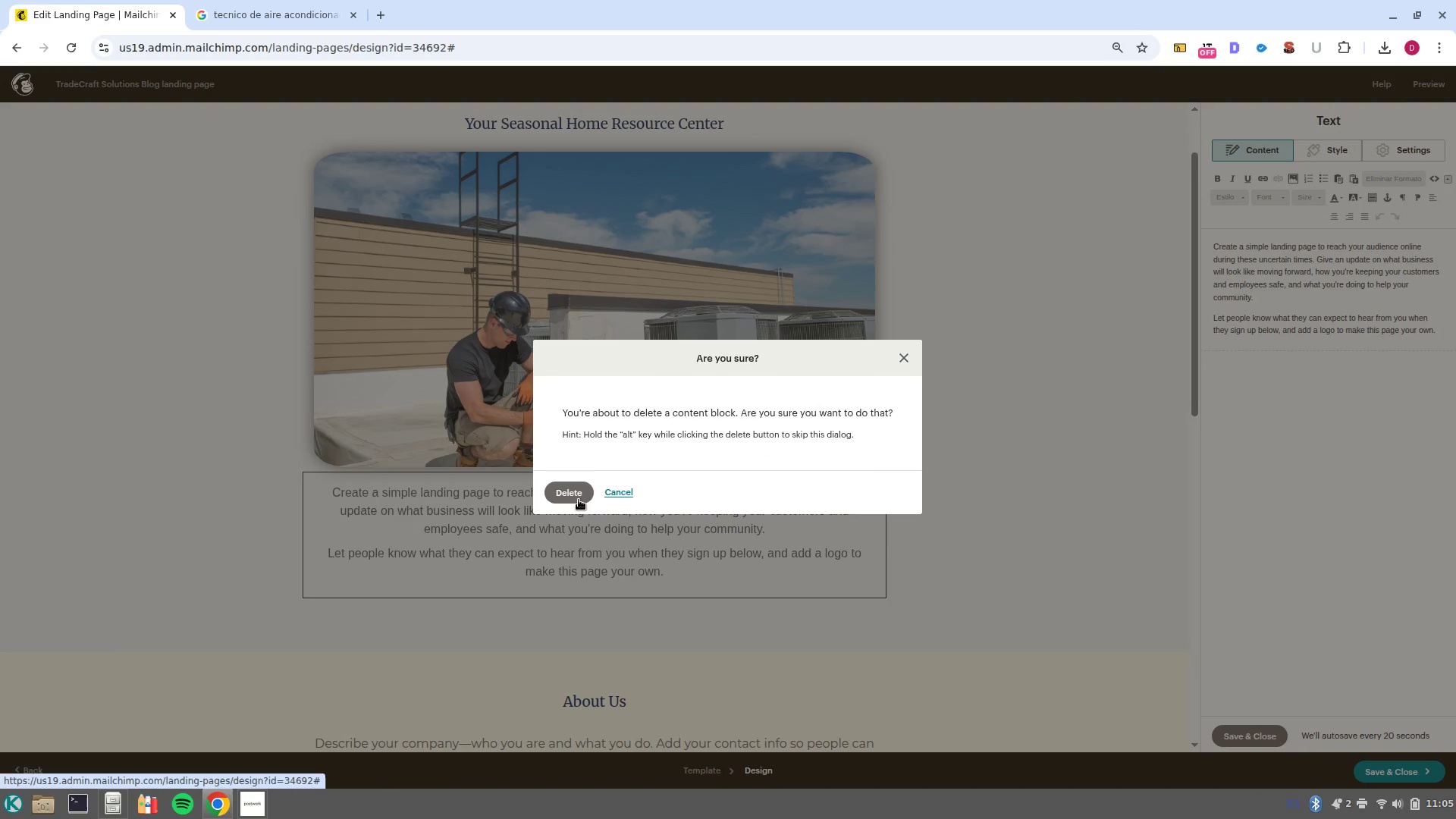 
left_click([568, 494])
 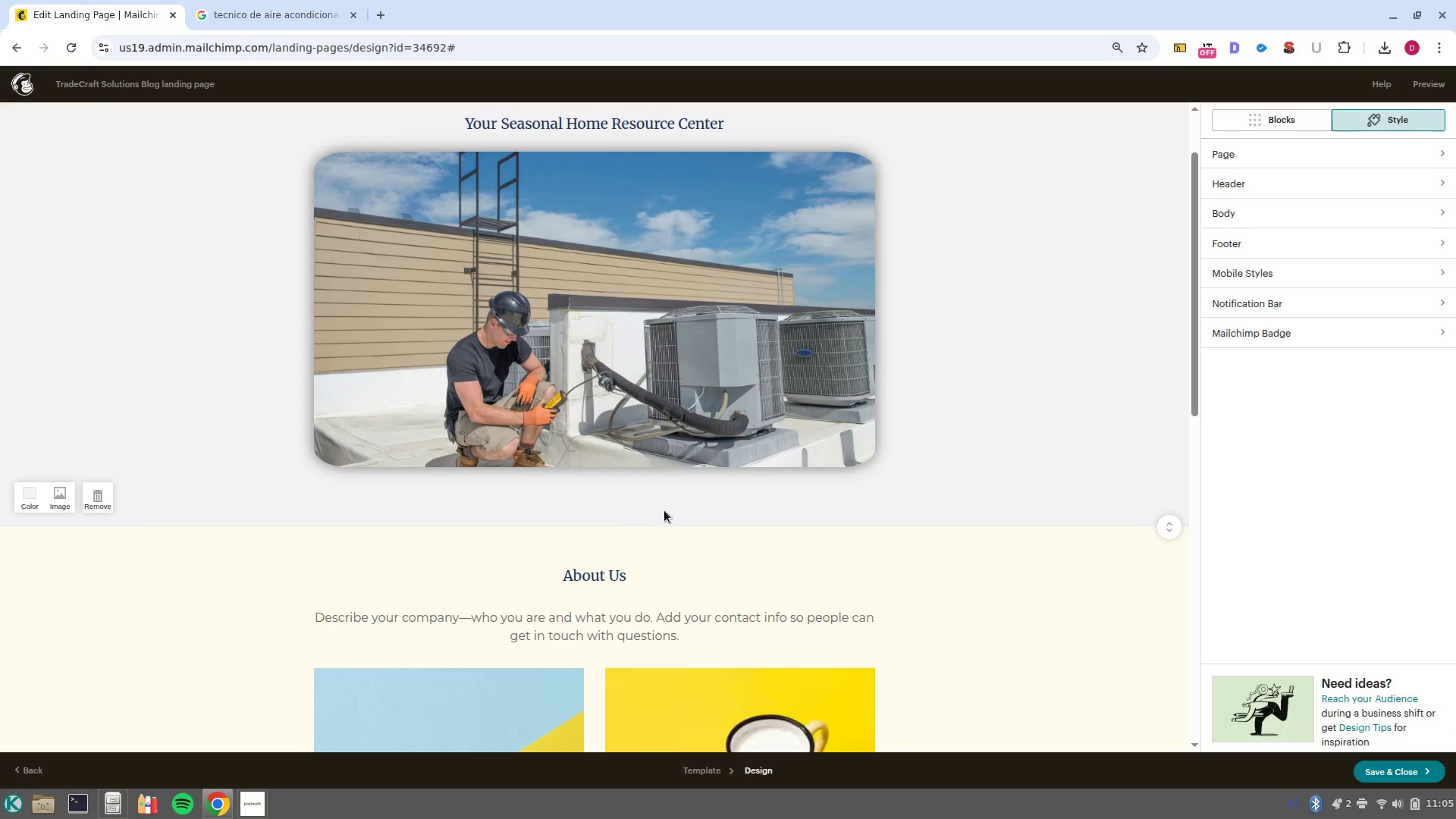 
scroll: coordinate [691, 522], scroll_direction: up, amount: 2.0
 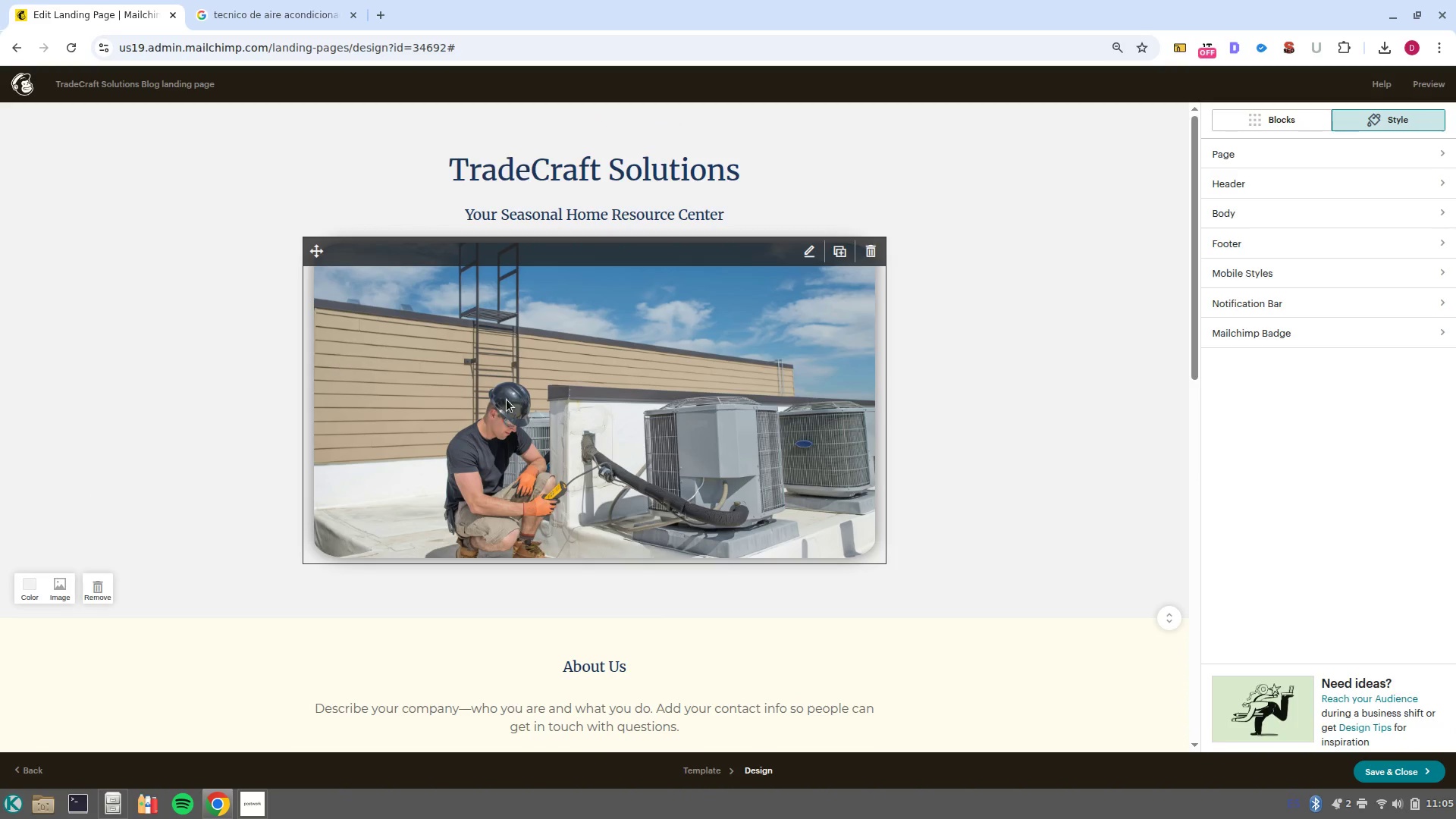 
scroll: coordinate [401, 412], scroll_direction: down, amount: 7.0
 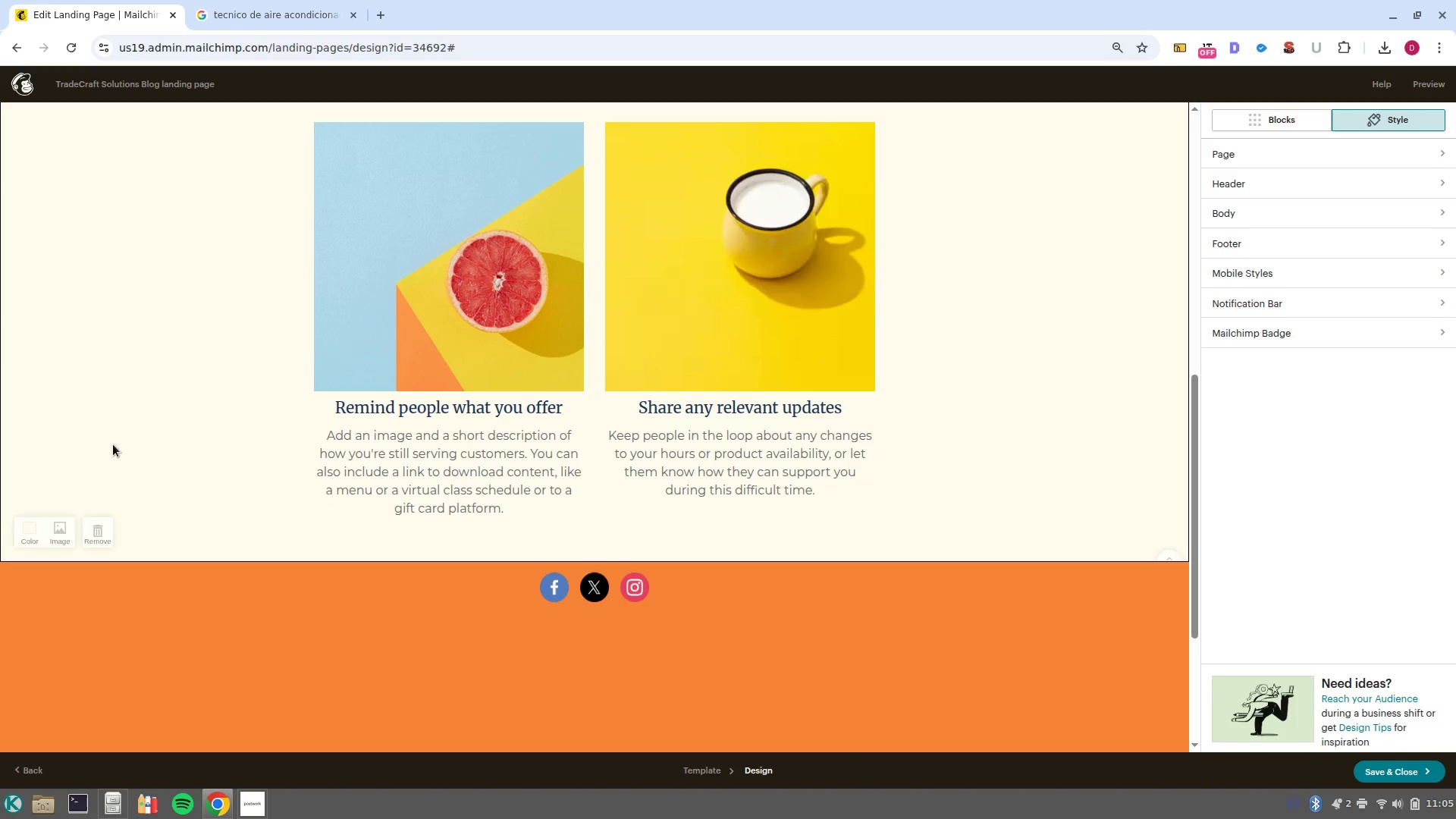 
scroll: coordinate [287, 375], scroll_direction: up, amount: 3.0
 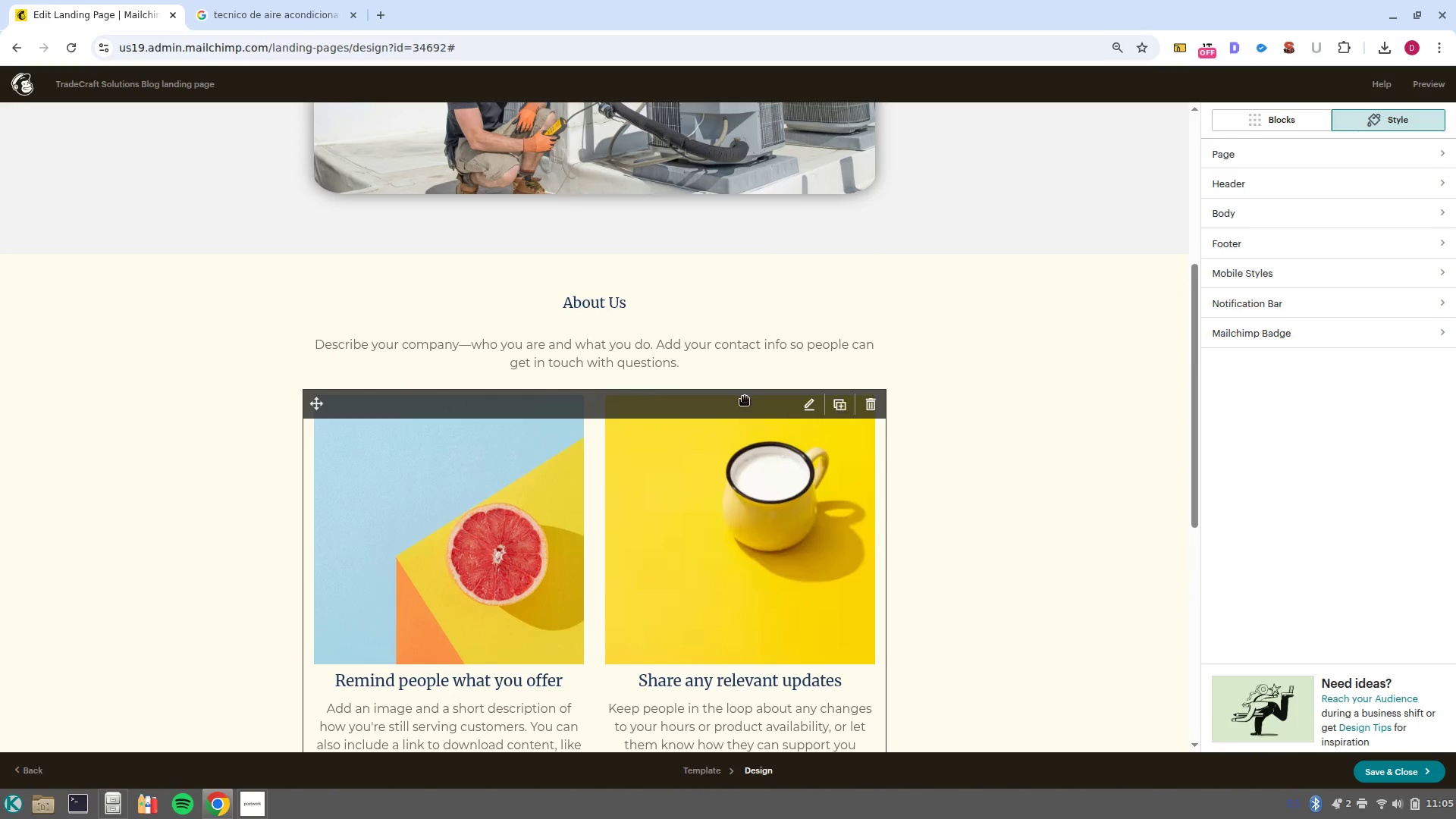 
scroll: coordinate [643, 391], scroll_direction: none, amount: 0.0
 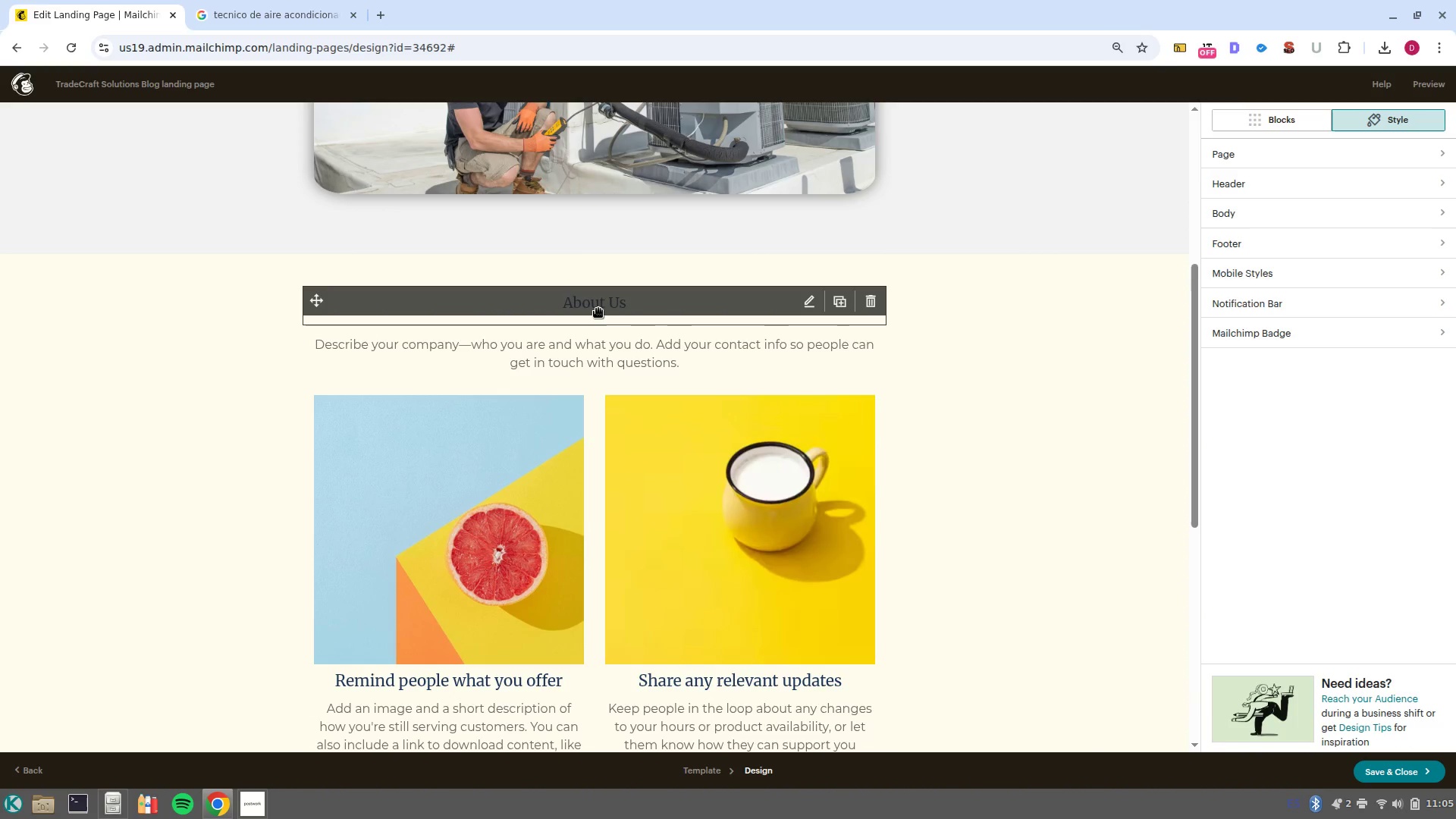 
left_click([599, 309])
 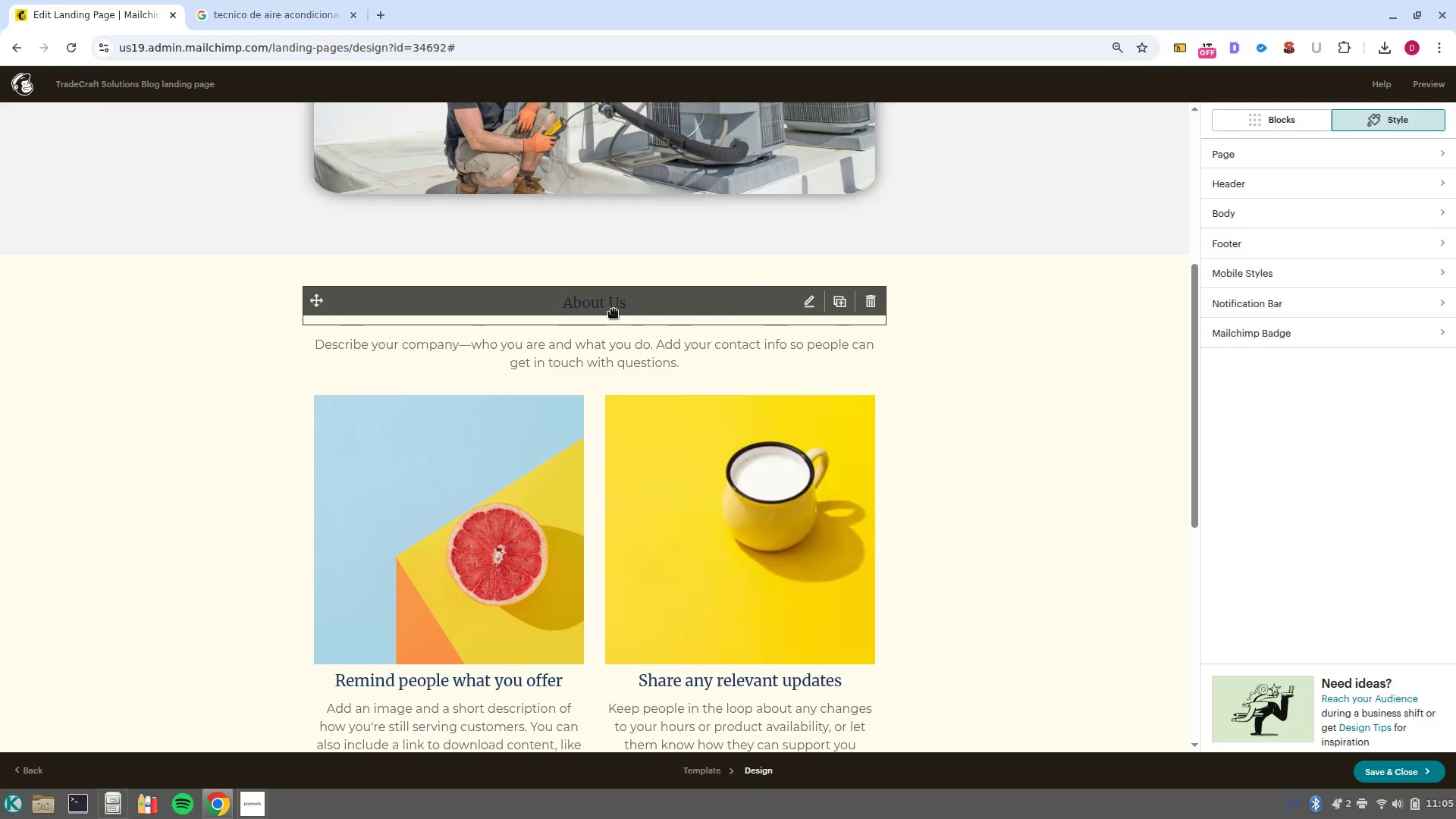 
scroll: coordinate [820, 335], scroll_direction: up, amount: 7.0
 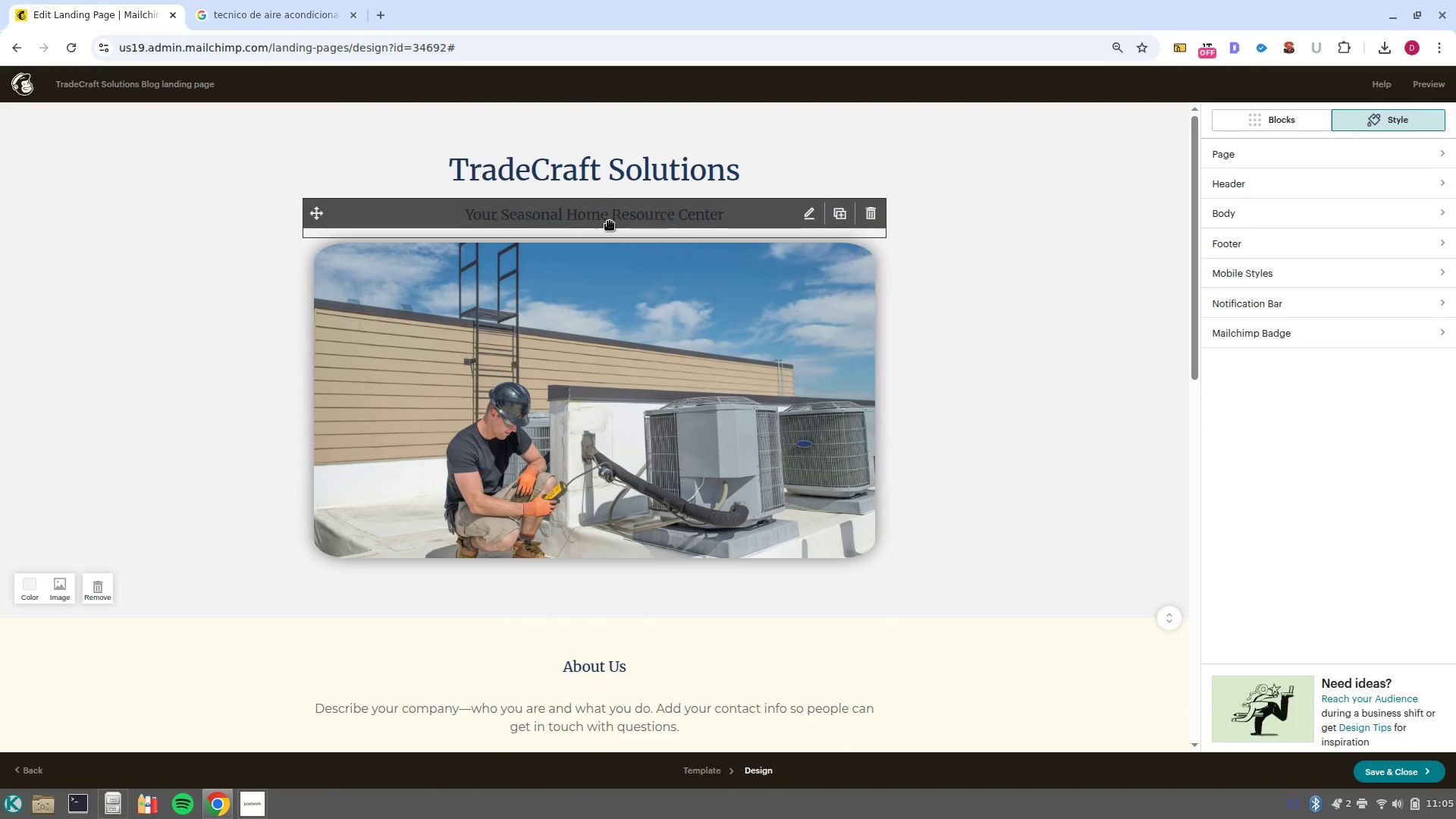 
left_click([610, 221])
 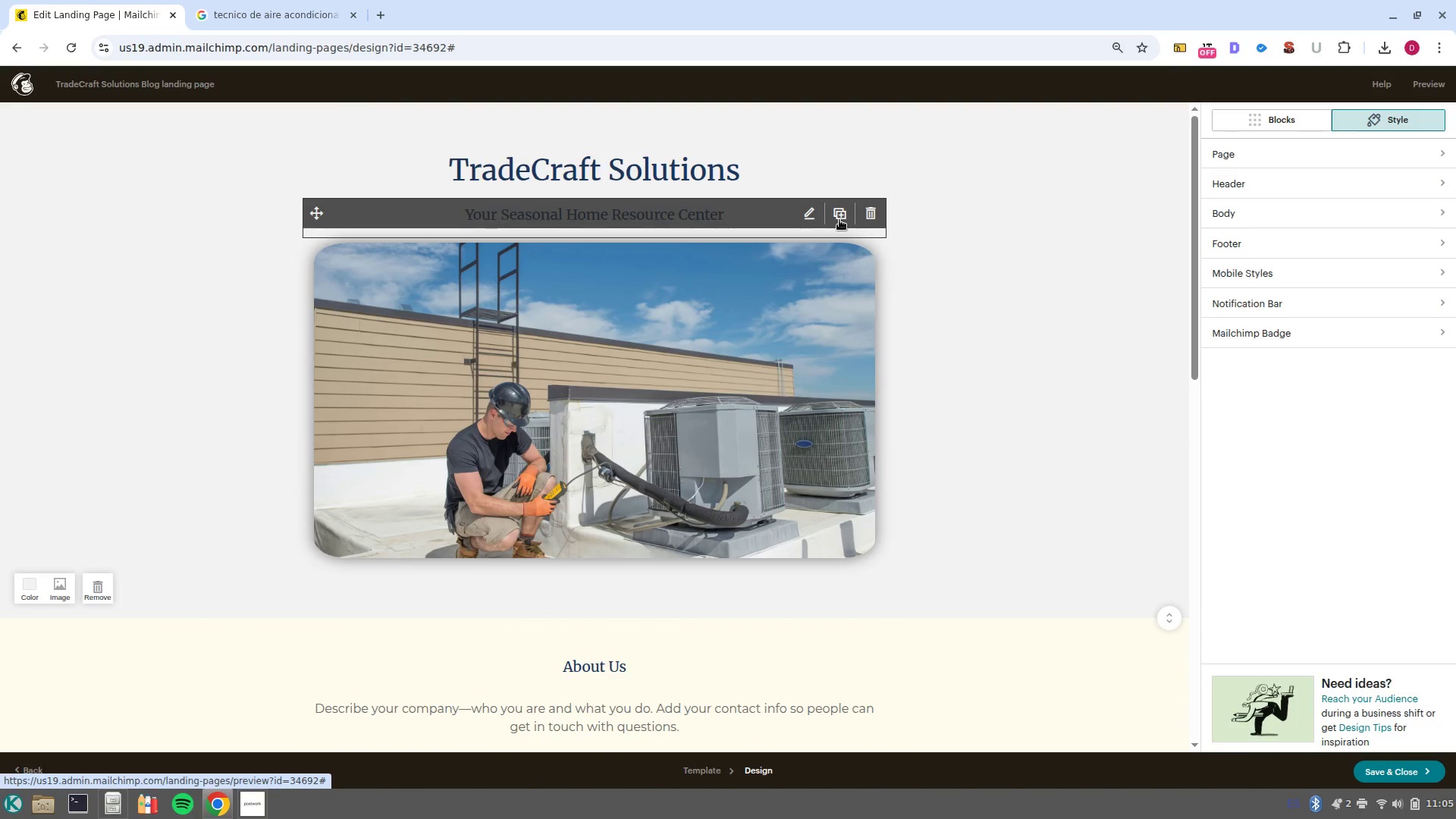 
left_click([839, 220])
 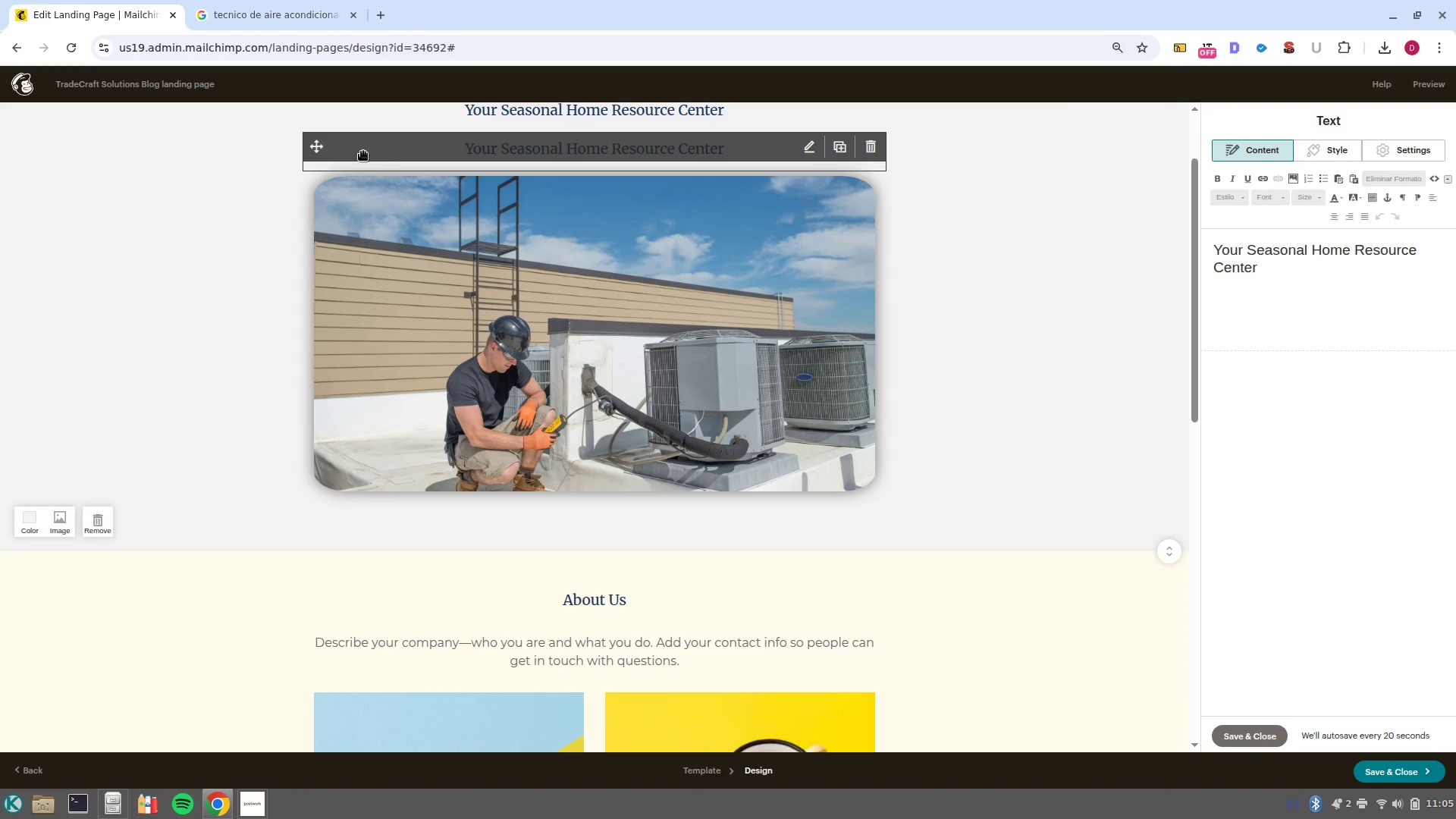 
left_click_drag(start_coordinate=[311, 149], to_coordinate=[425, 560])
 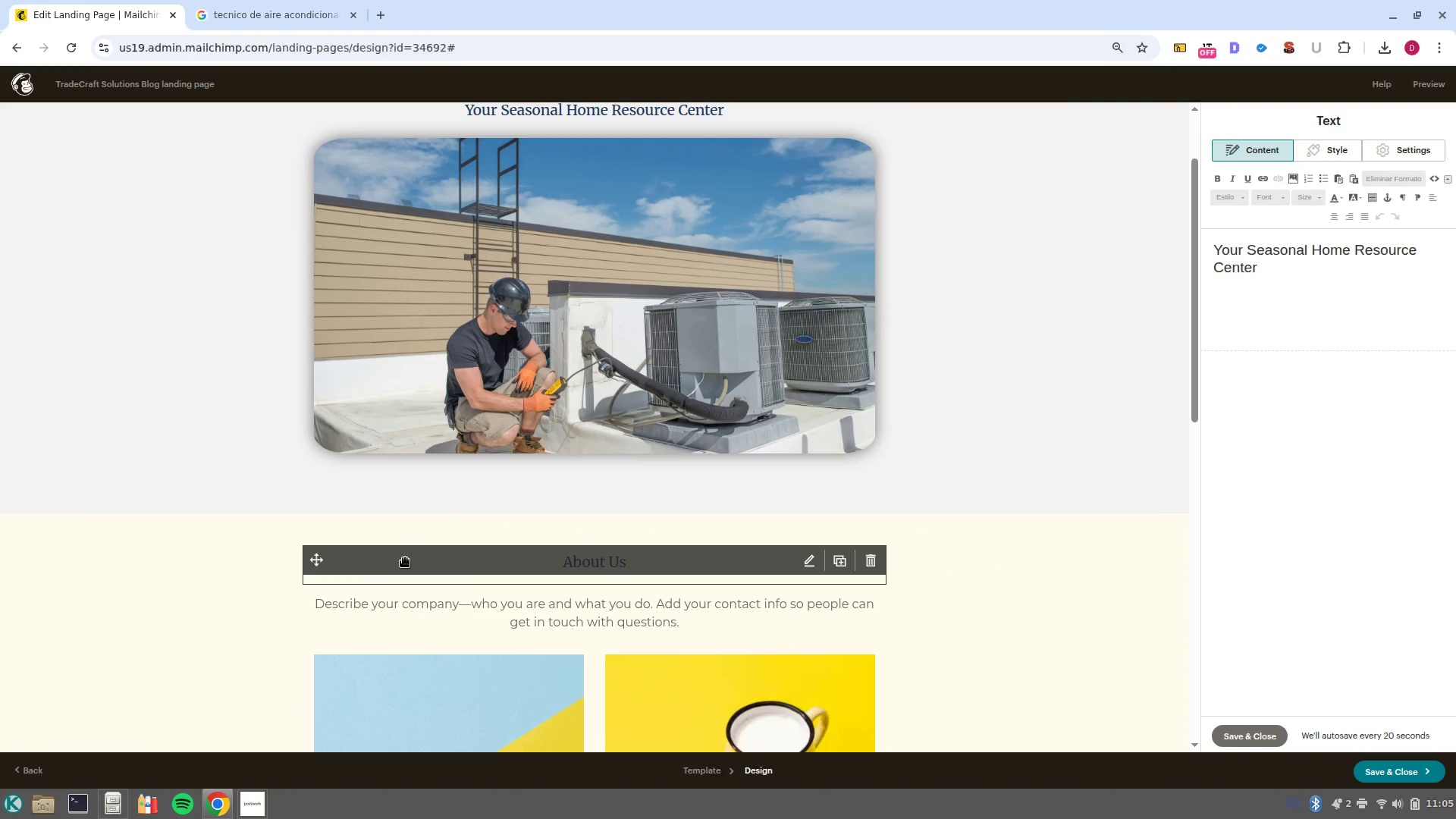 
scroll: coordinate [460, 616], scroll_direction: down, amount: 2.0
 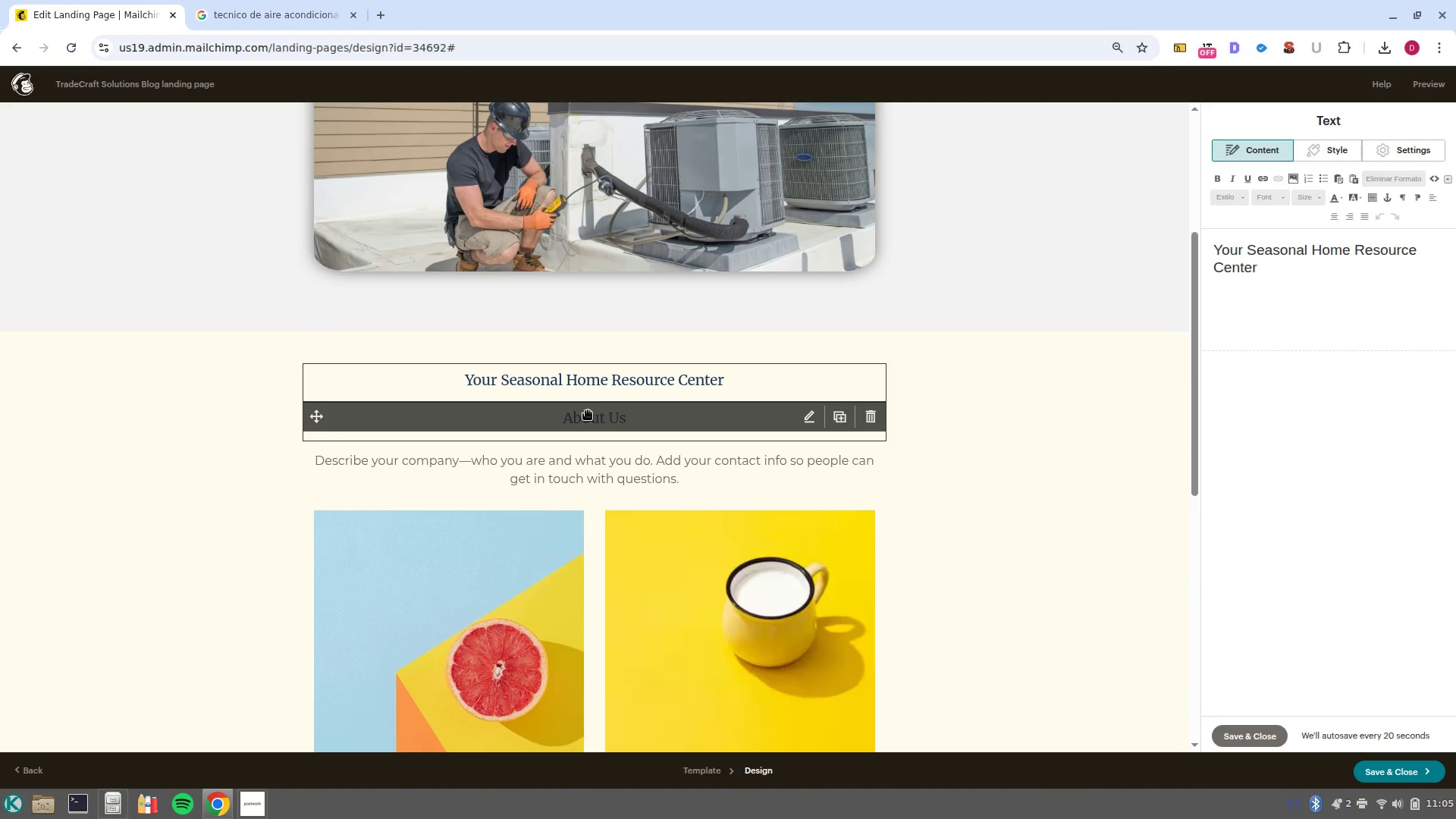 
left_click([586, 422])
 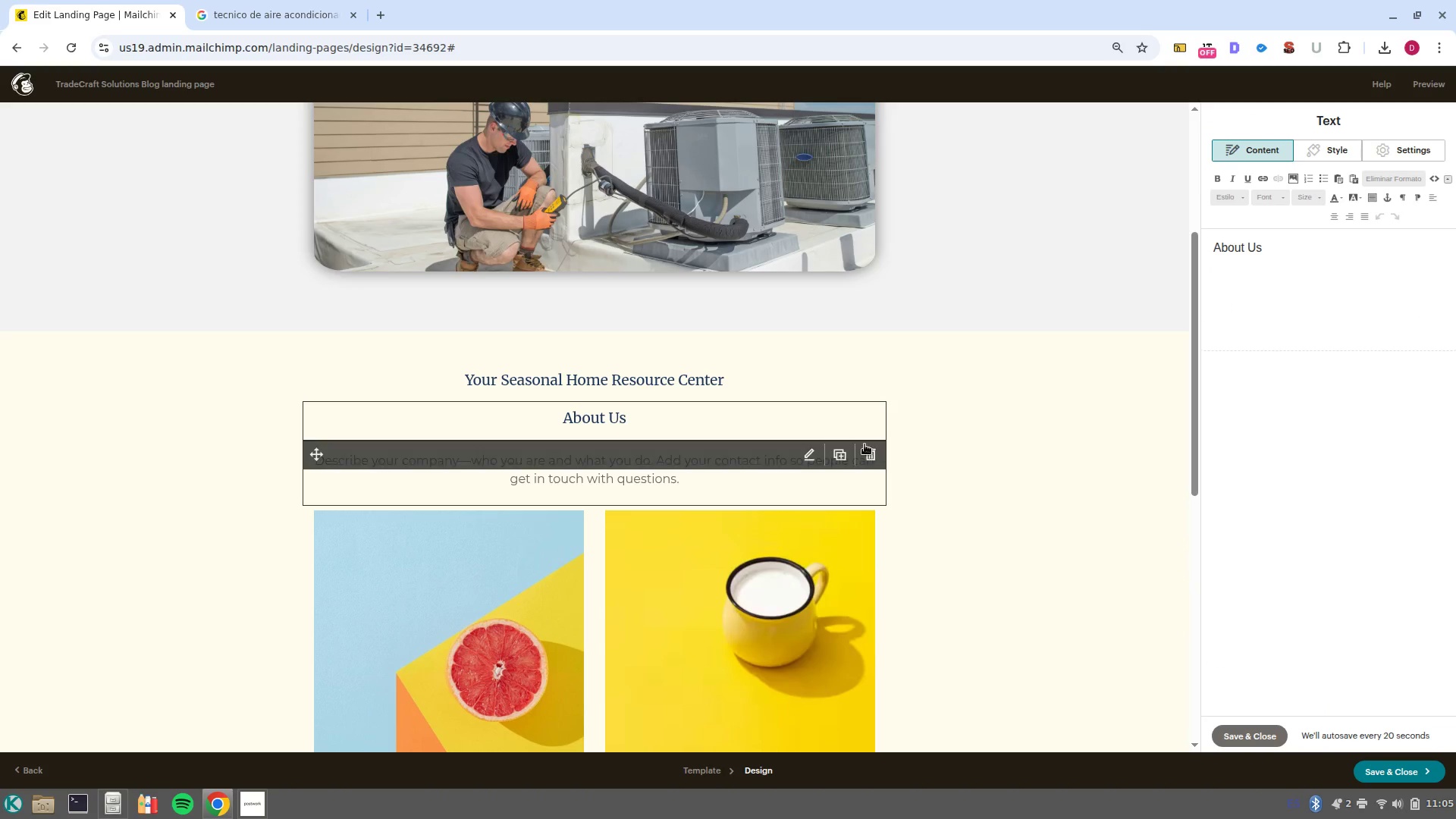 
left_click([877, 457])
 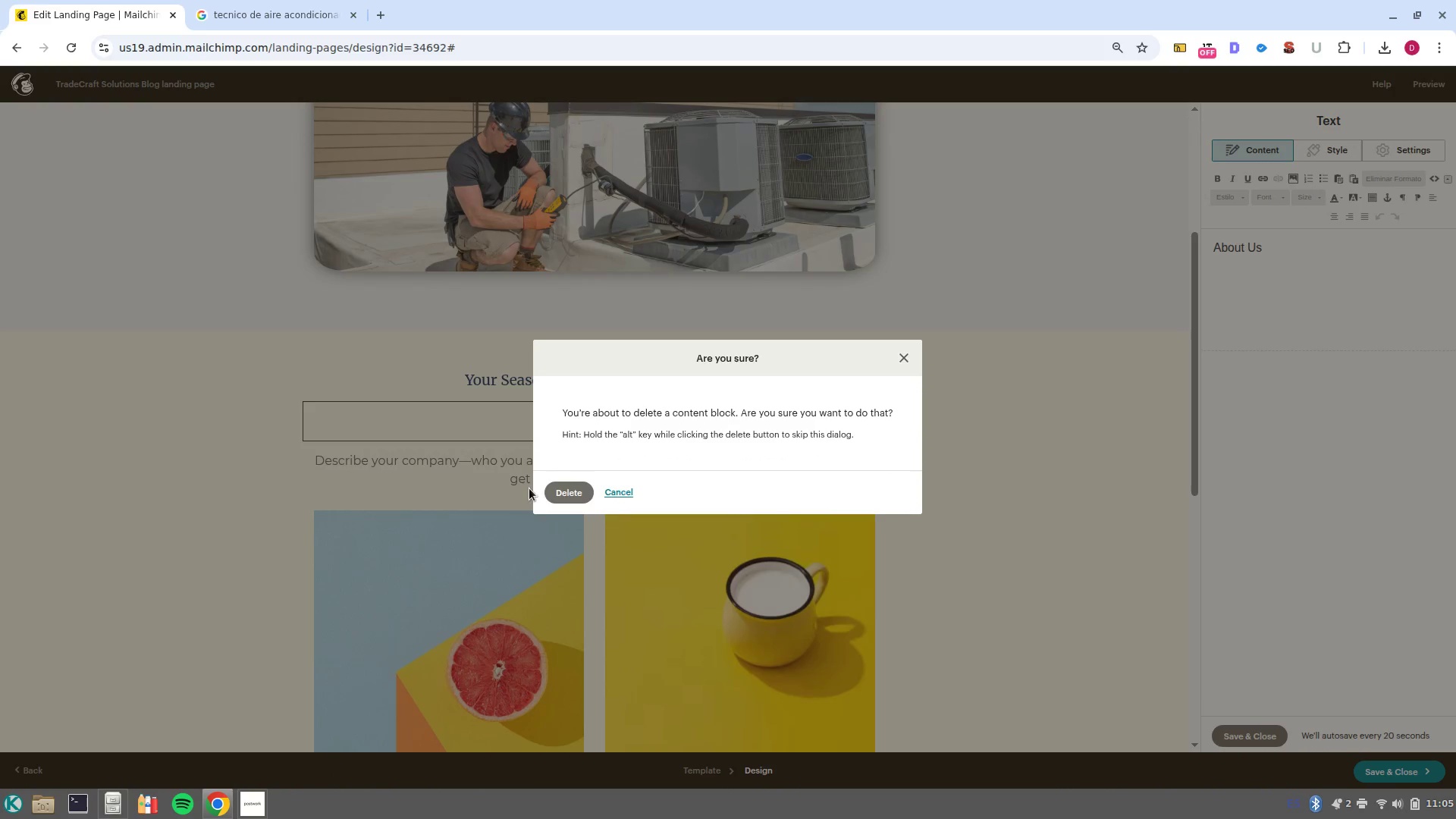 
left_click([554, 493])
 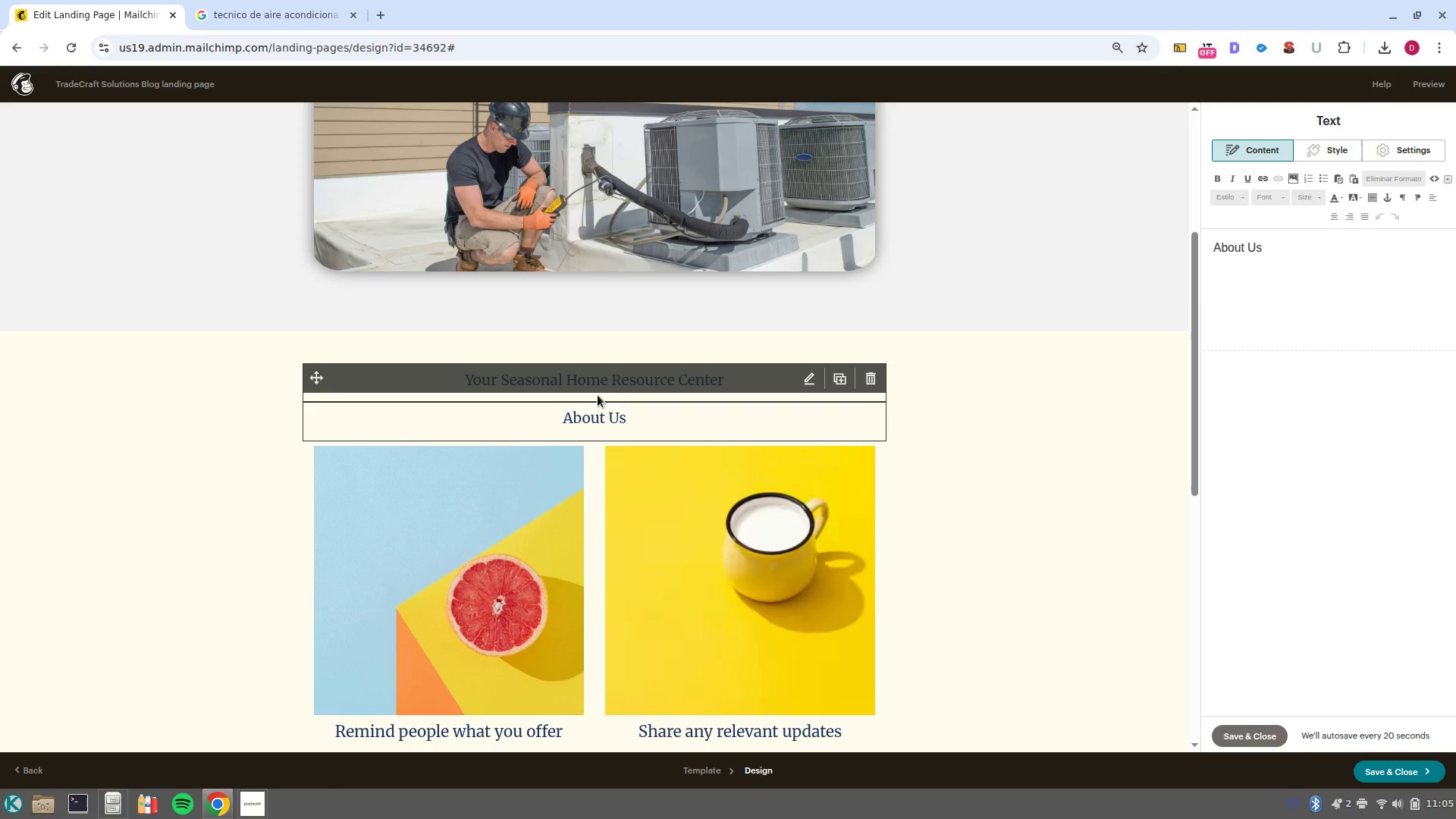 
left_click([599, 379])
 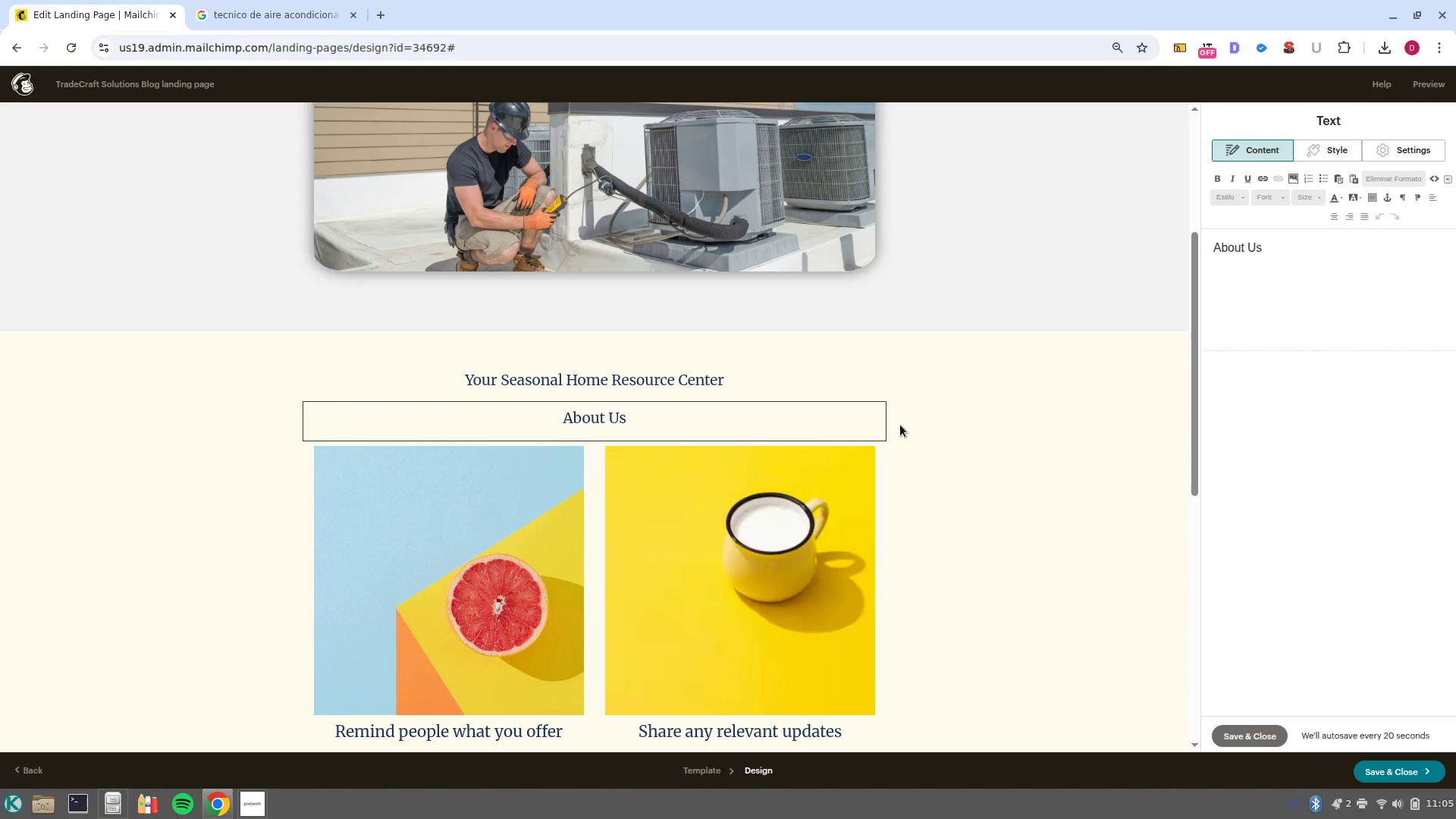 
left_click([876, 424])
 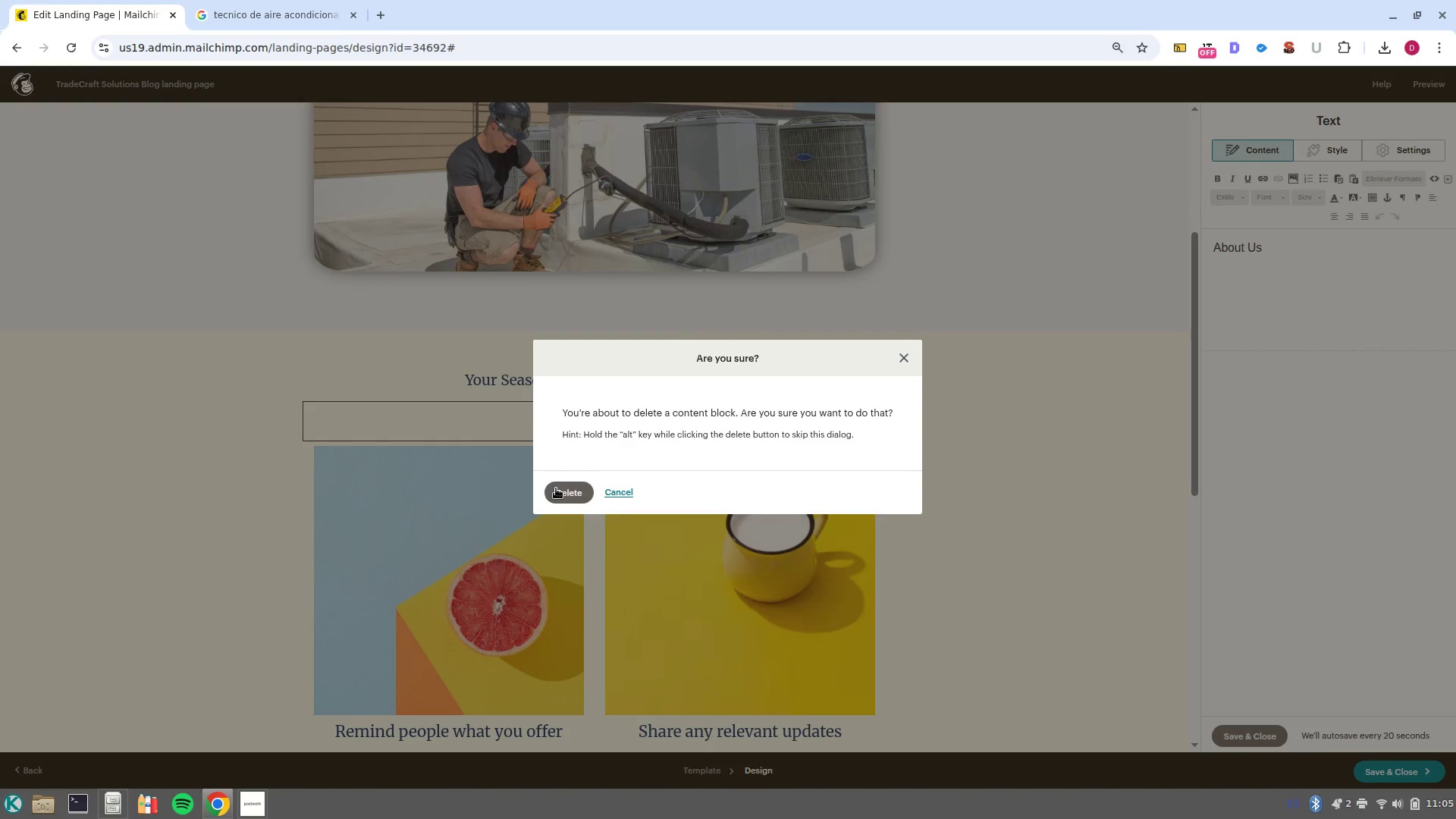 
left_click([566, 494])
 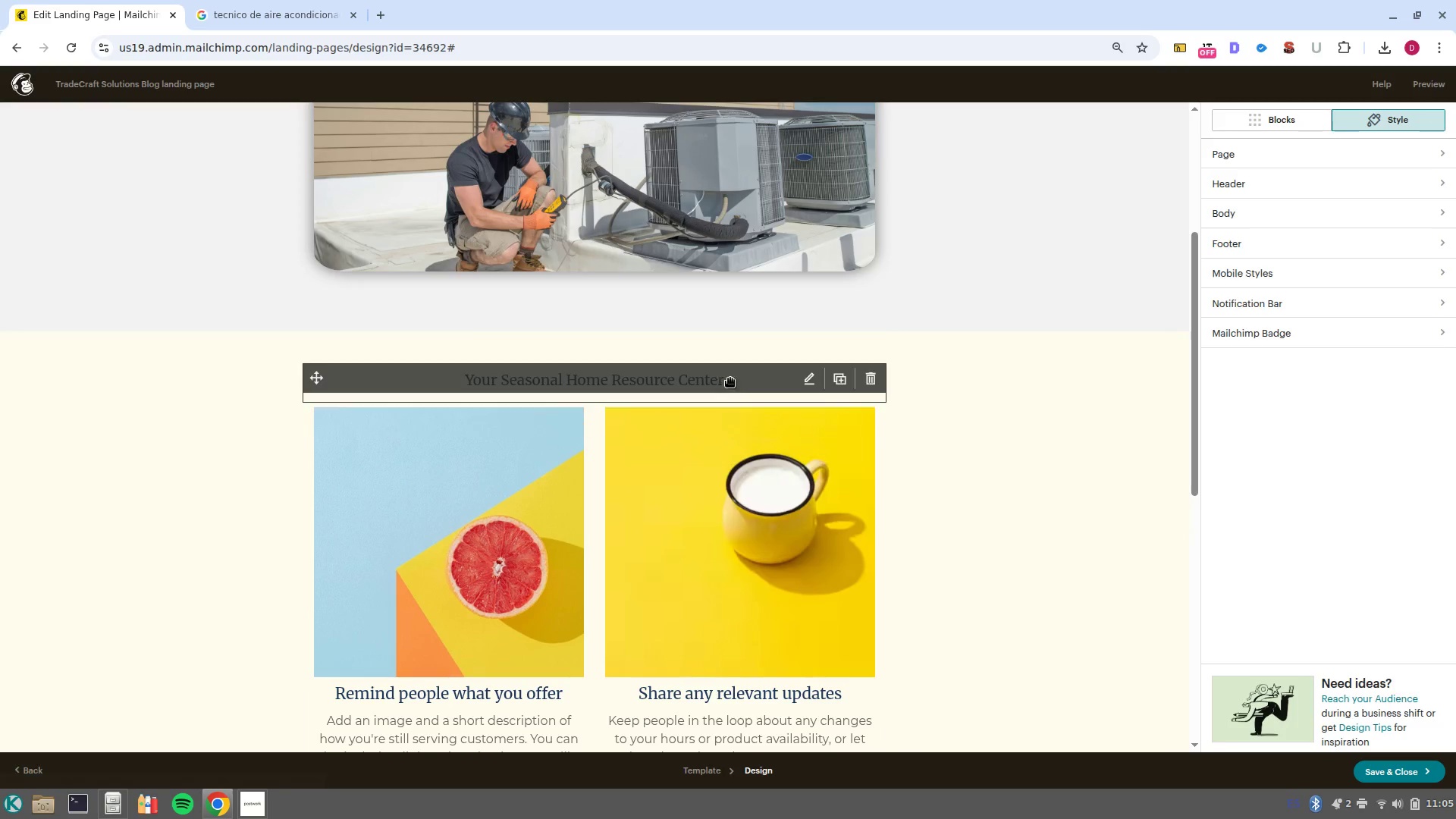 
left_click([743, 378])
 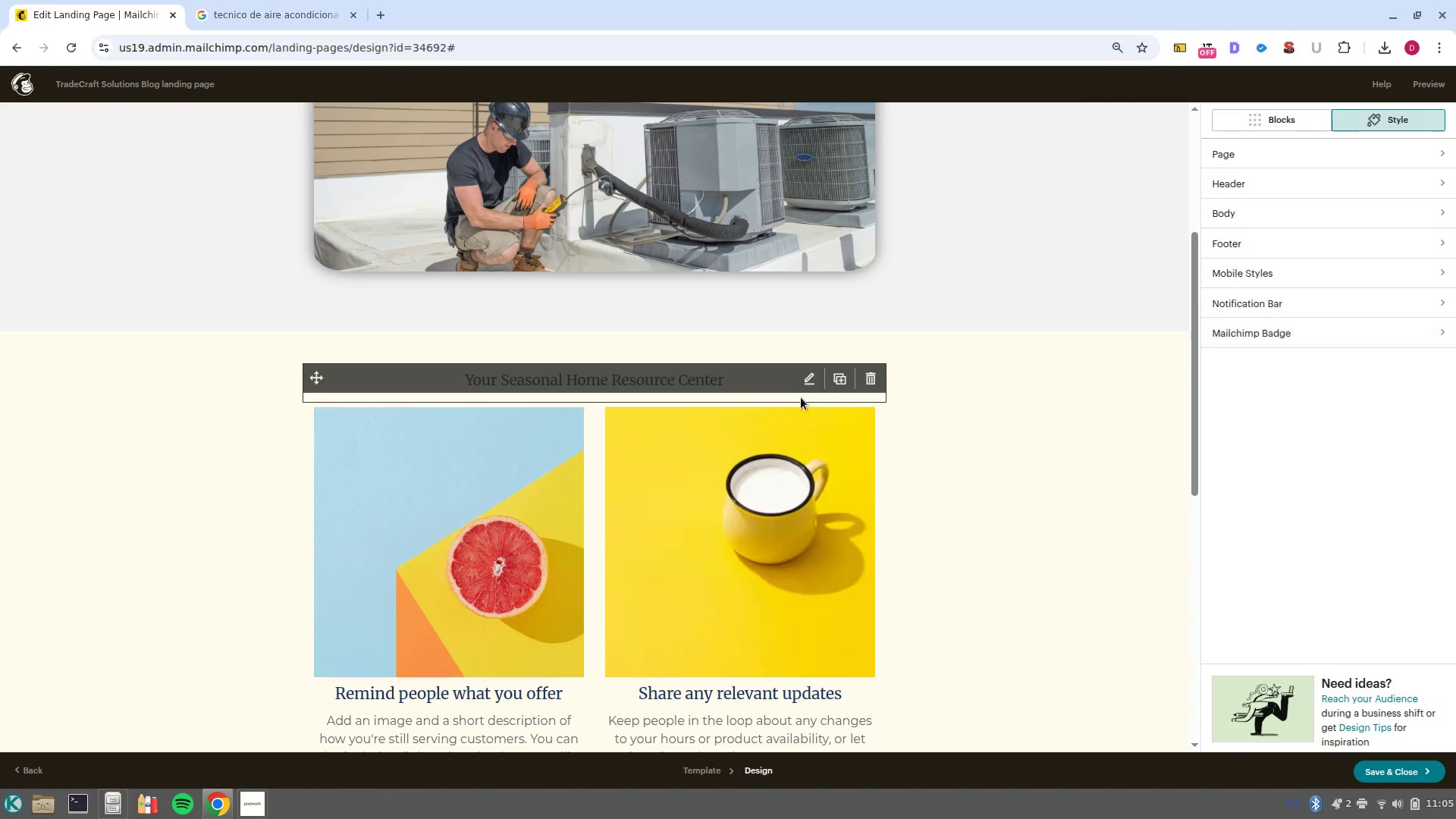 
left_click_drag(start_coordinate=[813, 384], to_coordinate=[811, 388])
 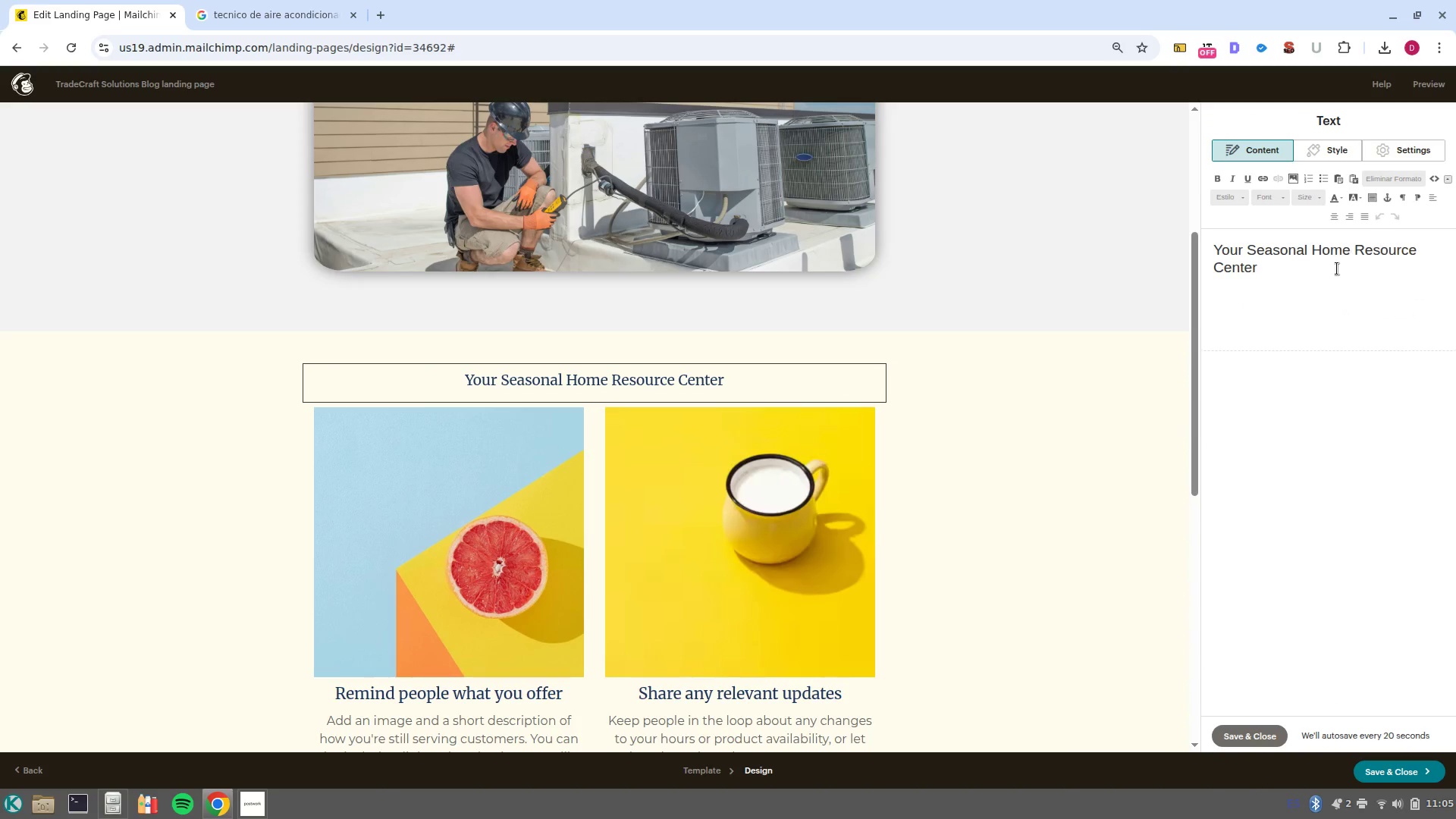 
left_click_drag(start_coordinate=[1279, 277], to_coordinate=[1116, 246])
 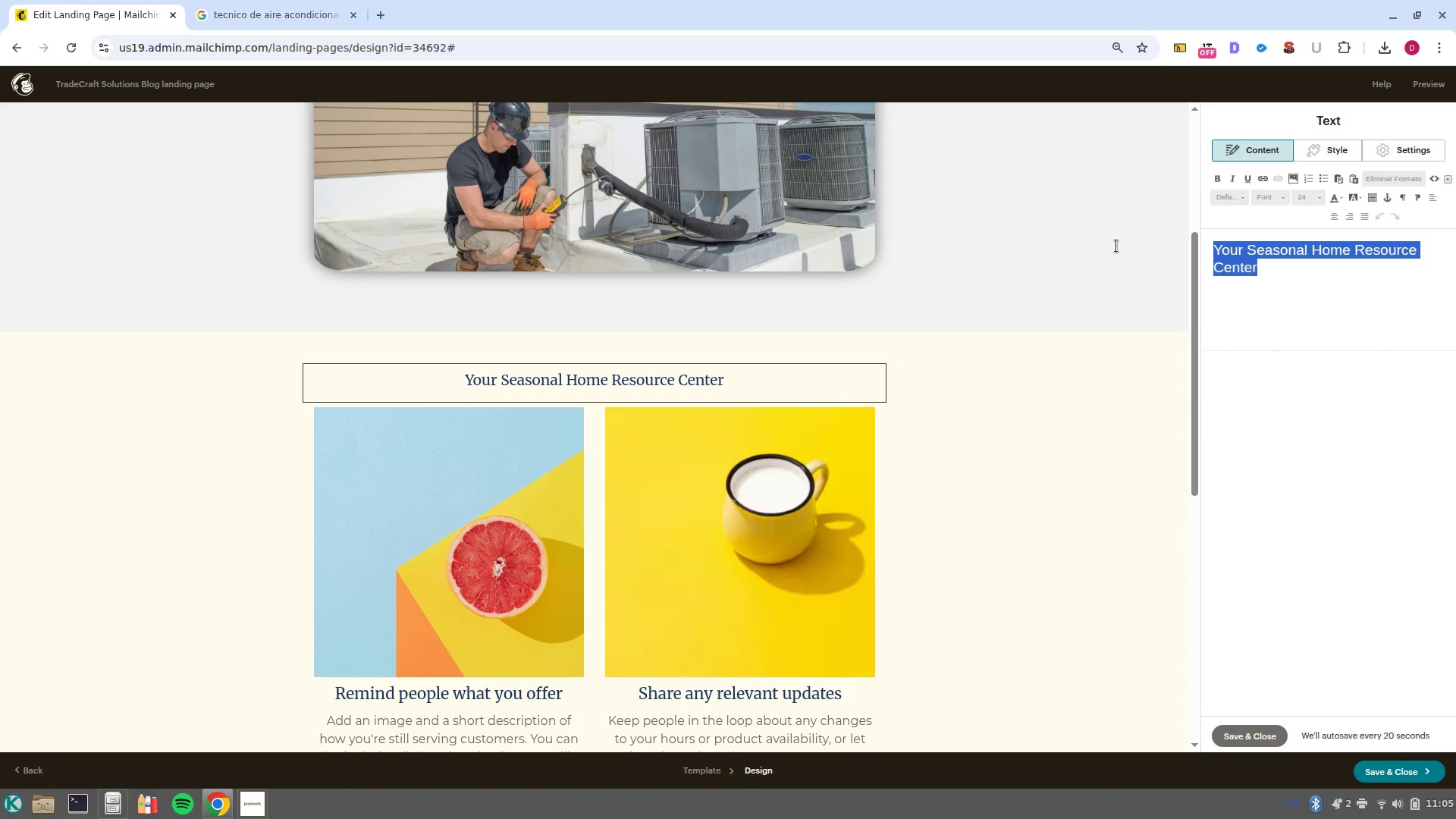 
type(Sprting ACX)
key(Backspace)
key(Backspace)
type(c)
key(Backspace)
type(C Prep *H)
 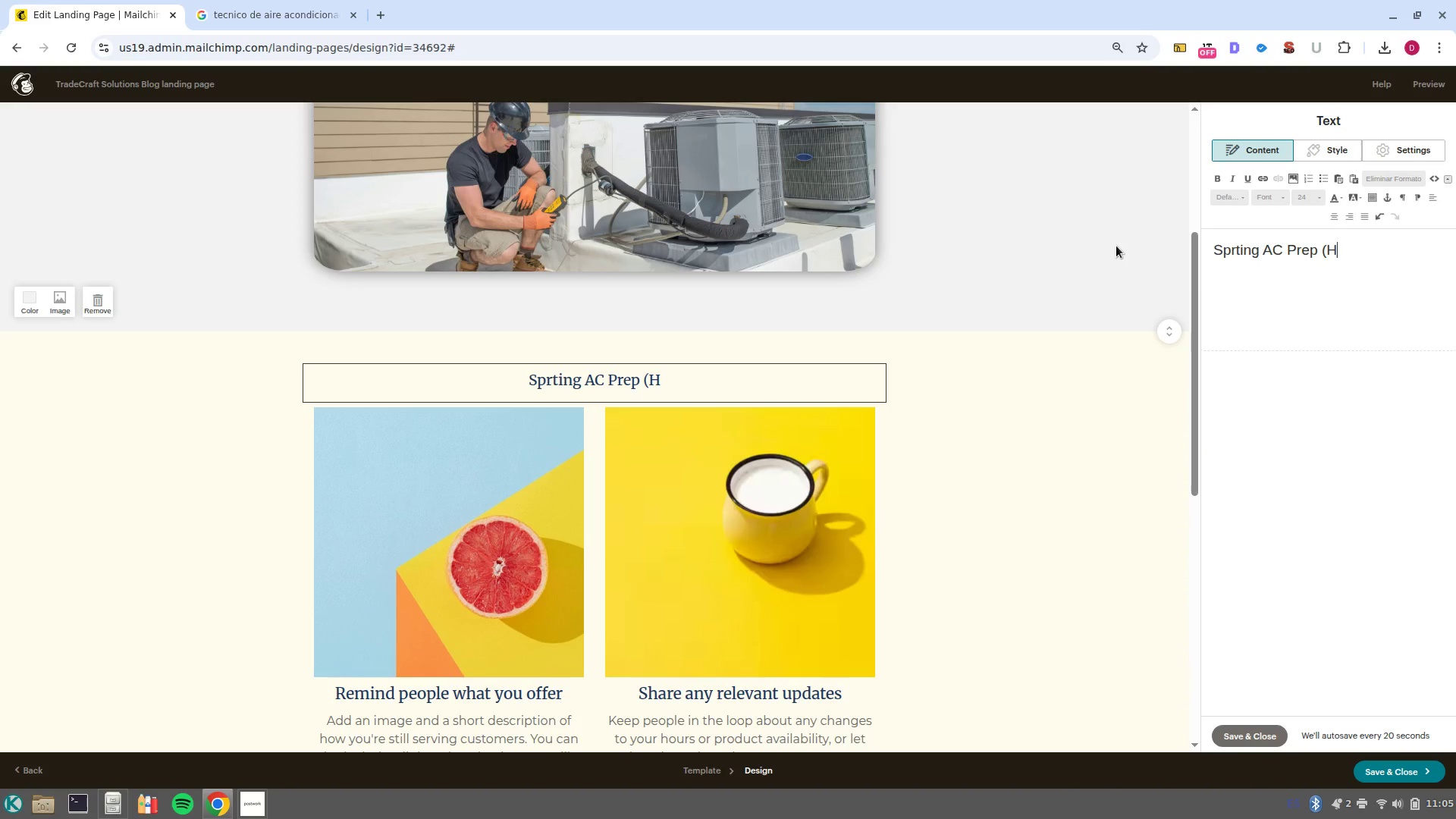 
type(VAC()
 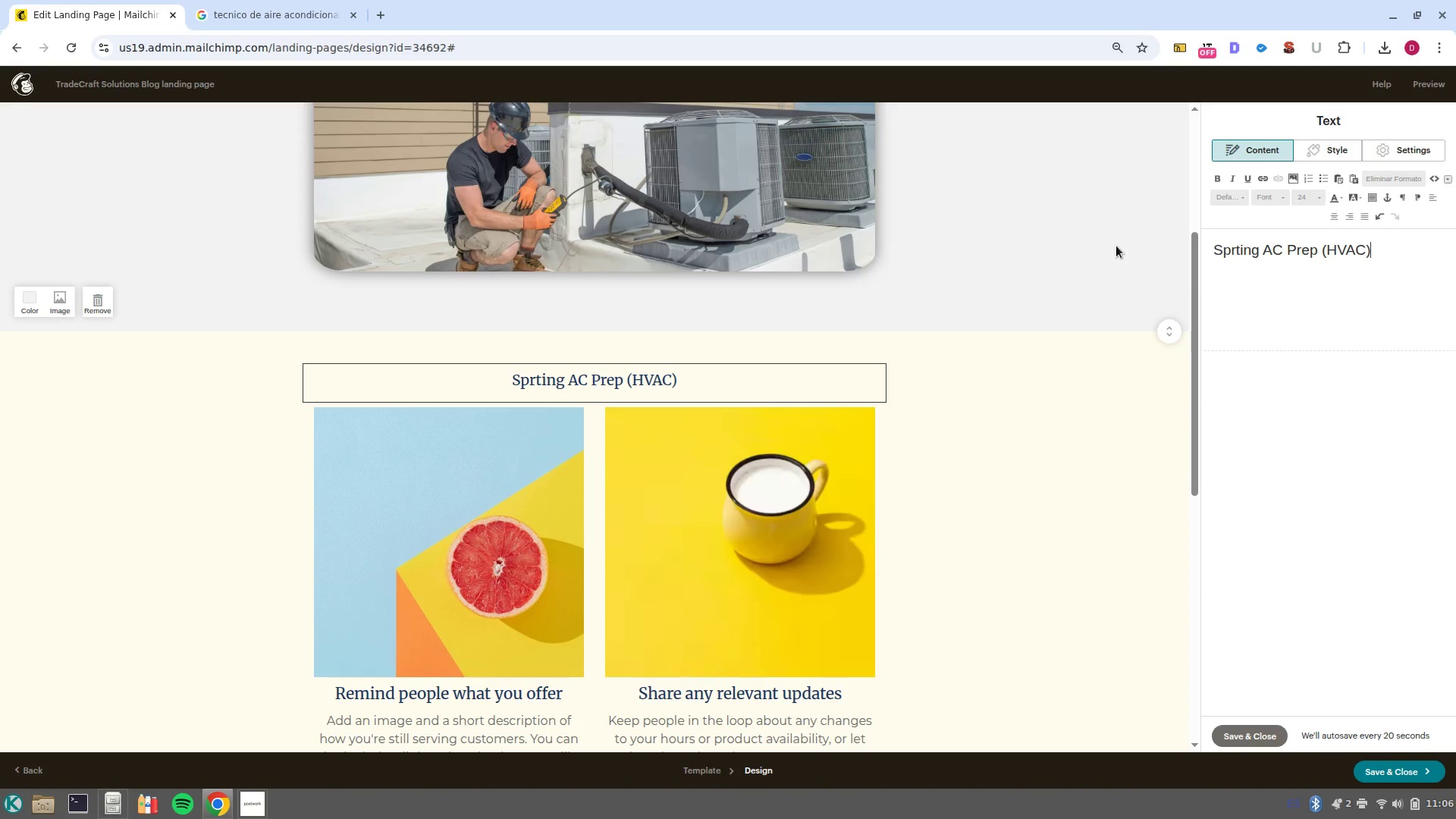 
scroll: coordinate [529, 561], scroll_direction: down, amount: 2.0
 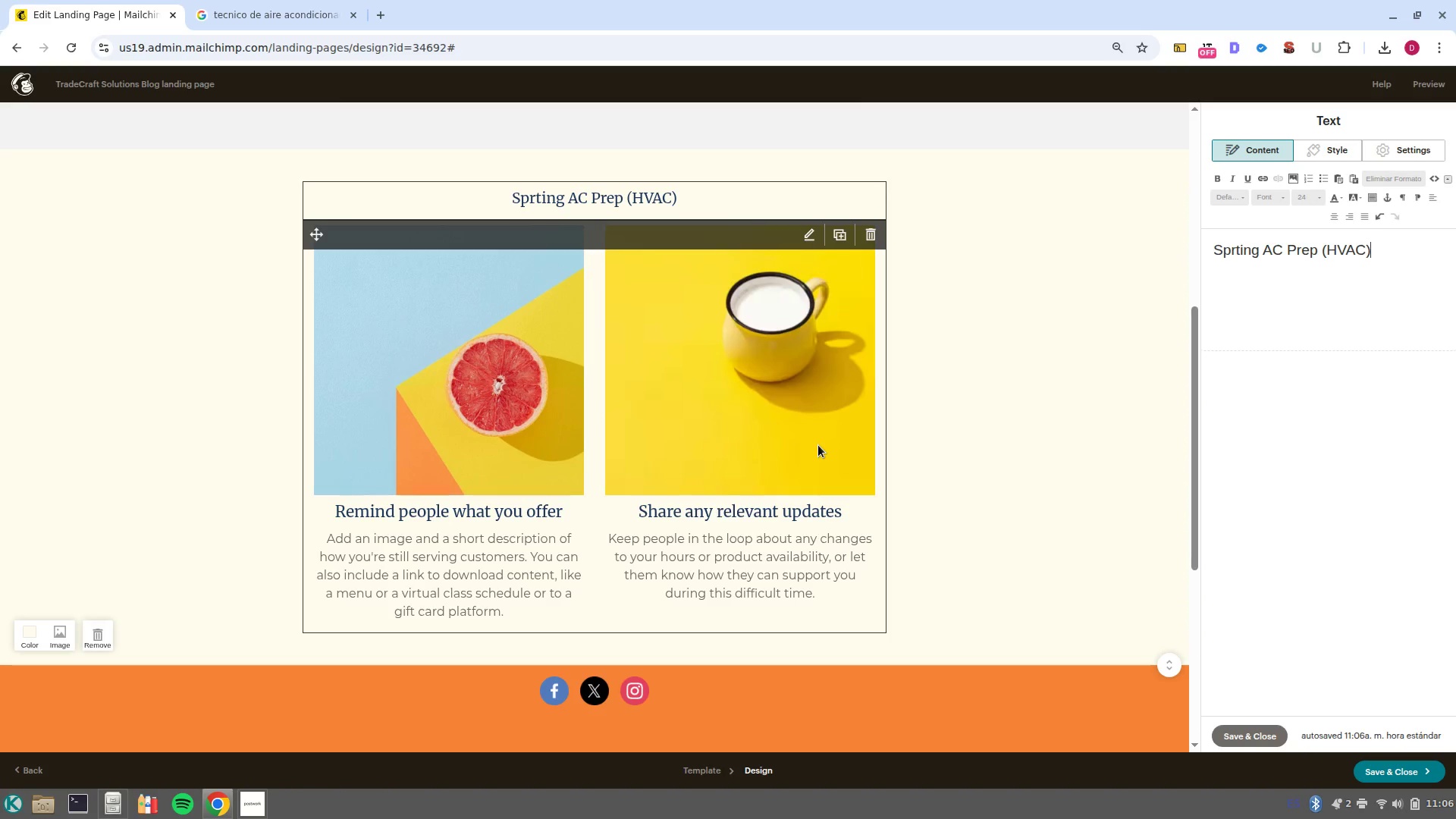 
wait(16.93)
 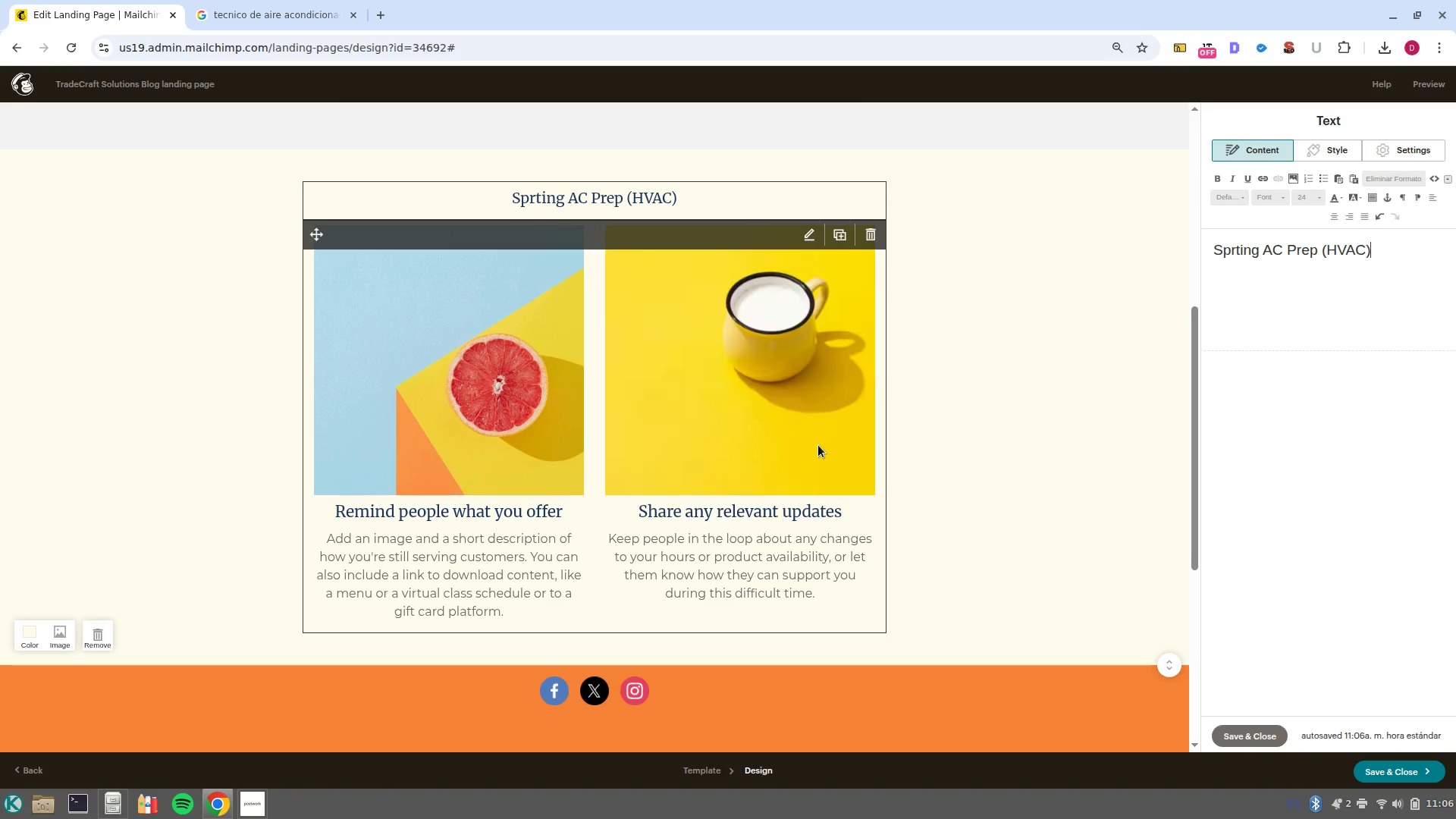 
left_click([774, 400])
 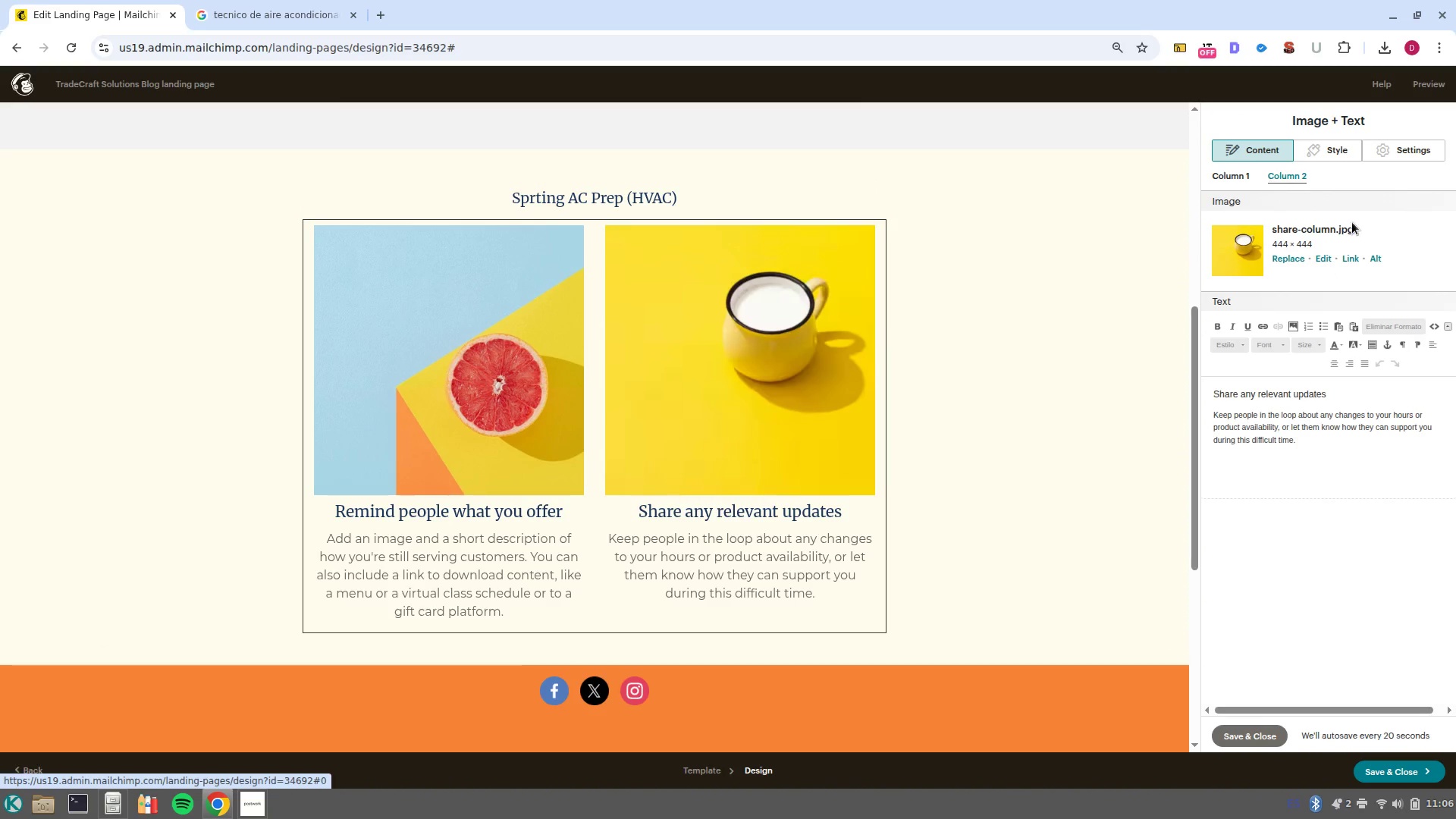 
left_click([1404, 149])
 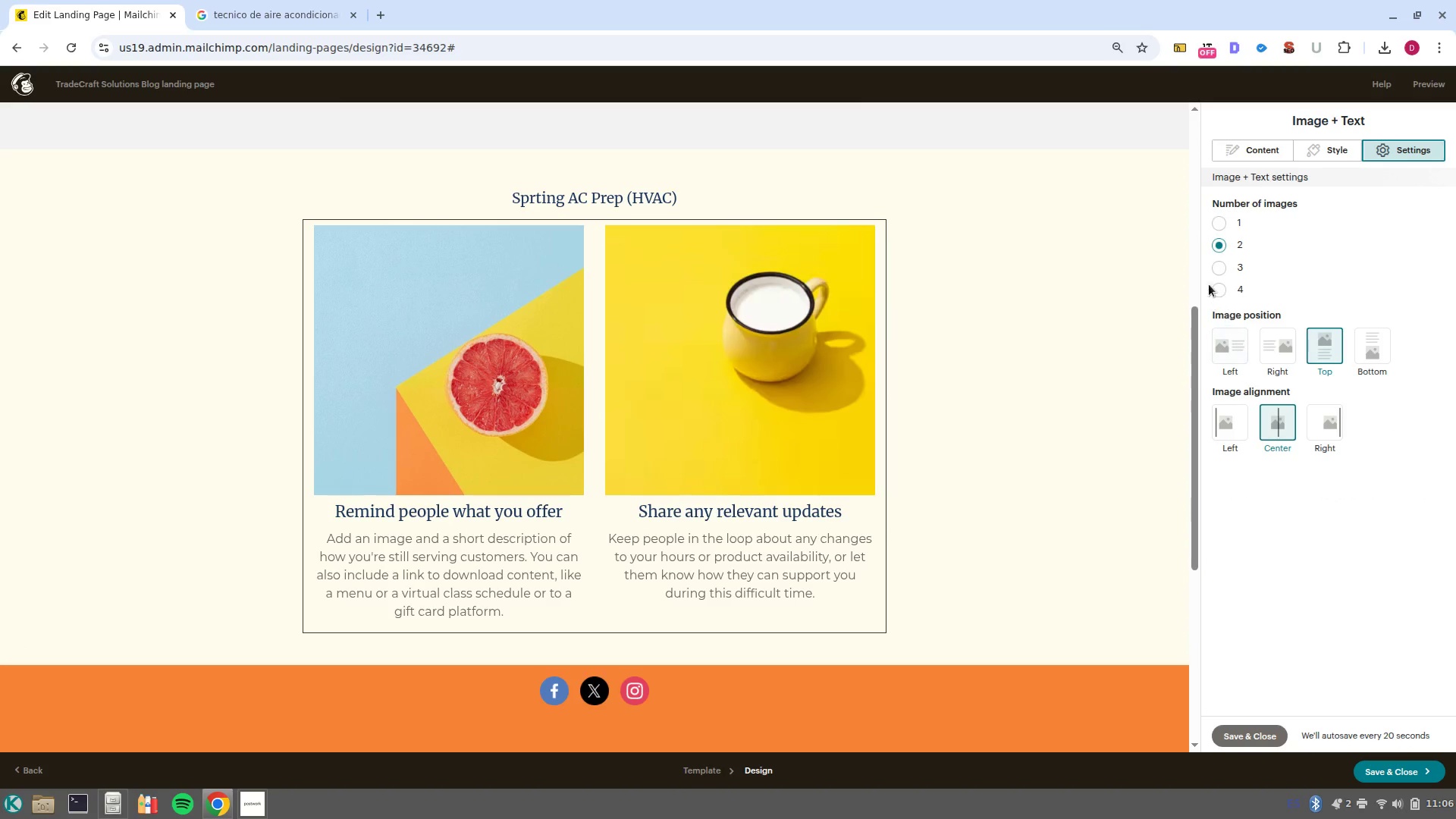 
left_click([1215, 227])
 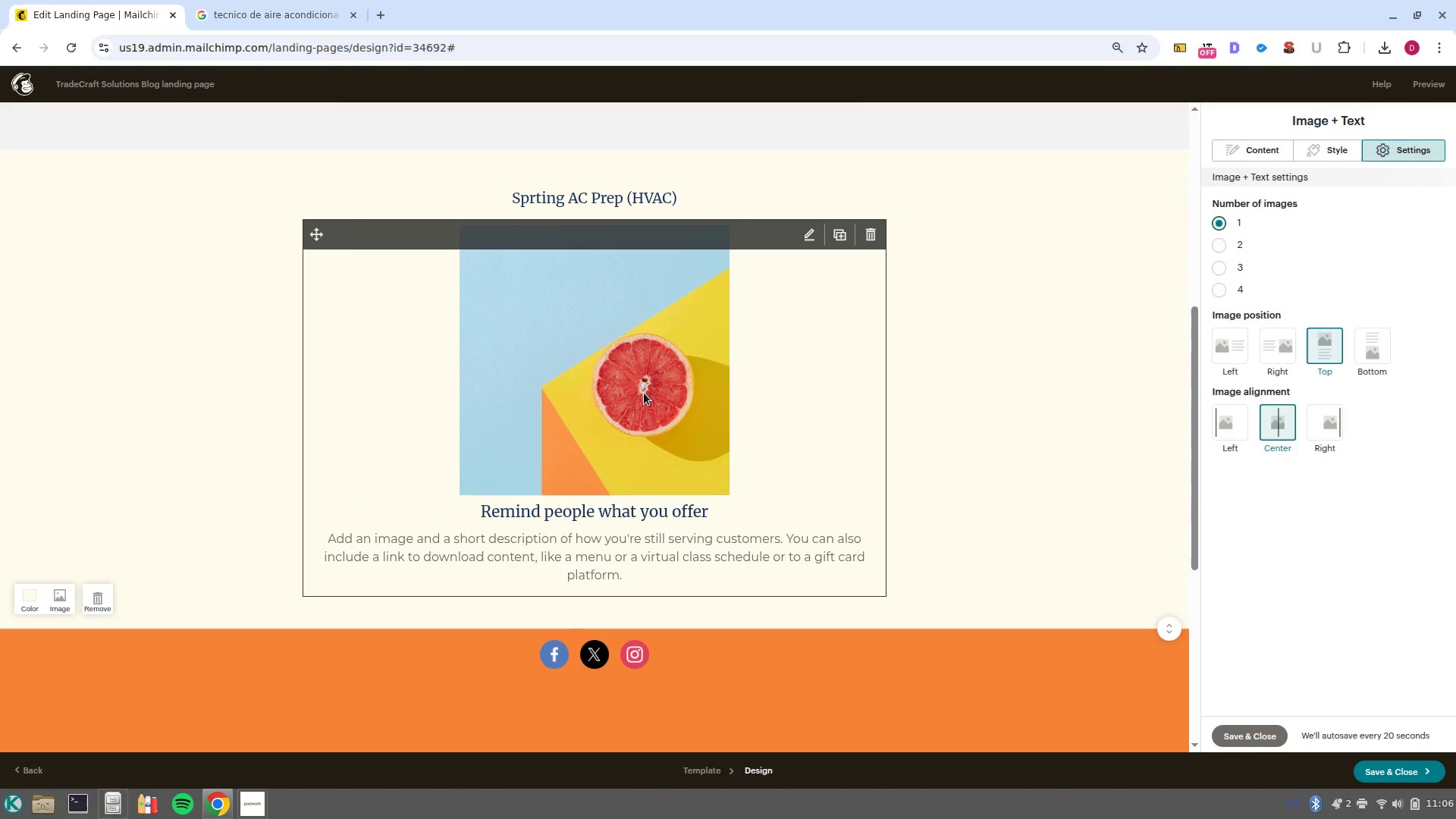 
left_click([644, 393])
 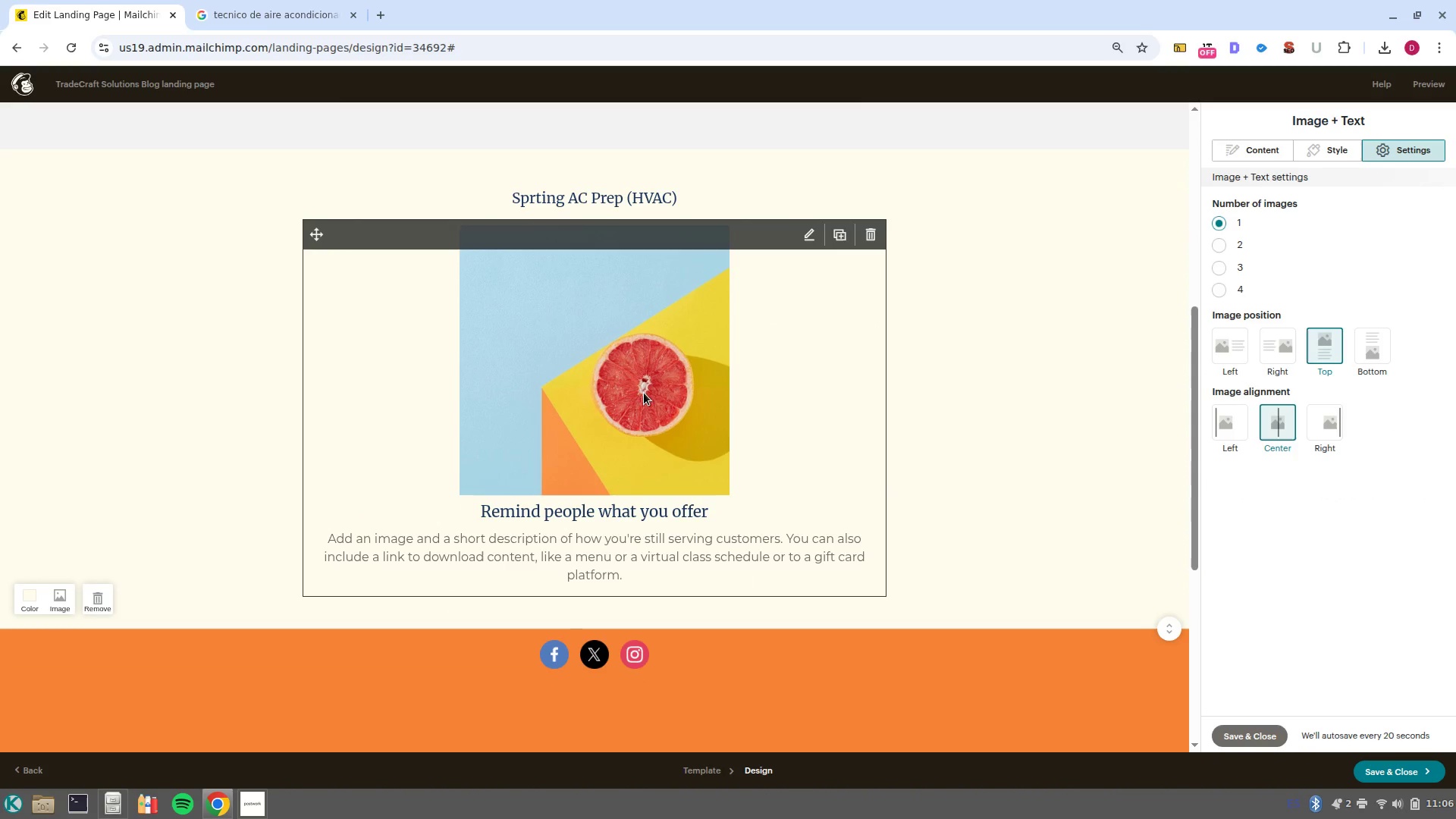 
left_click([644, 393])
 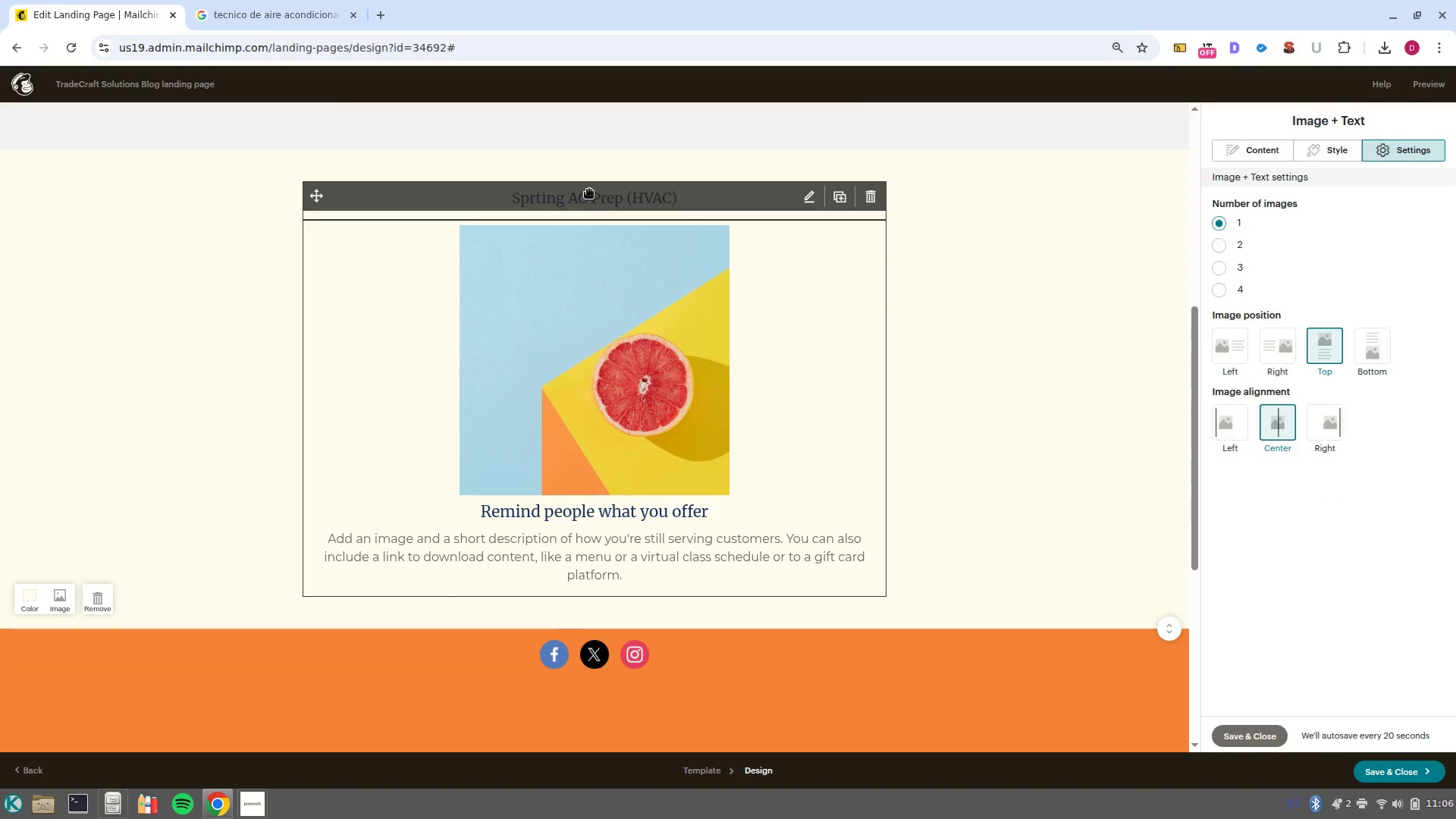 
left_click([595, 198])
 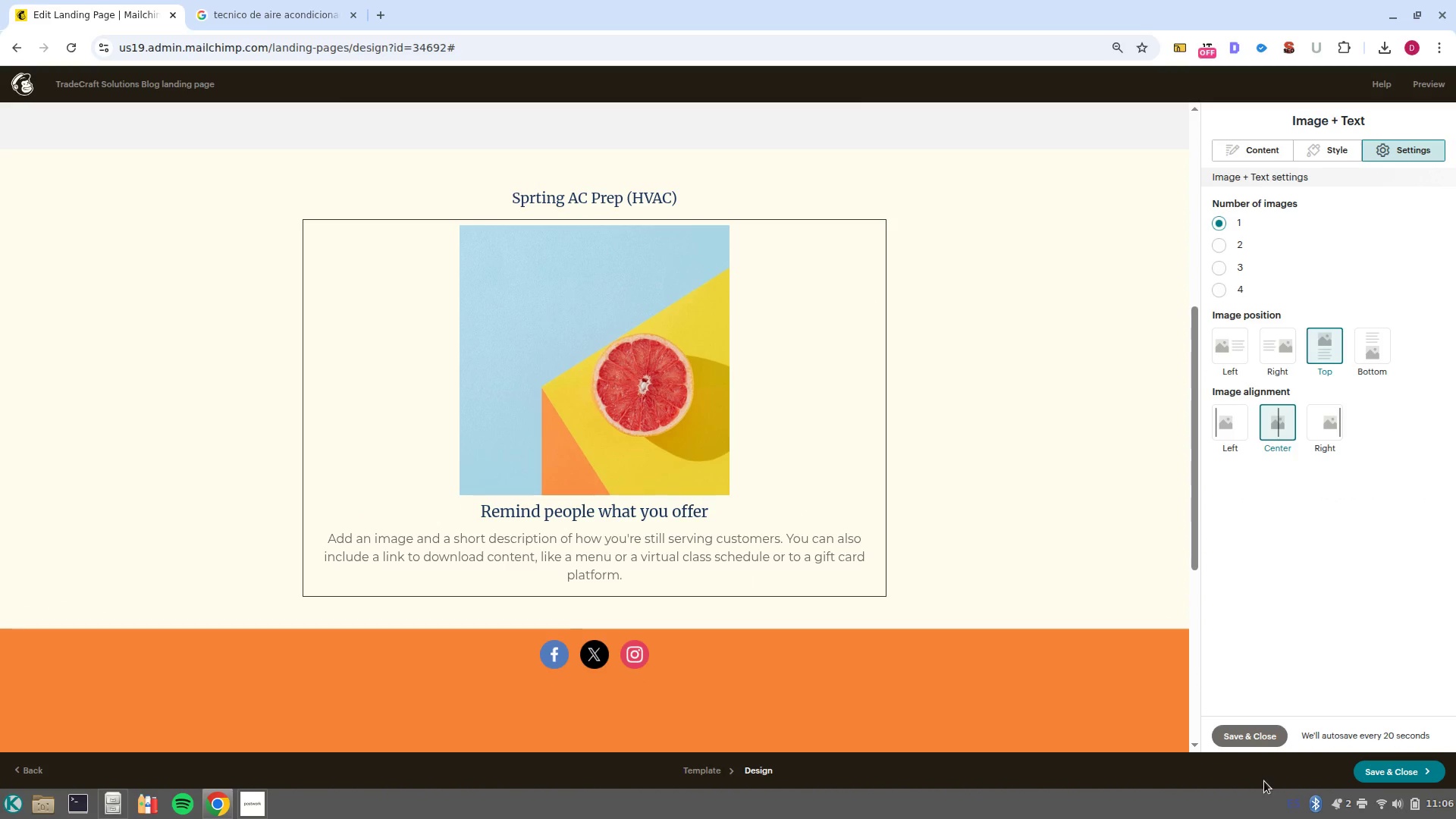 
left_click([1251, 152])
 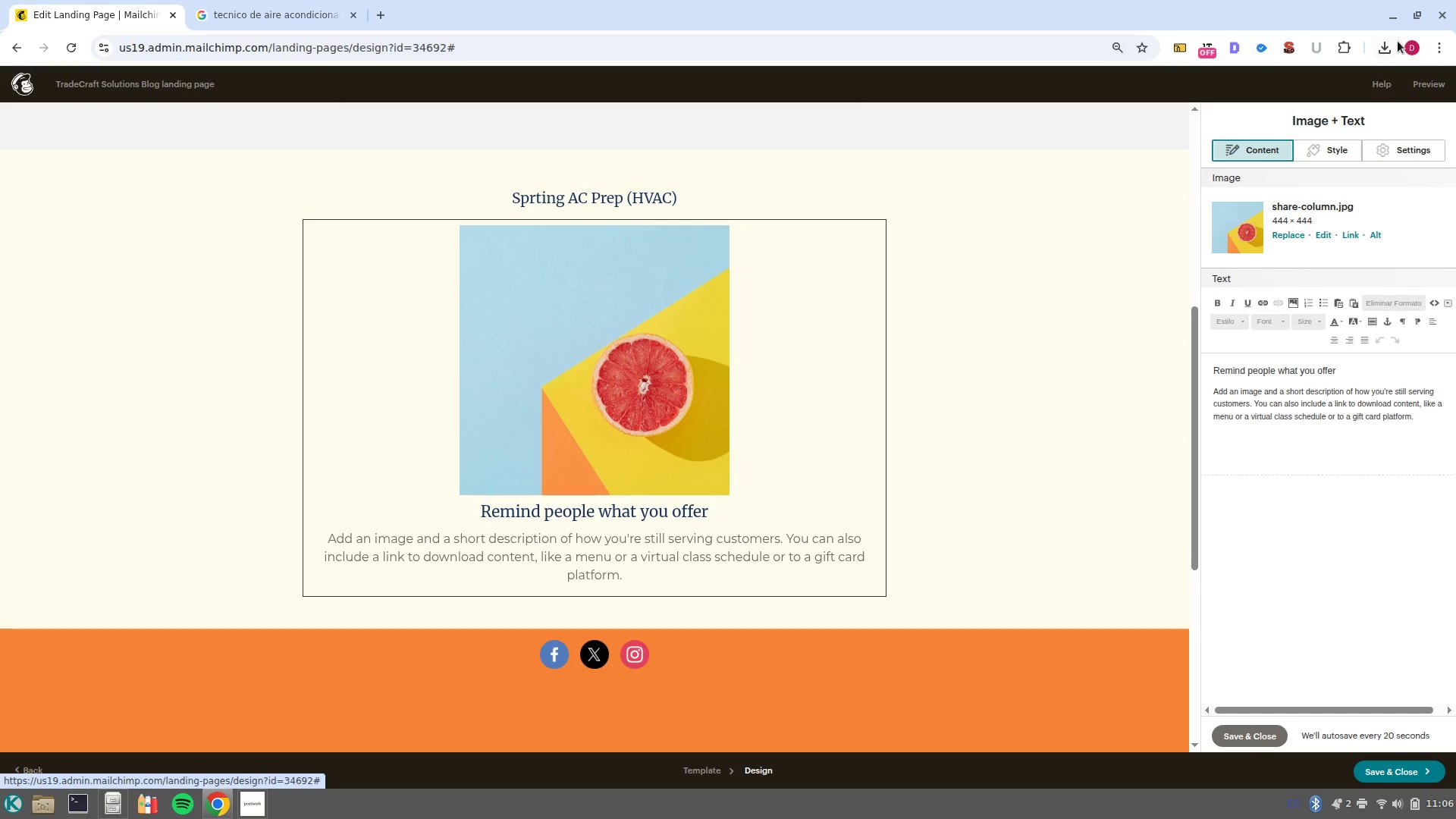 
left_click([1387, 48])
 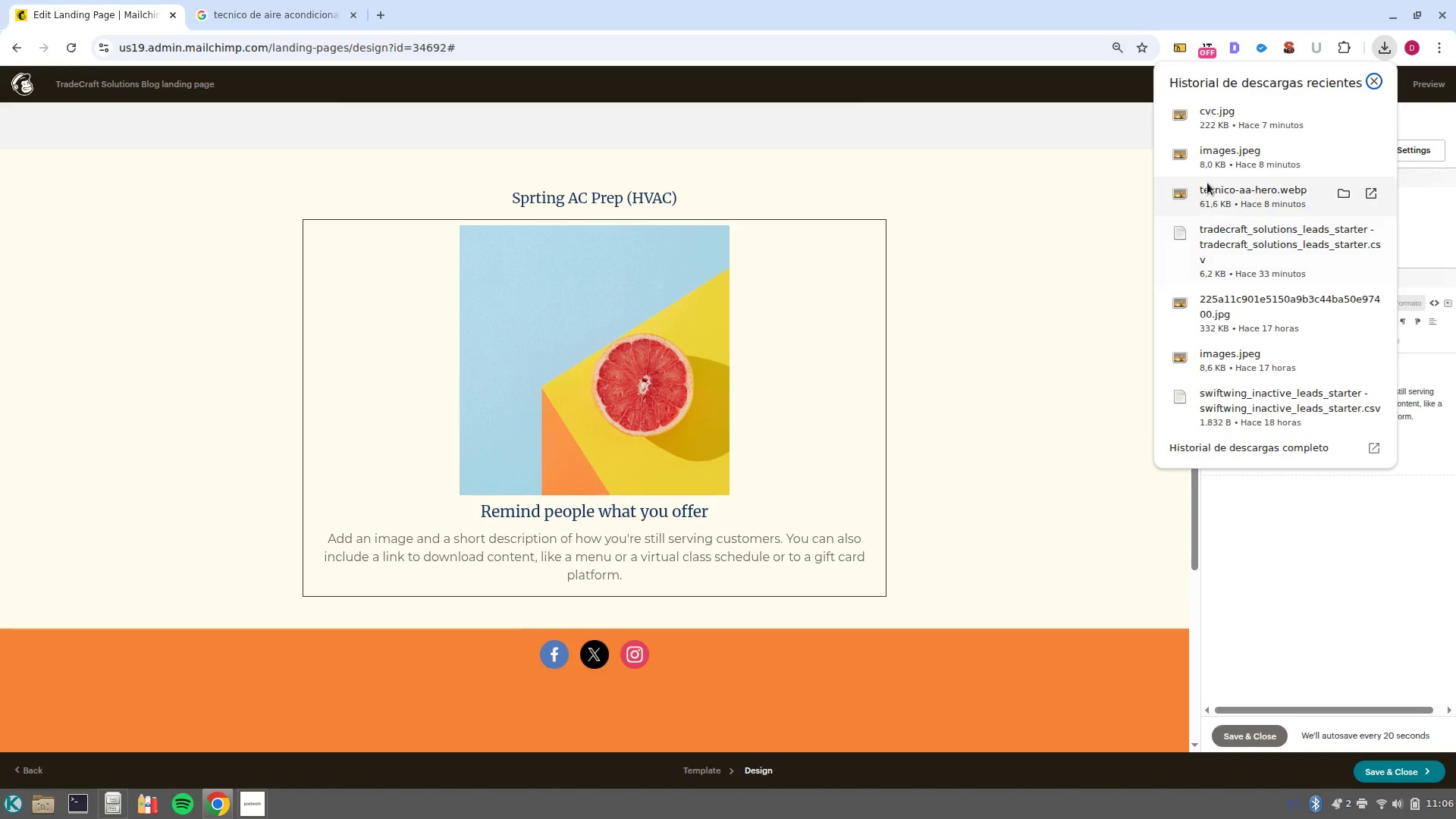 
left_click_drag(start_coordinate=[1172, 156], to_coordinate=[632, 364])
 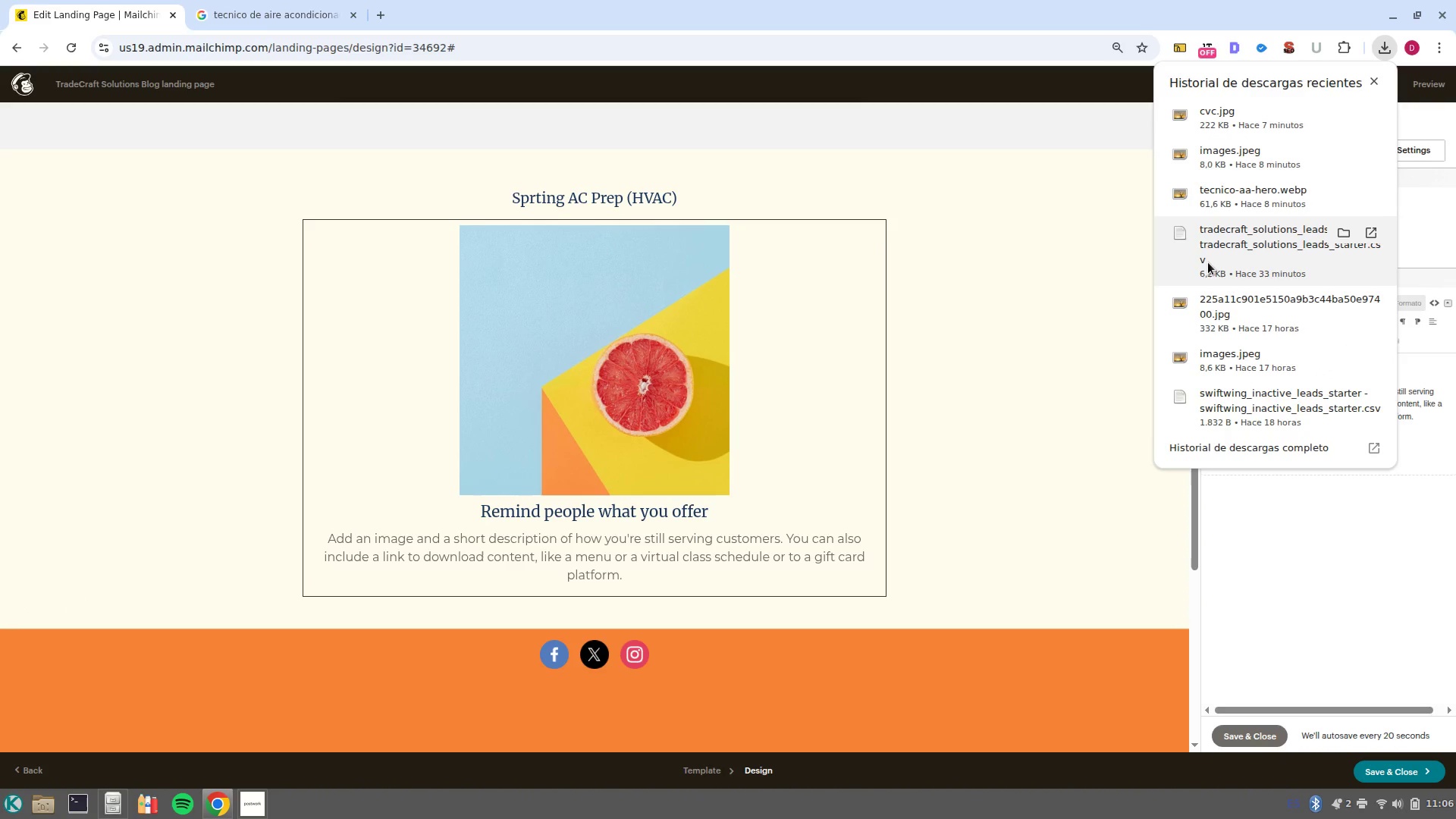 
left_click([623, 416])
 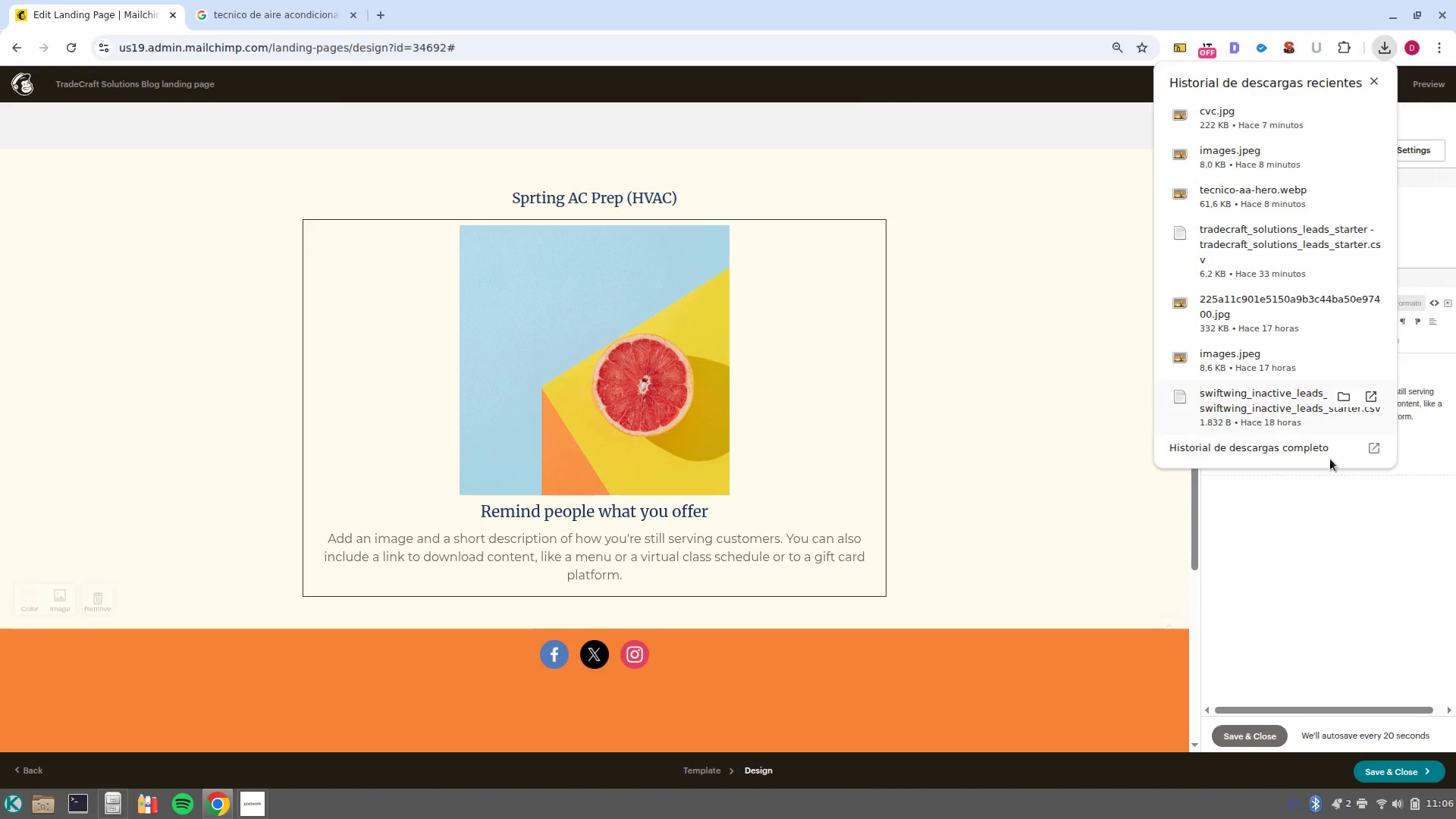 
left_click([1387, 575])
 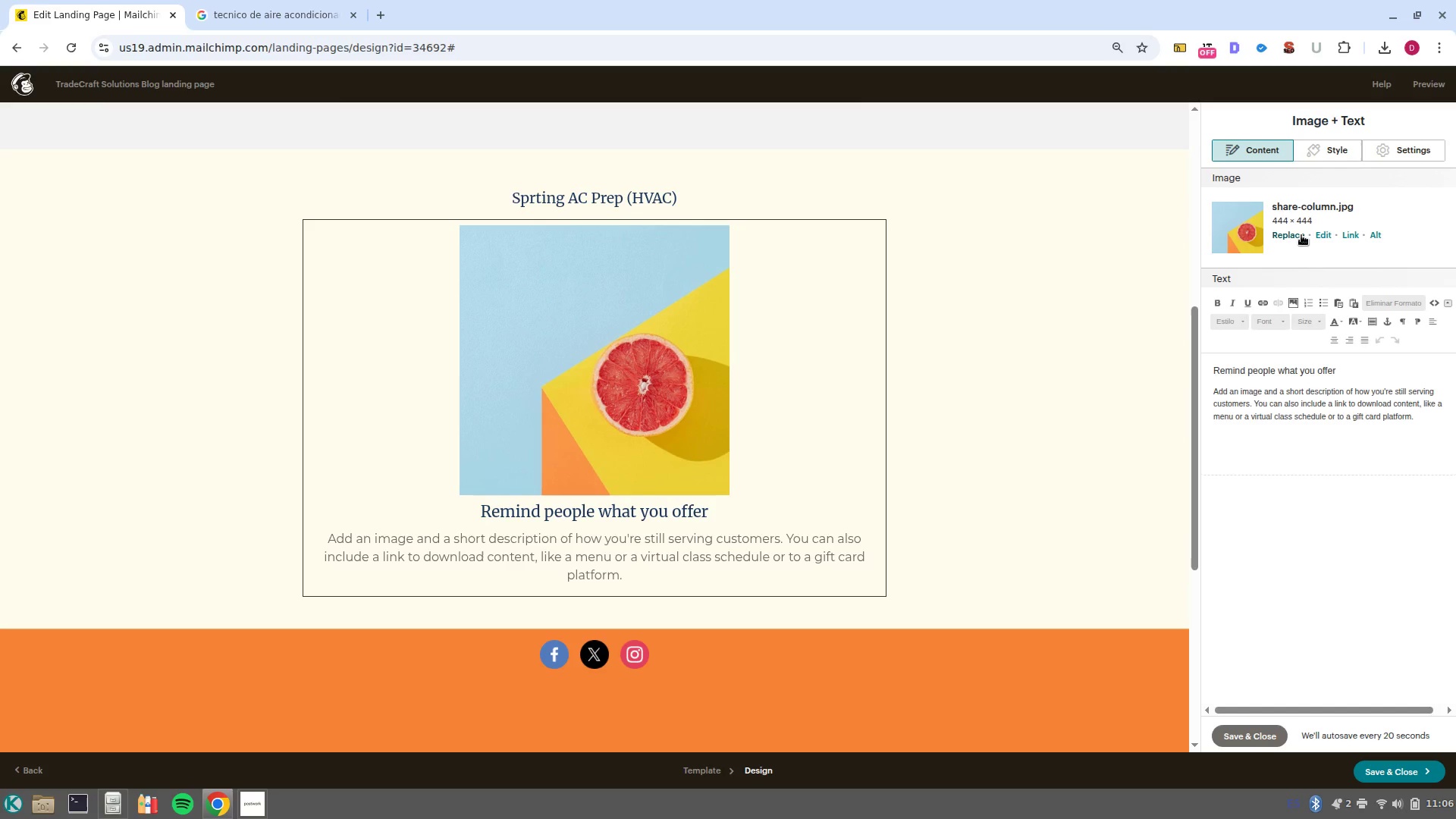 
left_click([1292, 234])
 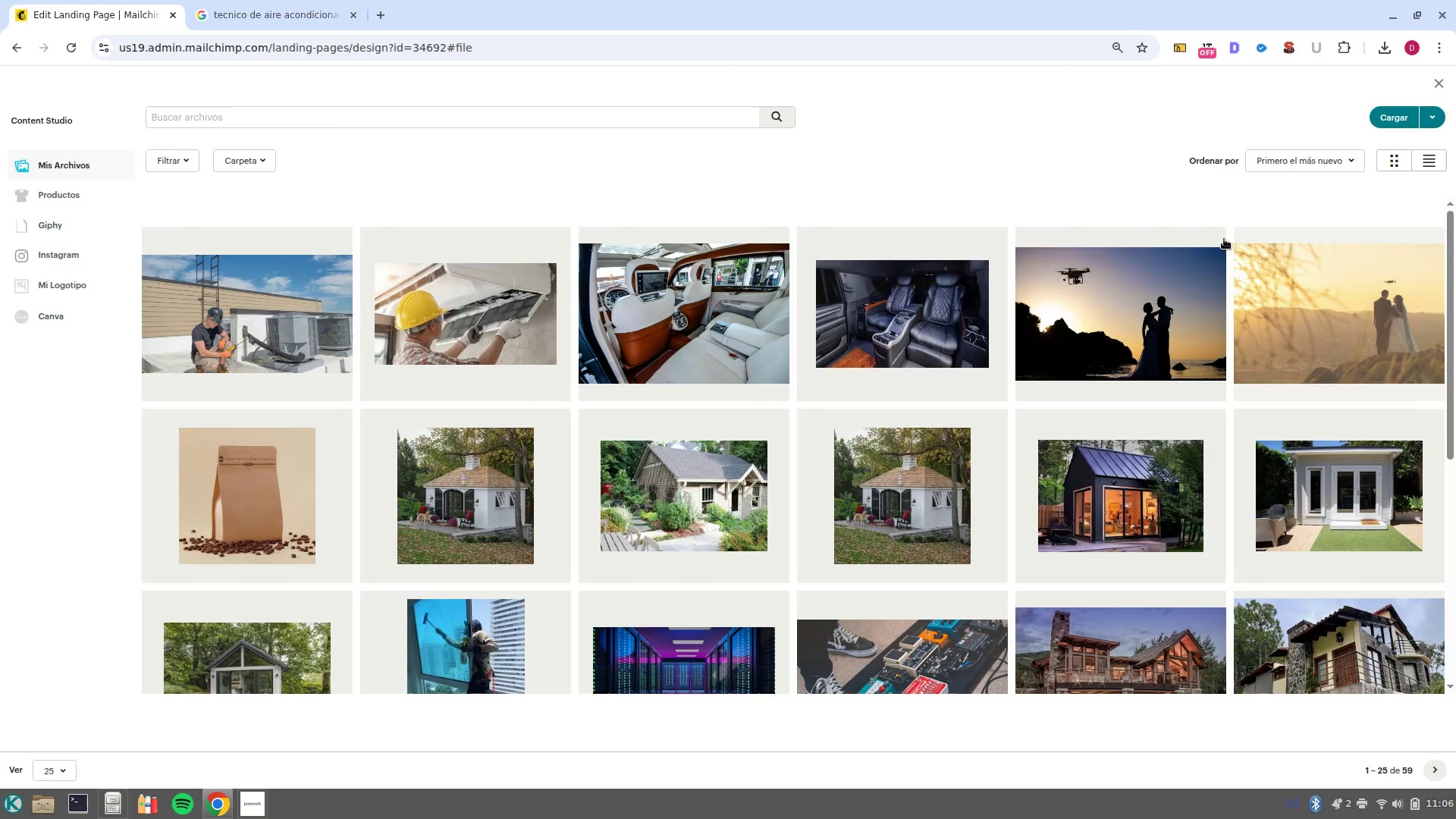 
left_click([477, 305])
 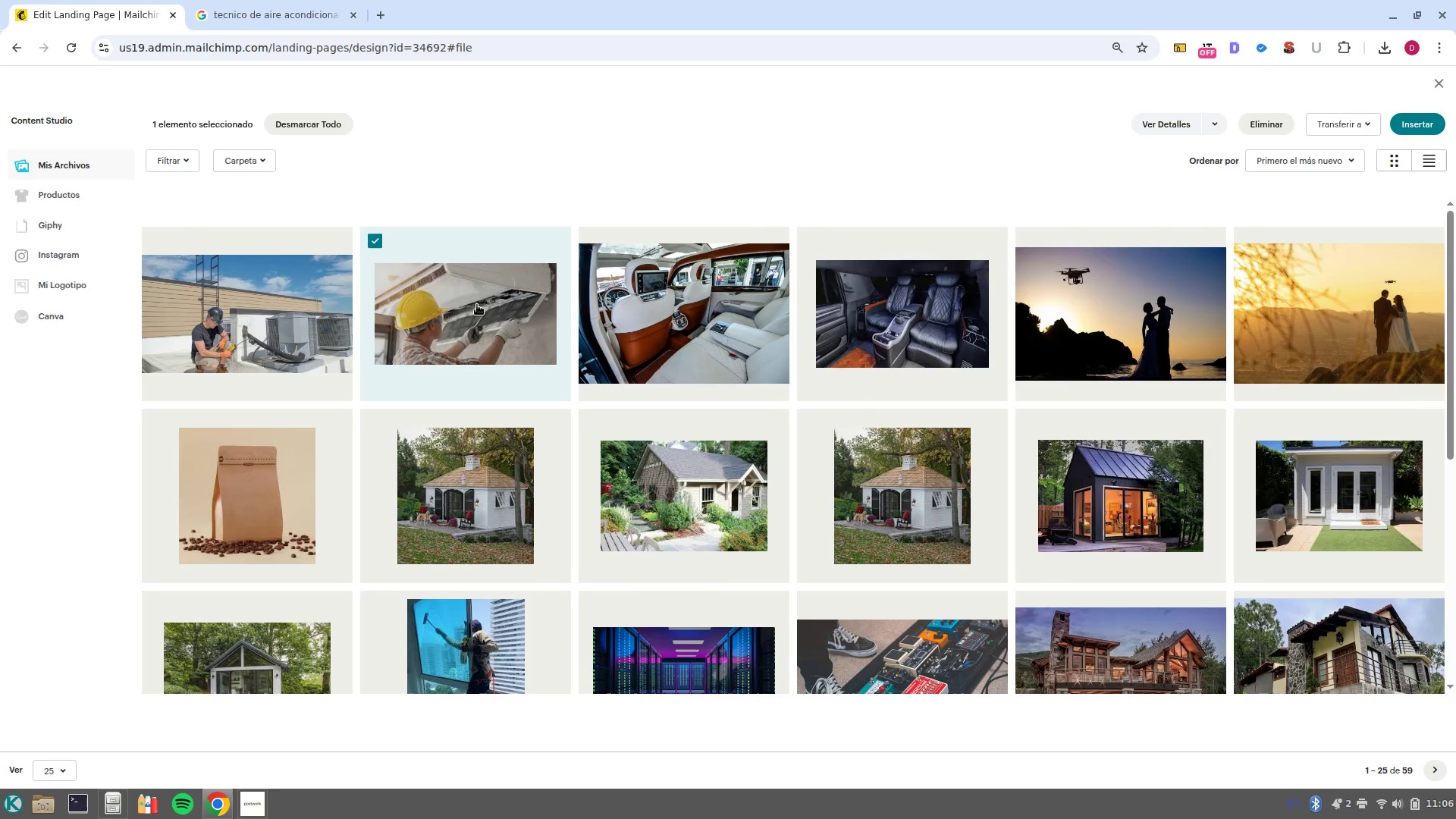 
key(NumpadEnter)
 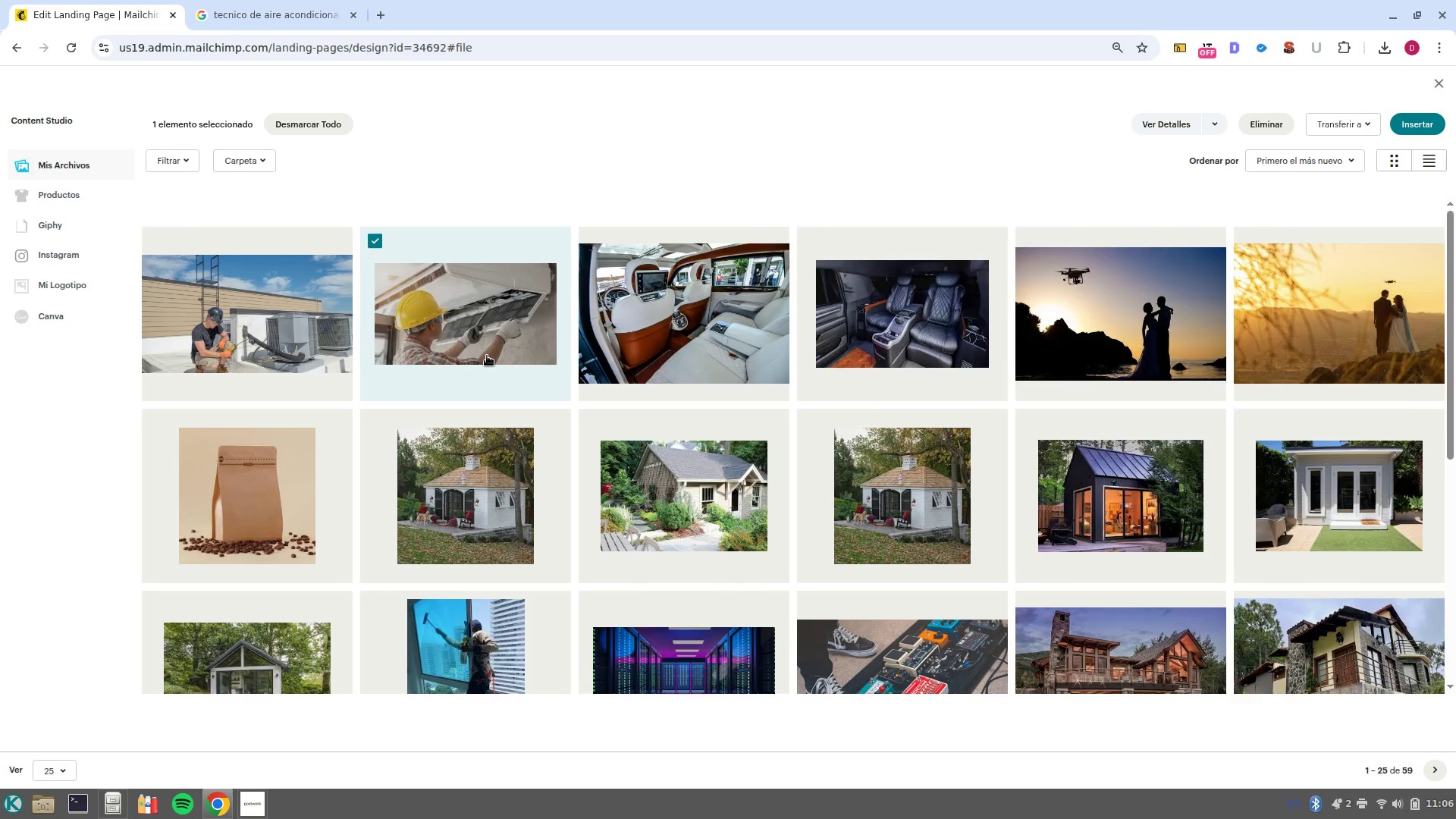 
left_click([1420, 128])
 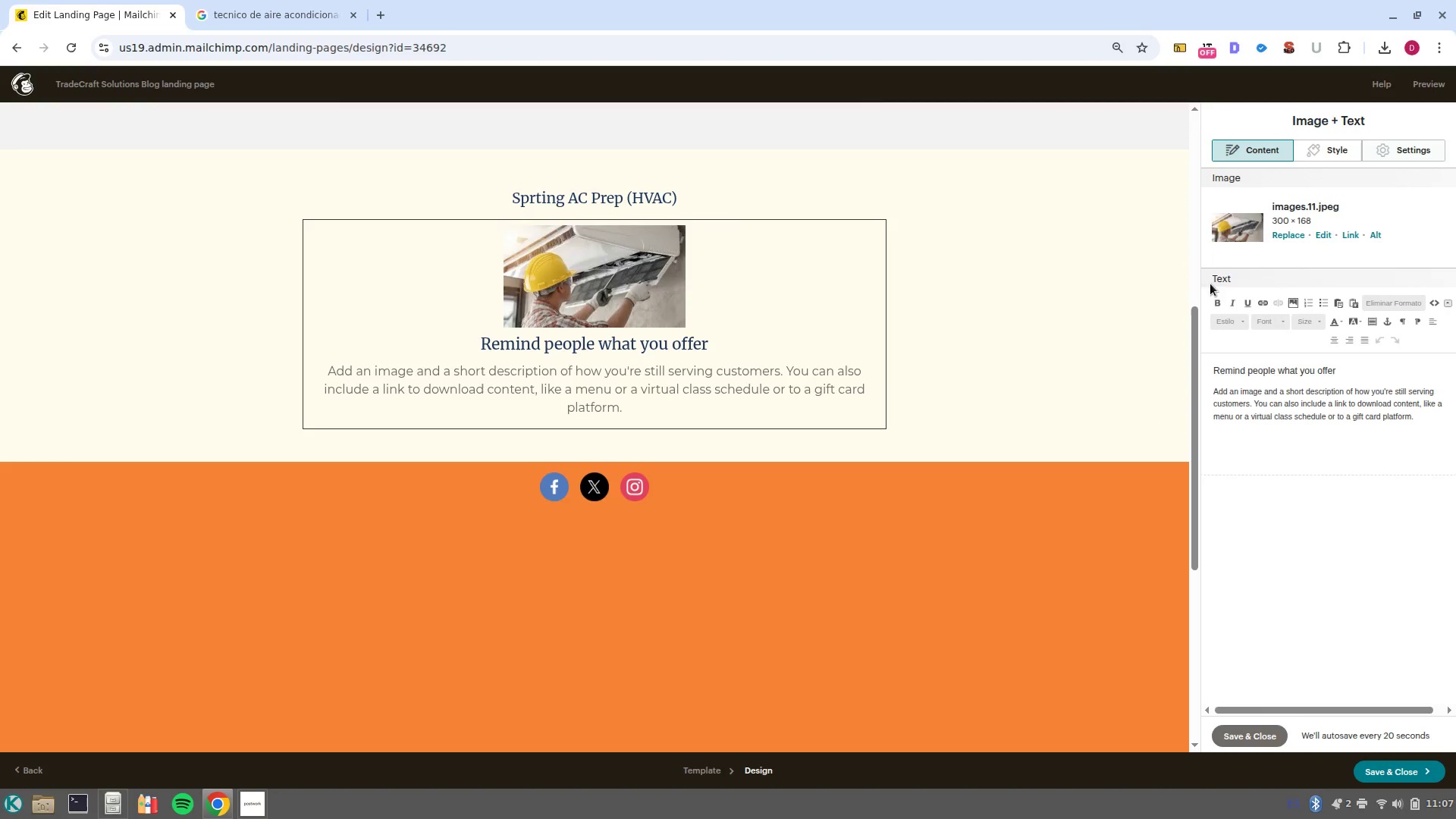 
left_click([642, 279])
 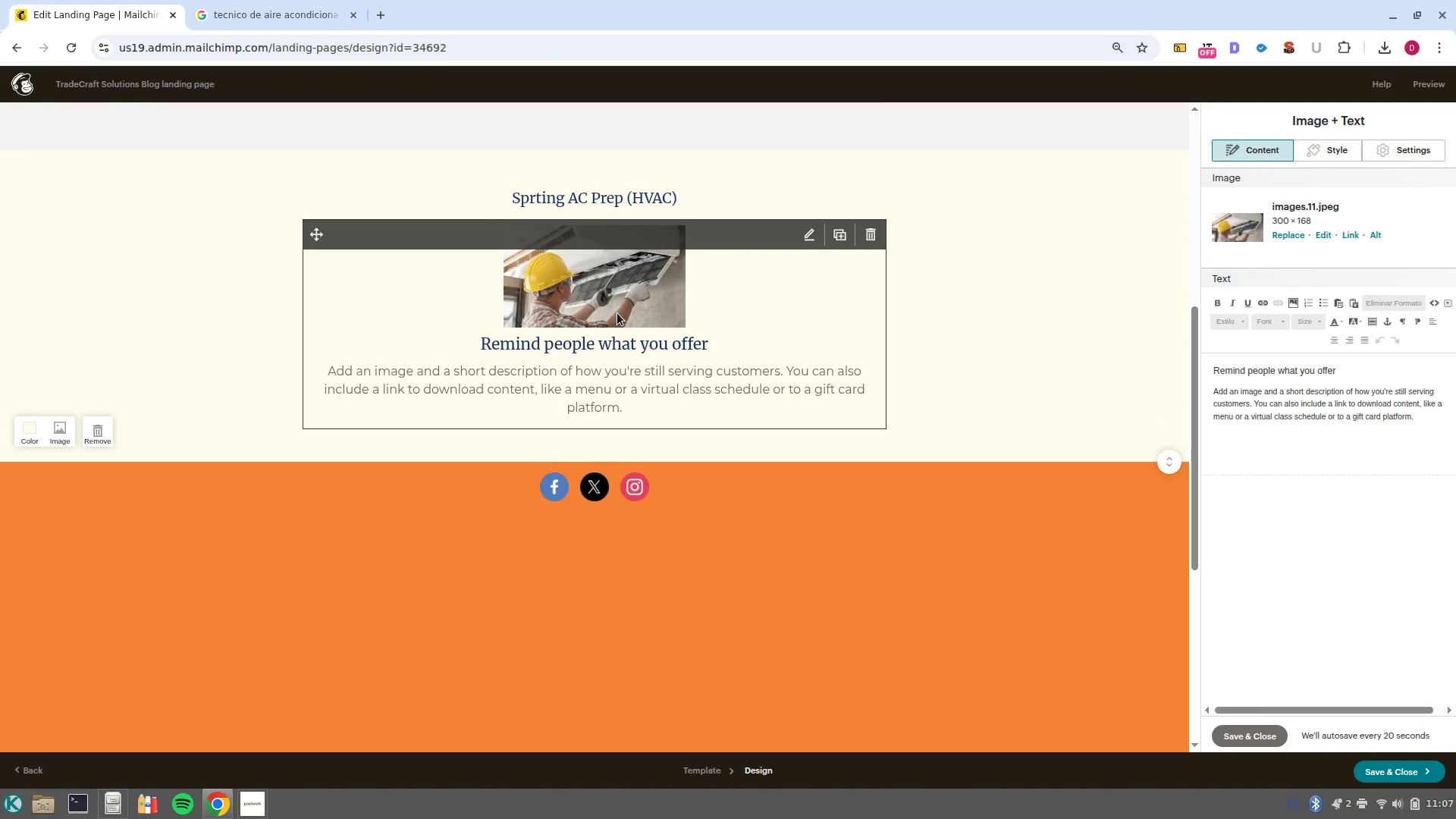 
double_click([242, 9])
 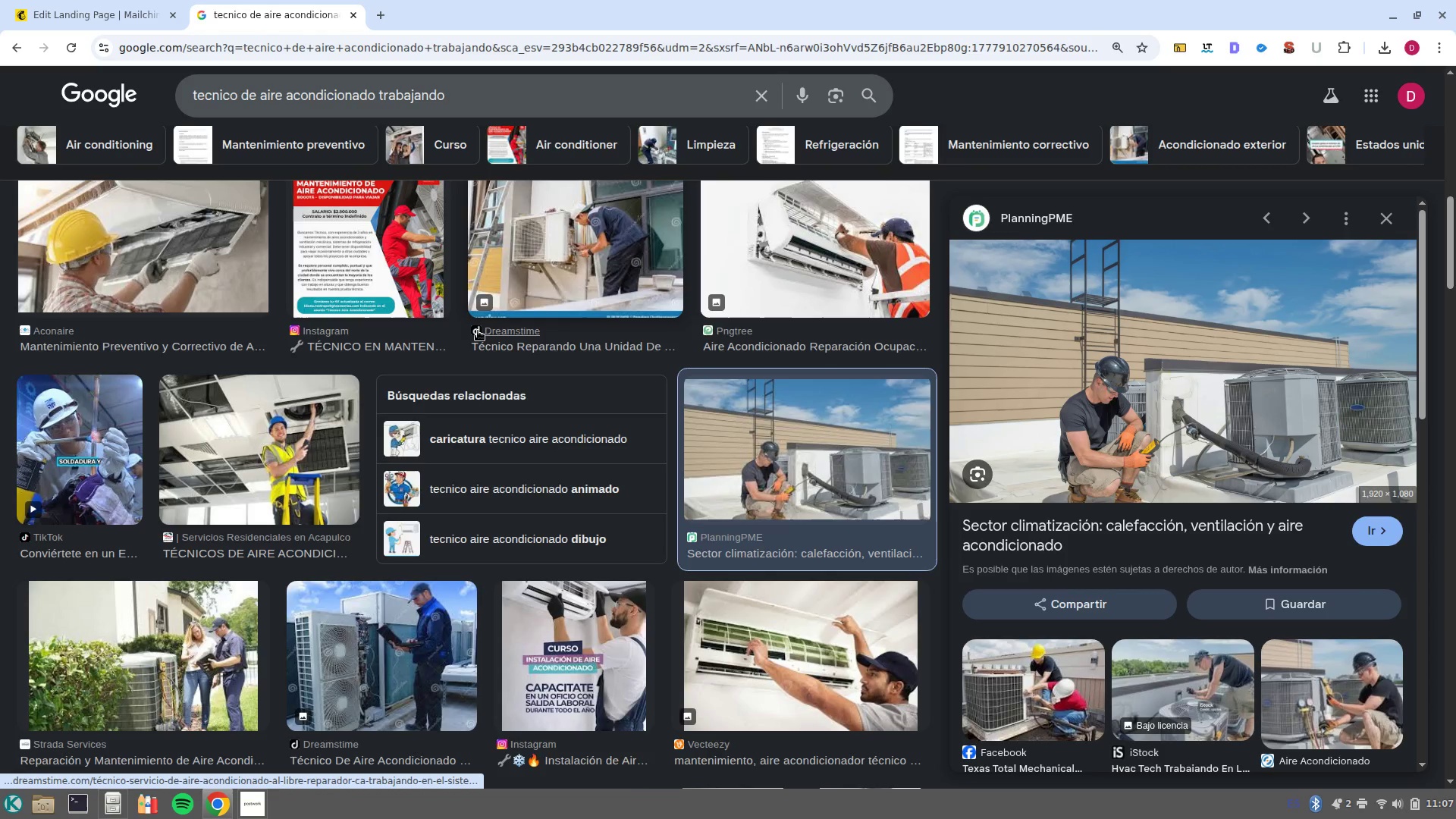 
scroll: coordinate [717, 552], scroll_direction: down, amount: 3.0
 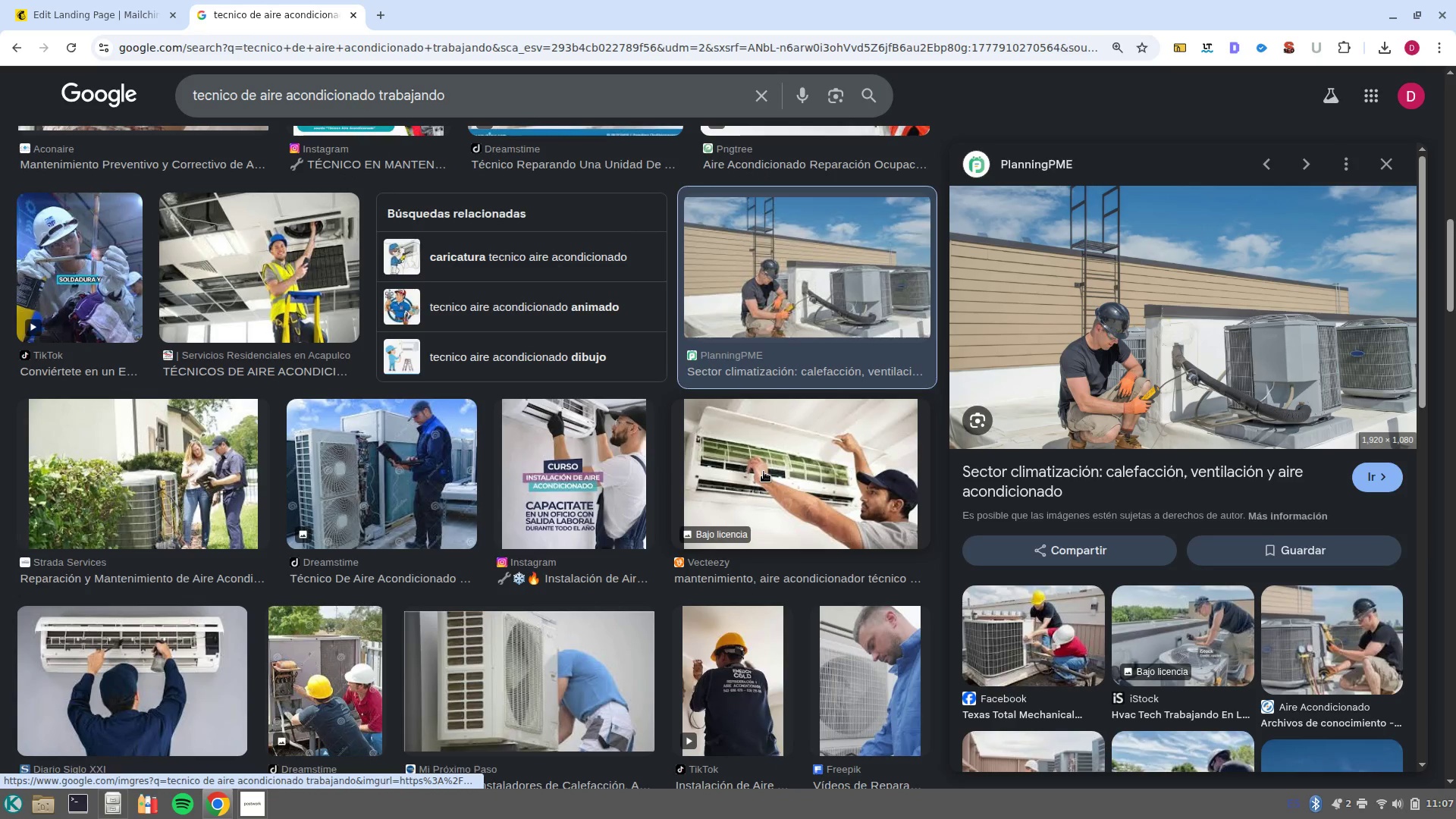 
left_click([764, 472])
 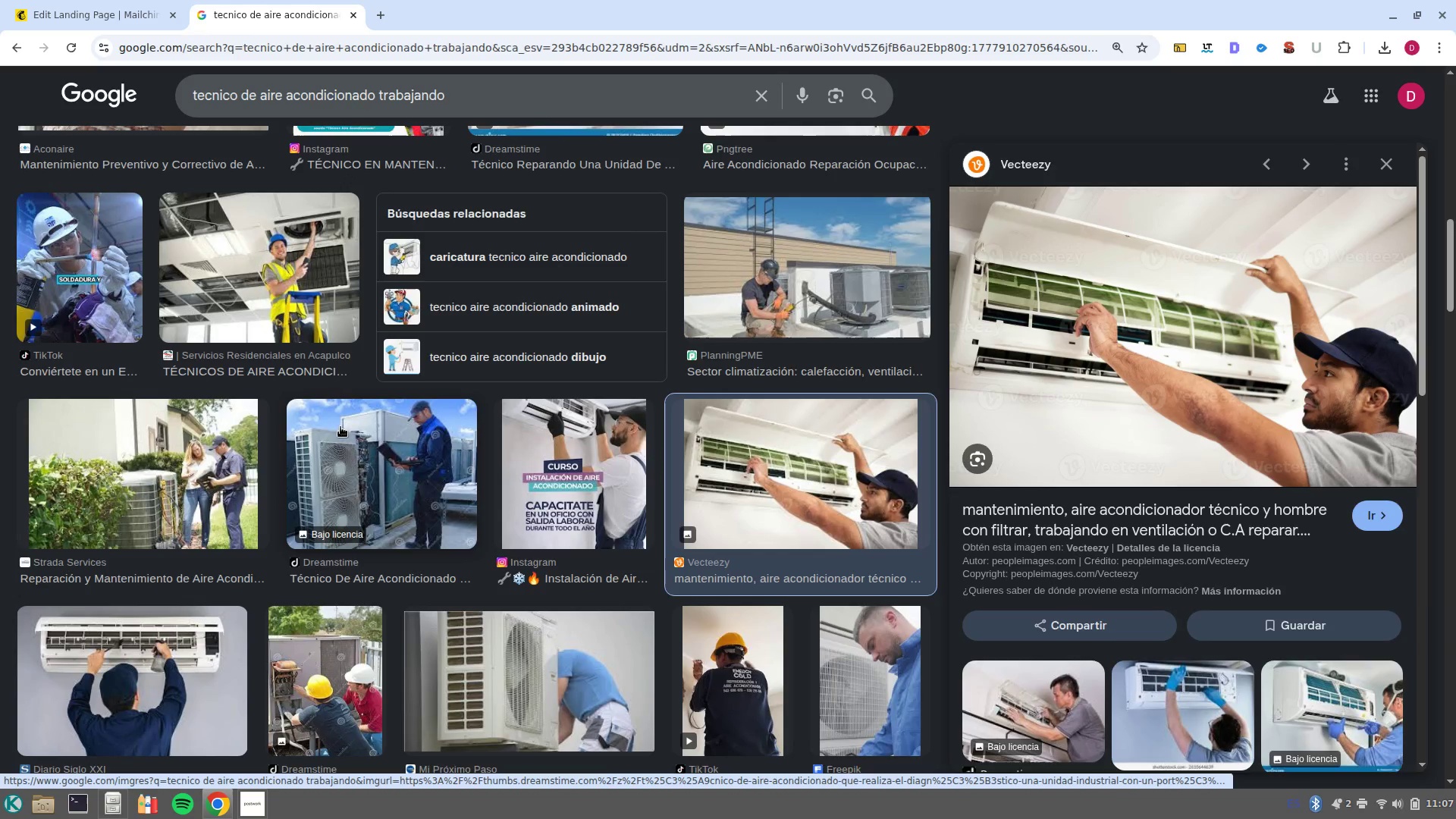 
wait(6.36)
 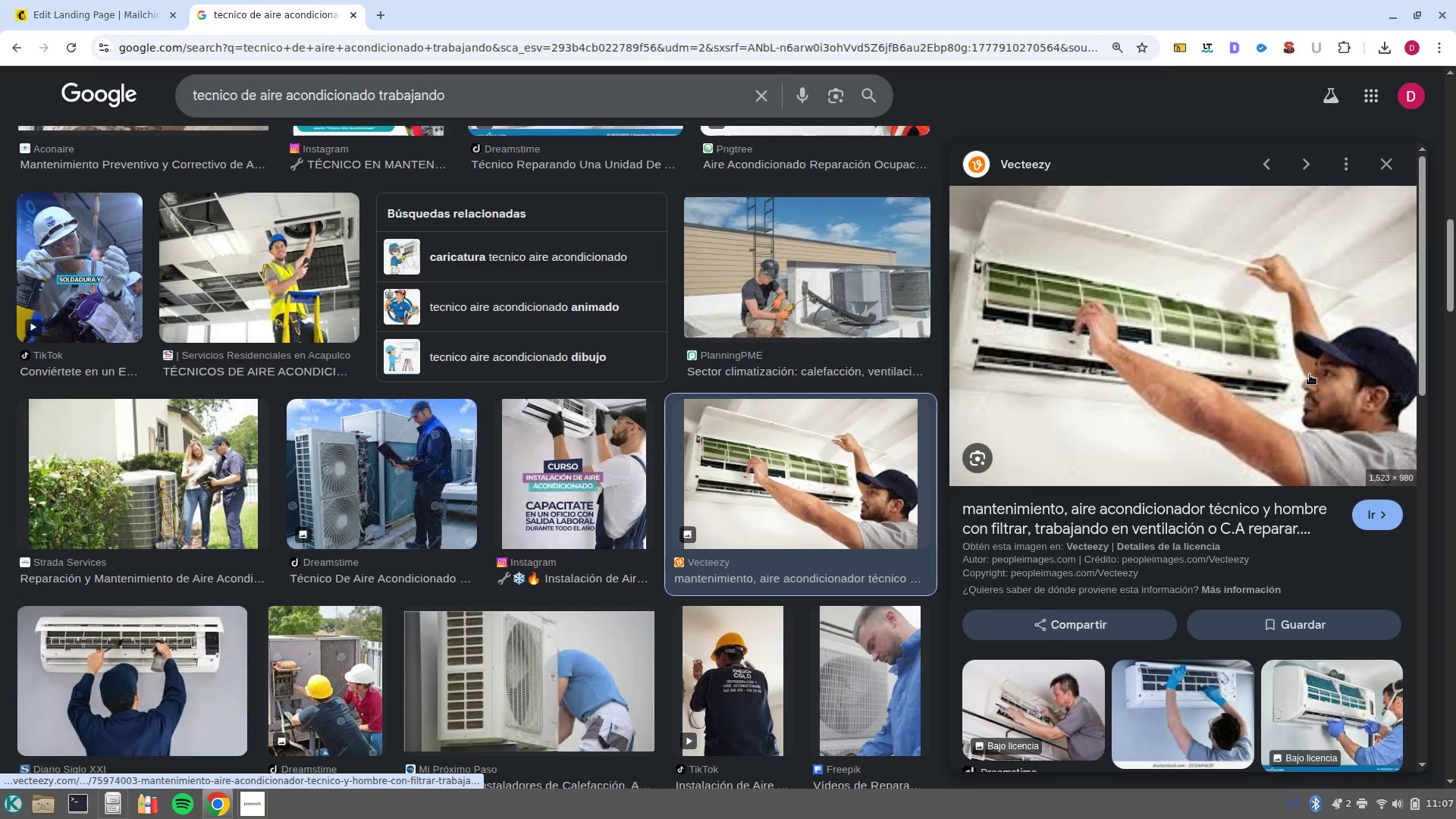 
left_click([135, 493])
 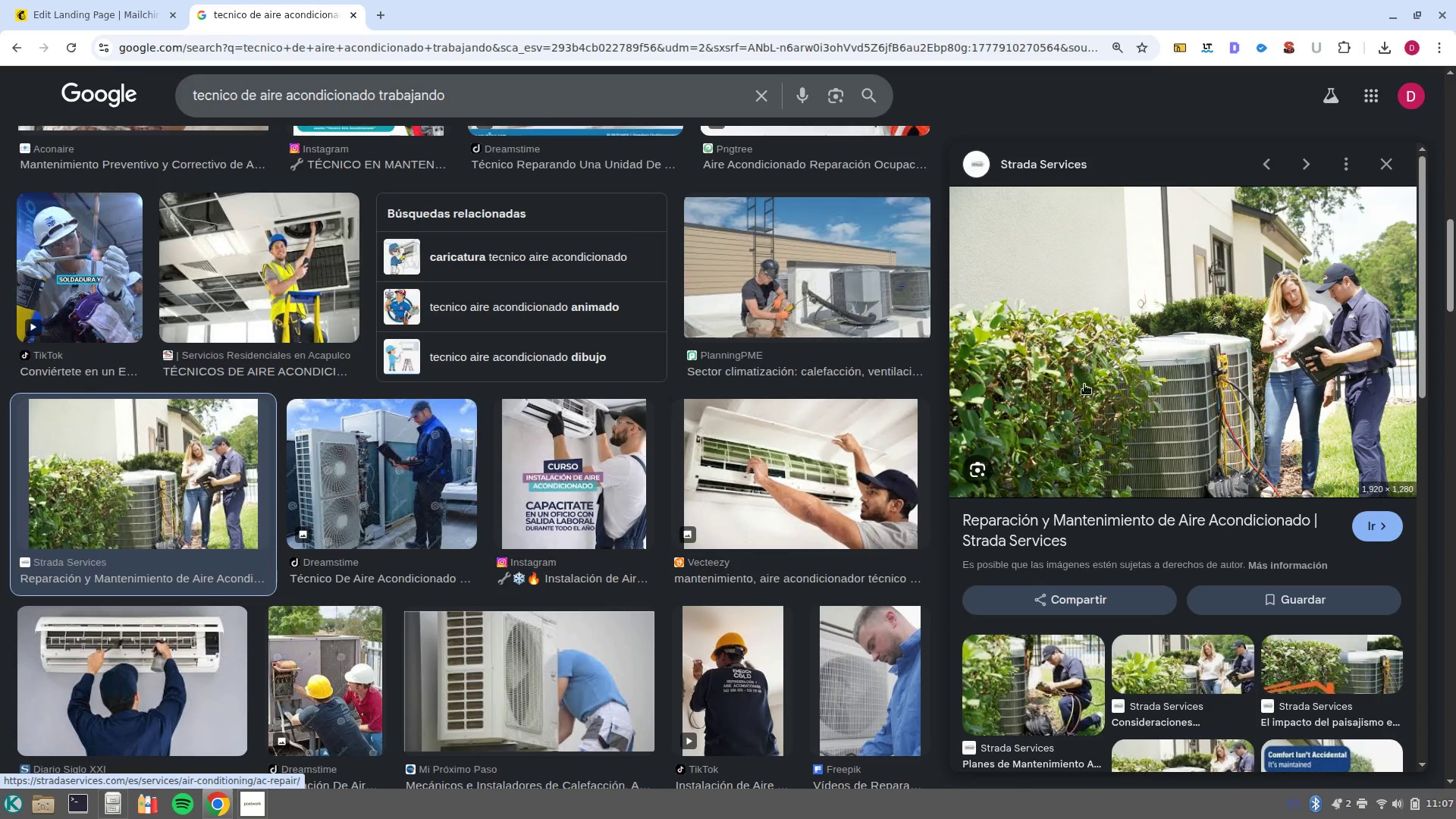 
right_click([1190, 346])
 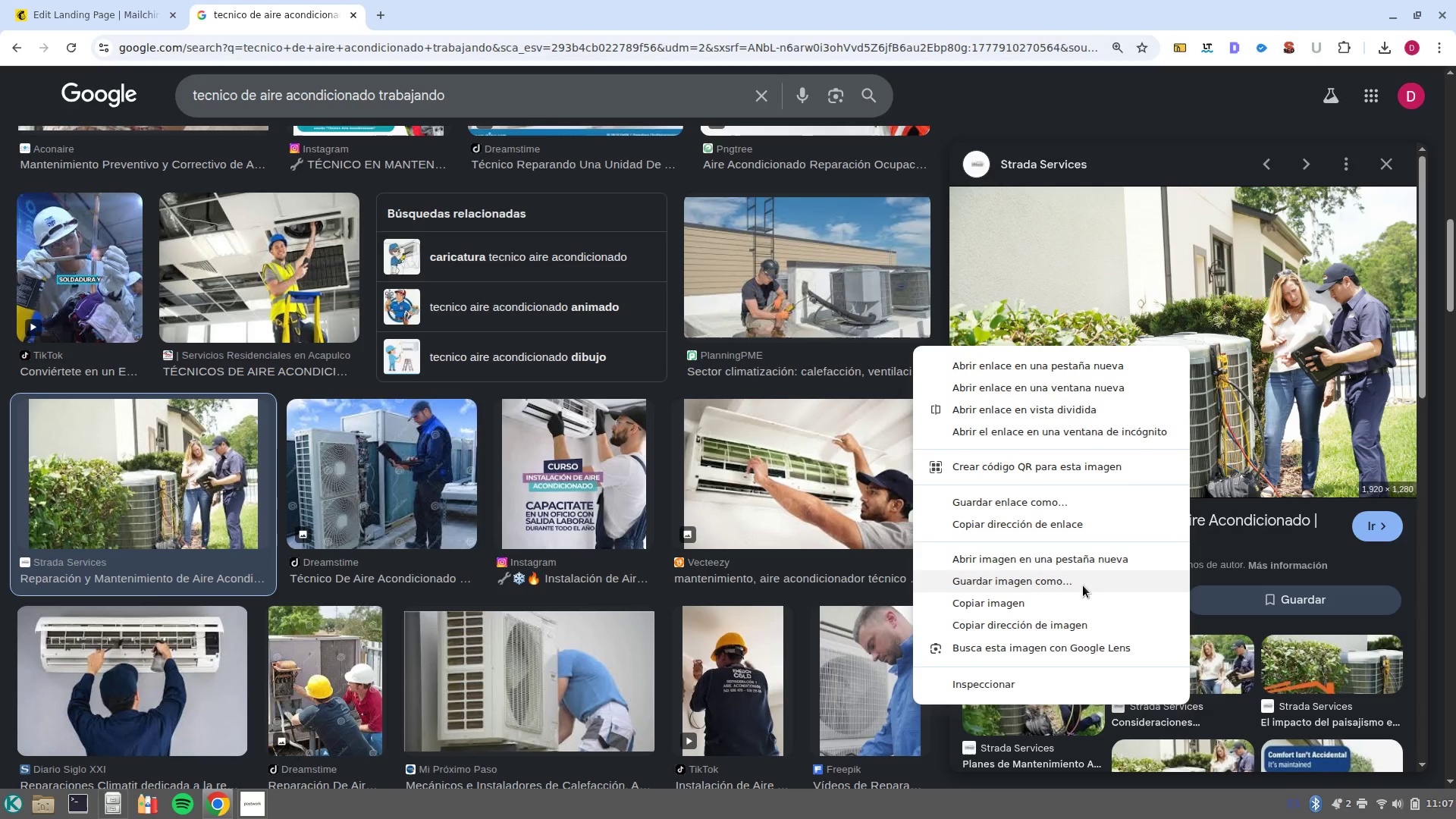 
left_click([1078, 588])
 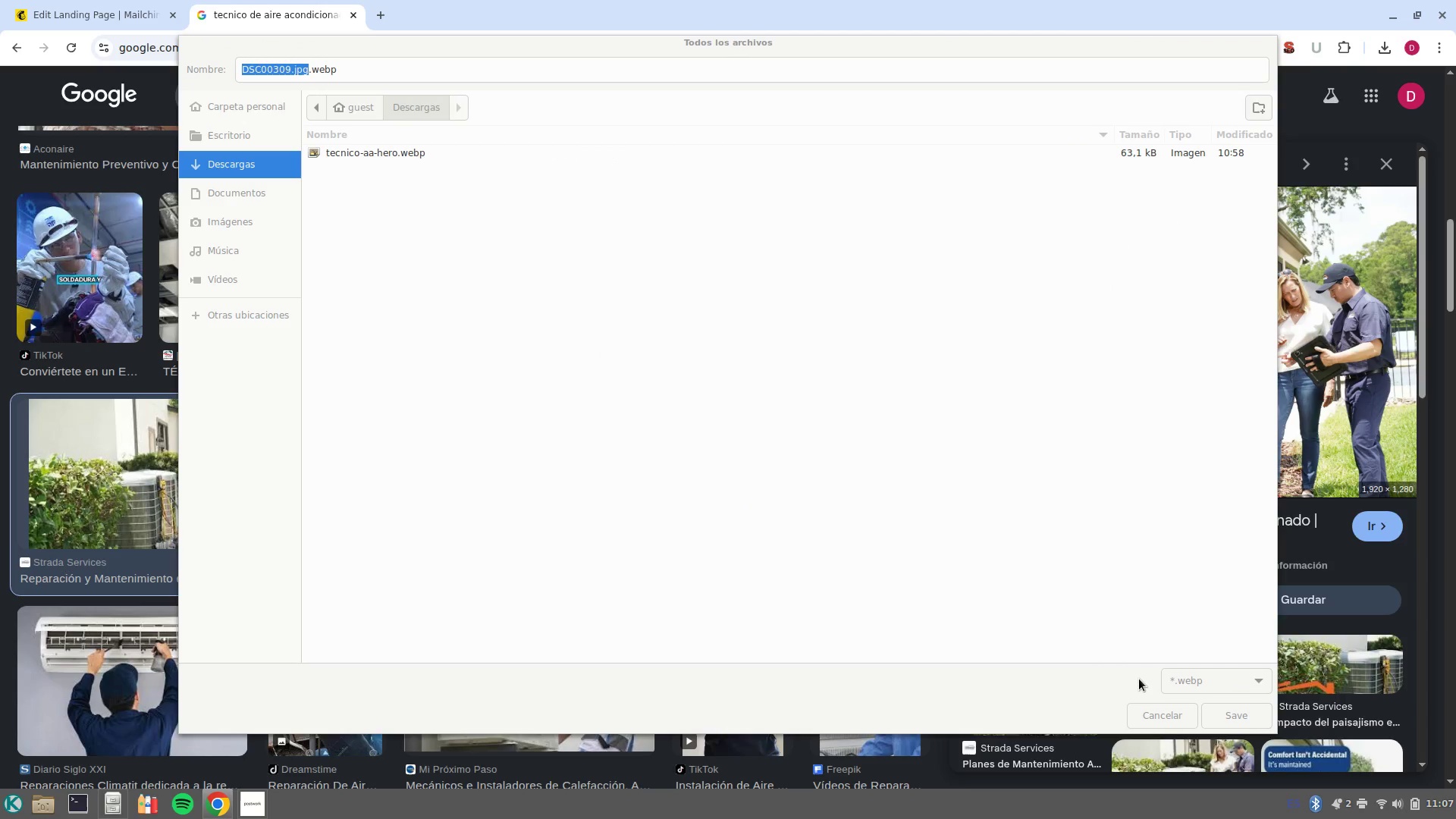 
left_click([1166, 717])
 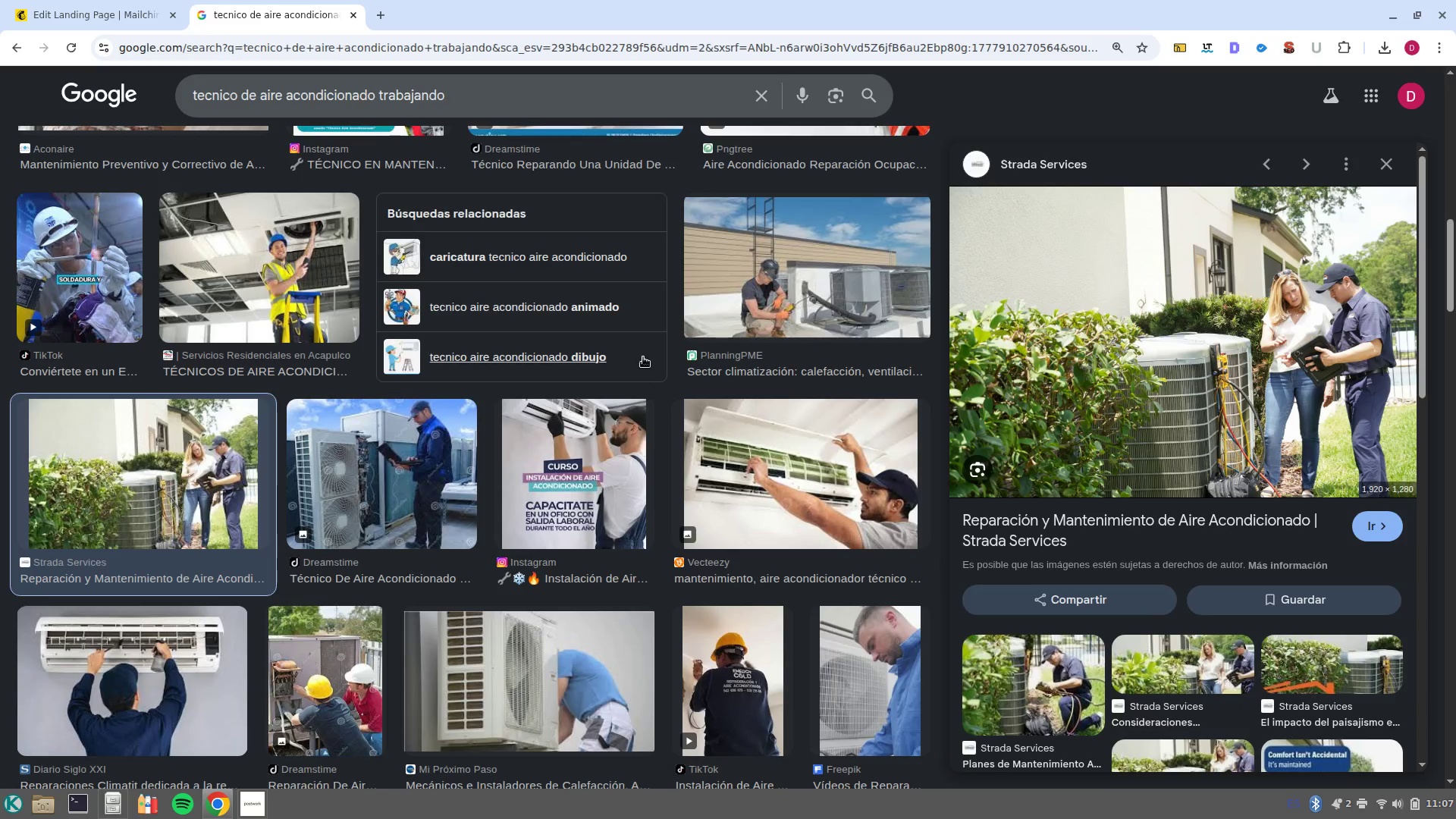 
scroll: coordinate [640, 362], scroll_direction: down, amount: 2.0
 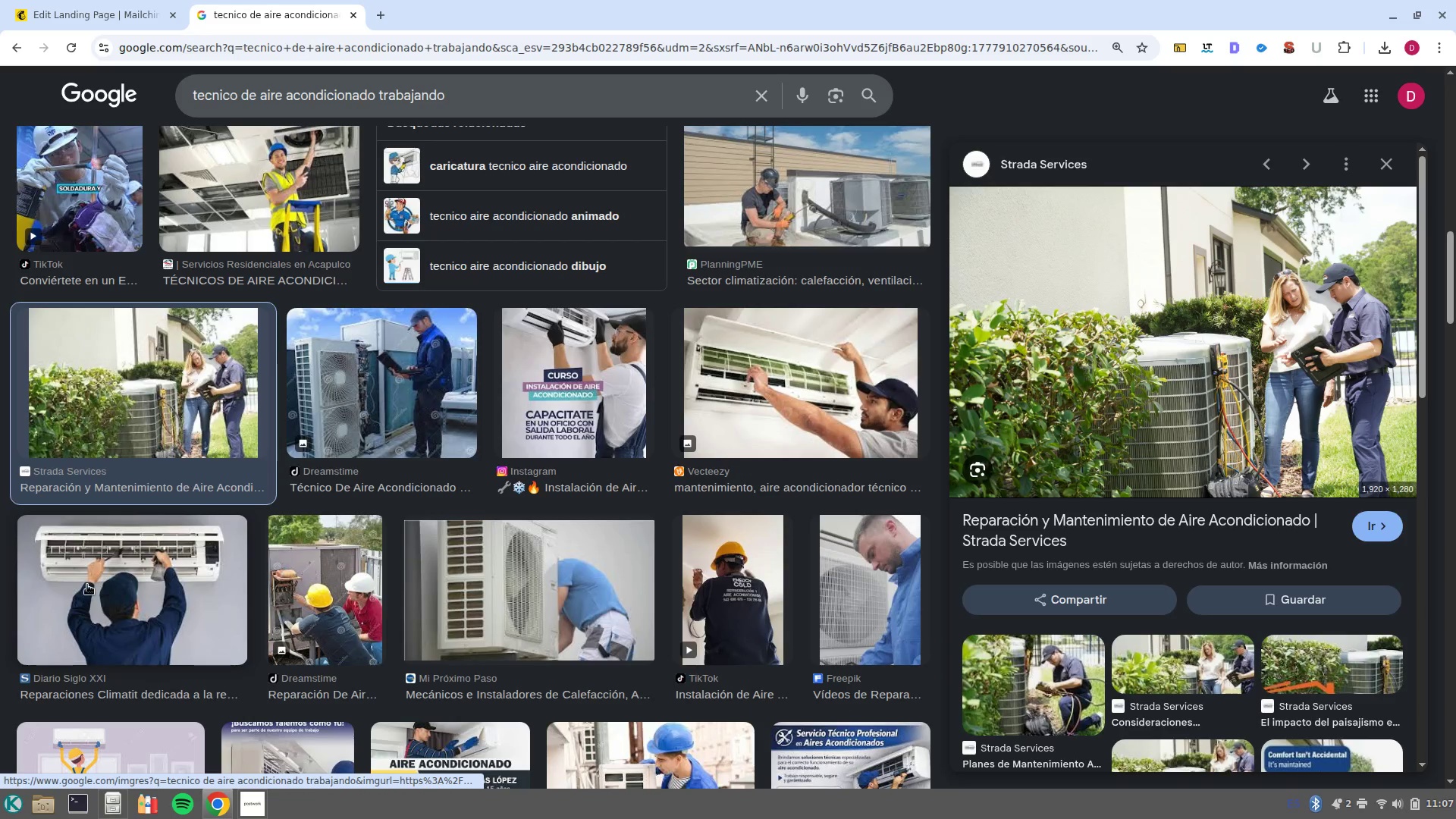 
left_click([87, 585])
 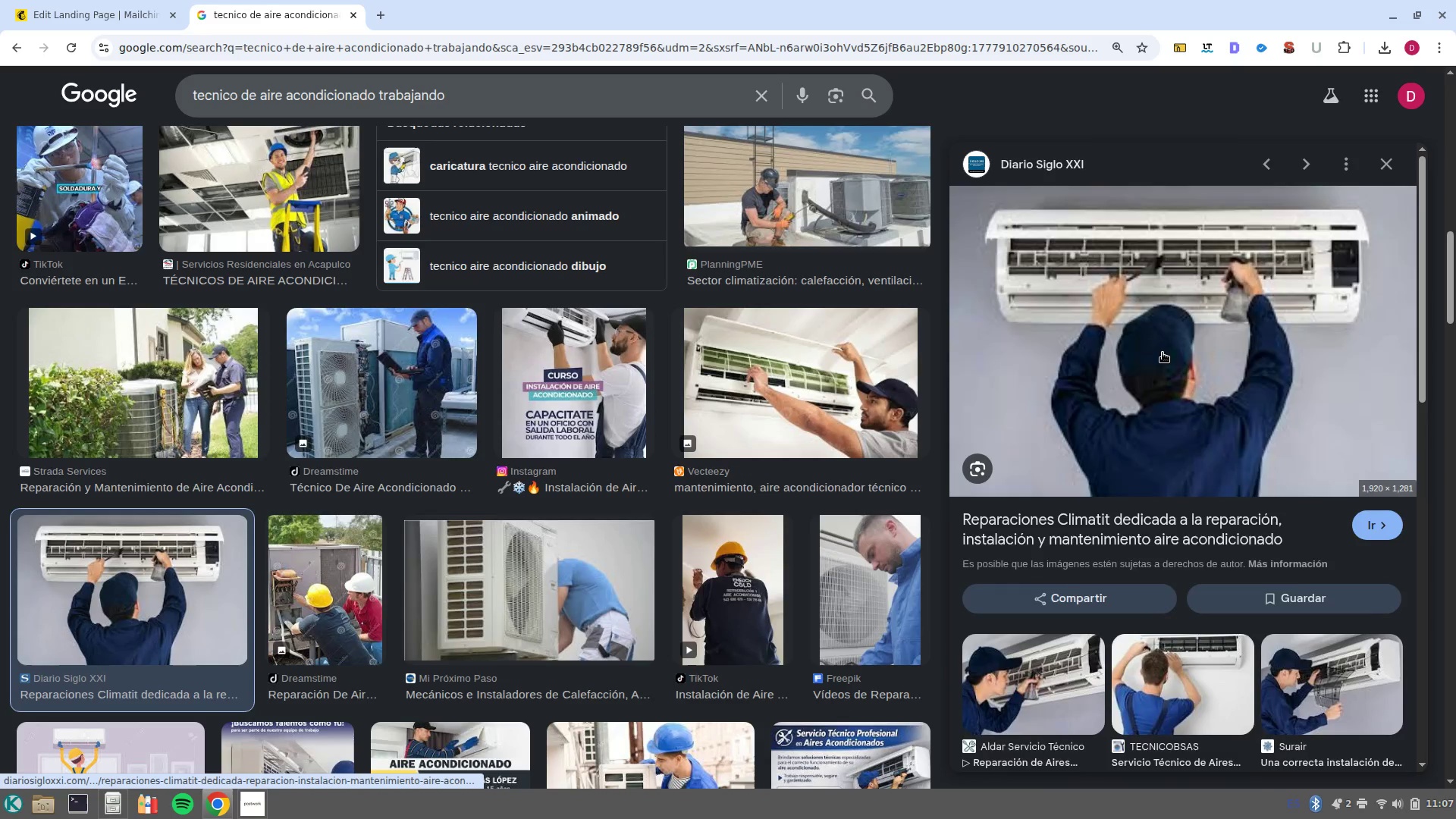 
right_click([1162, 353])
 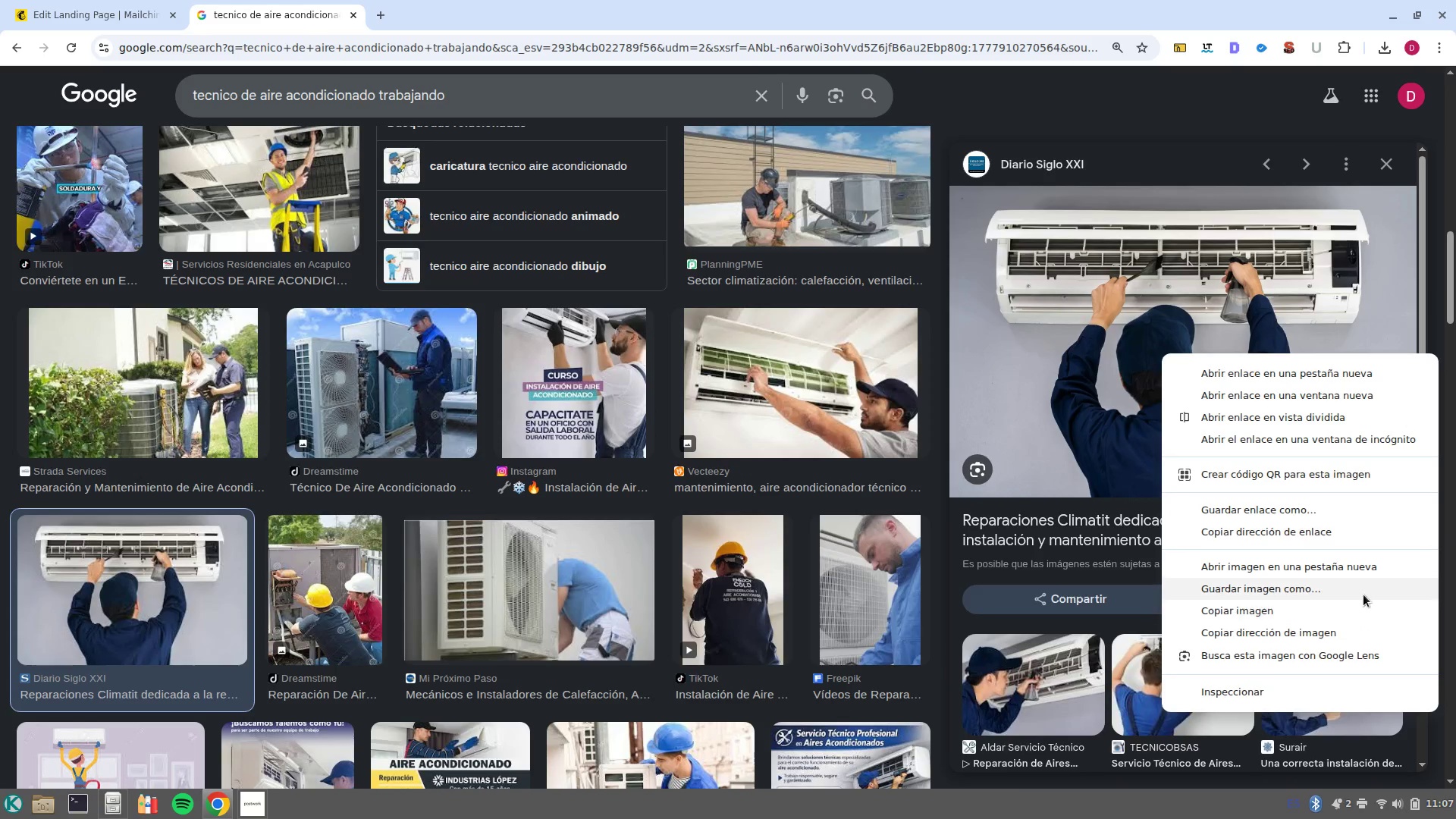 
left_click([1366, 593])
 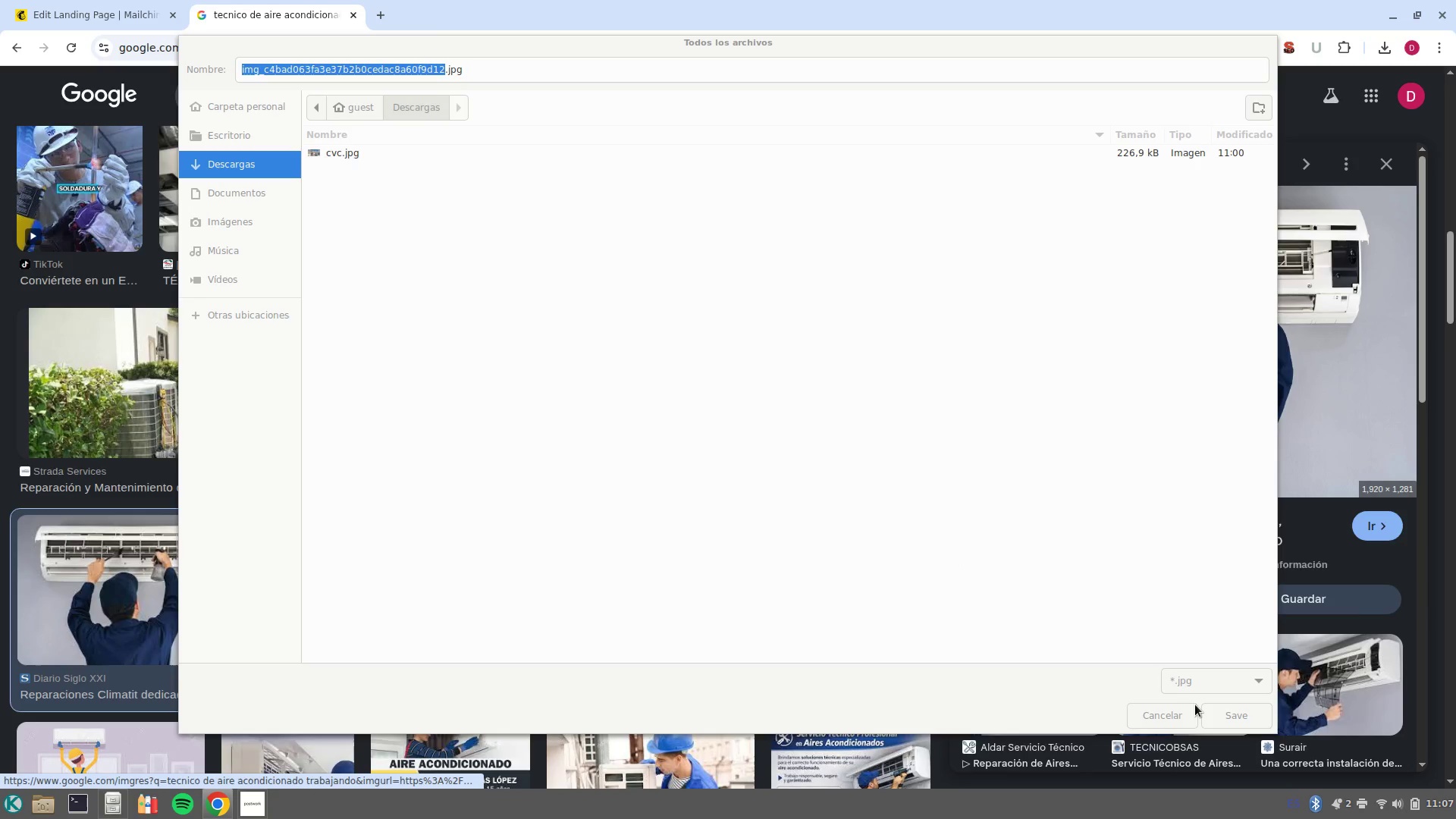 
left_click([1231, 718])
 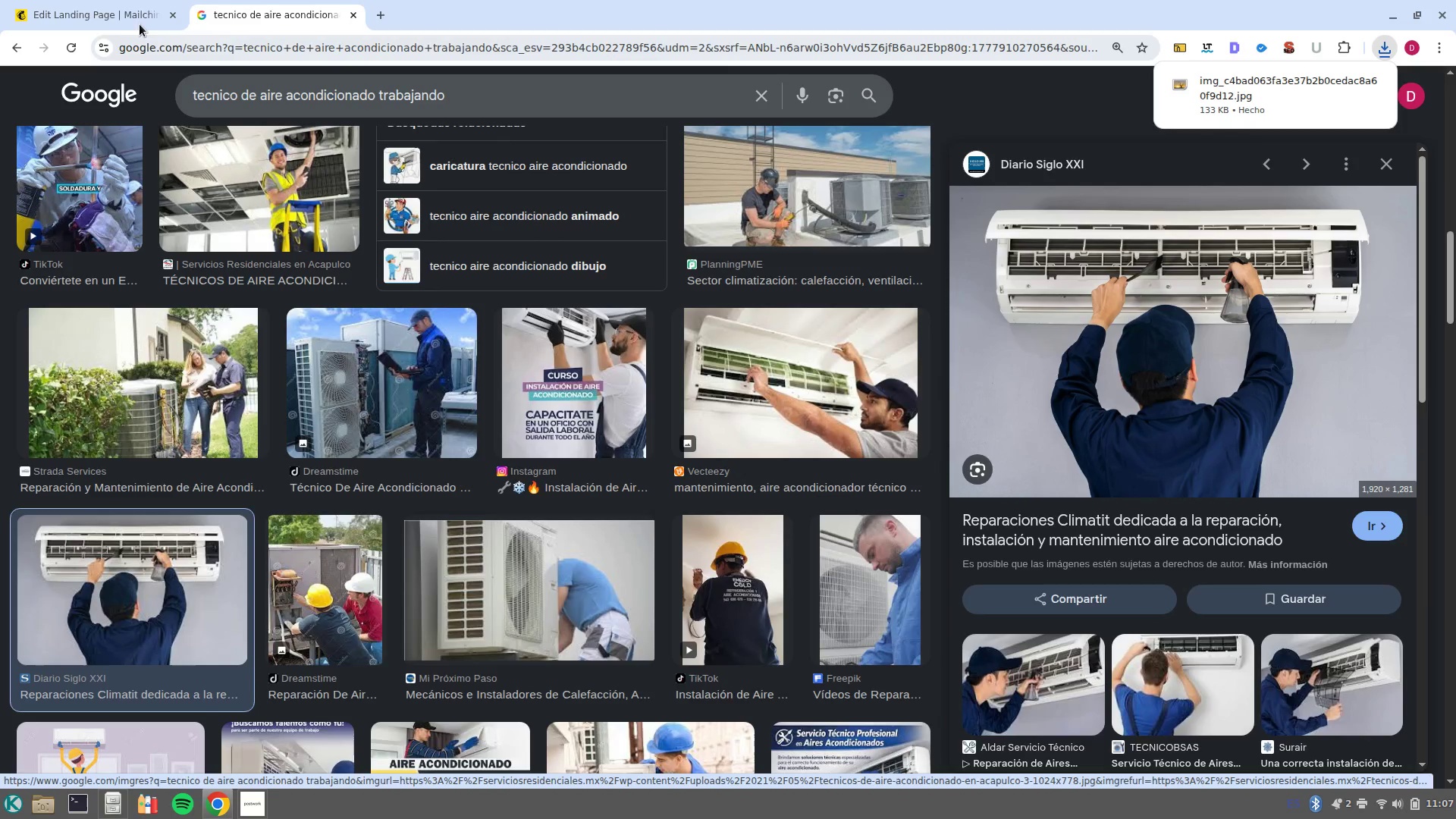 
left_click([93, 2])
 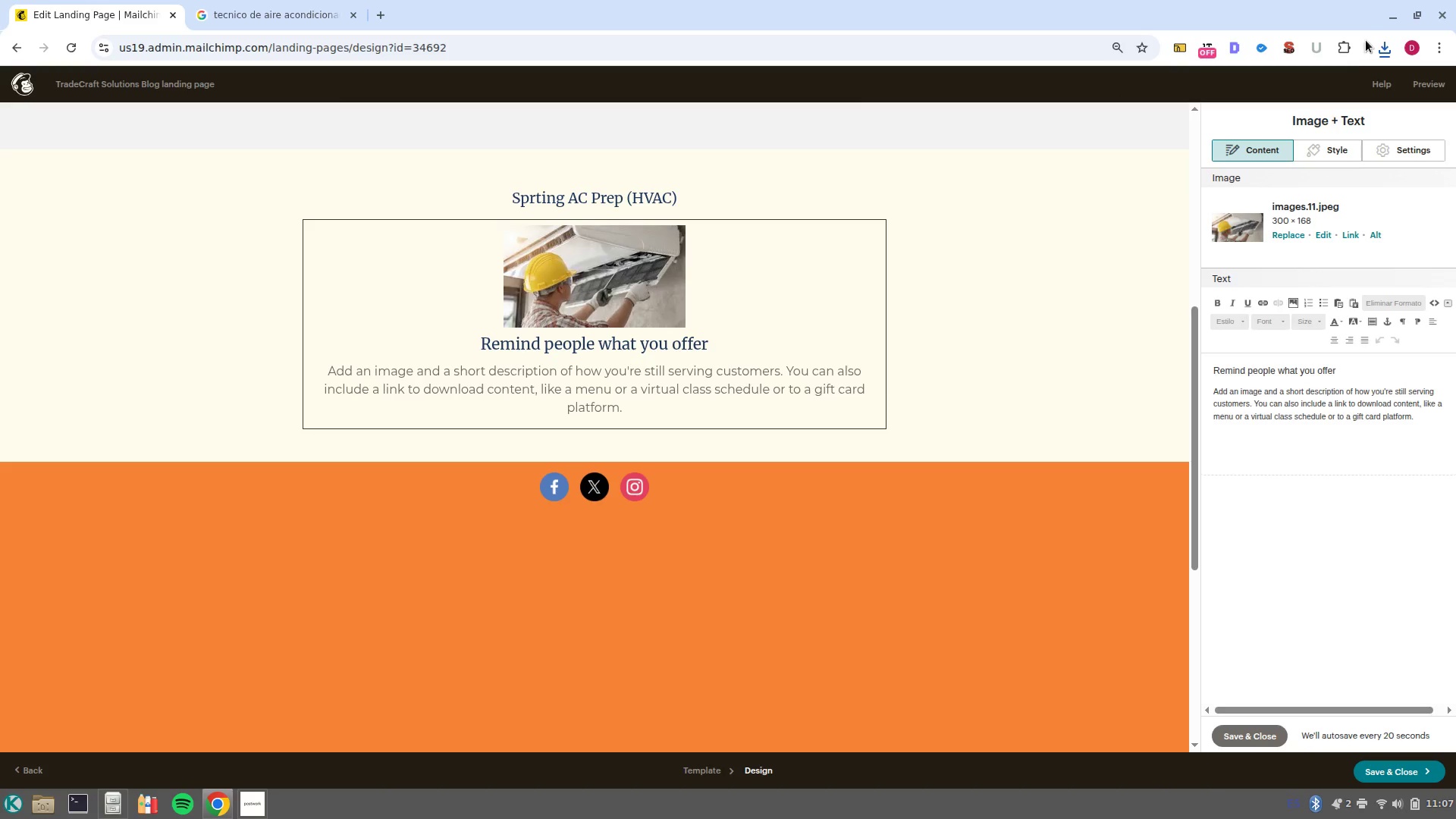 
left_click([1393, 52])
 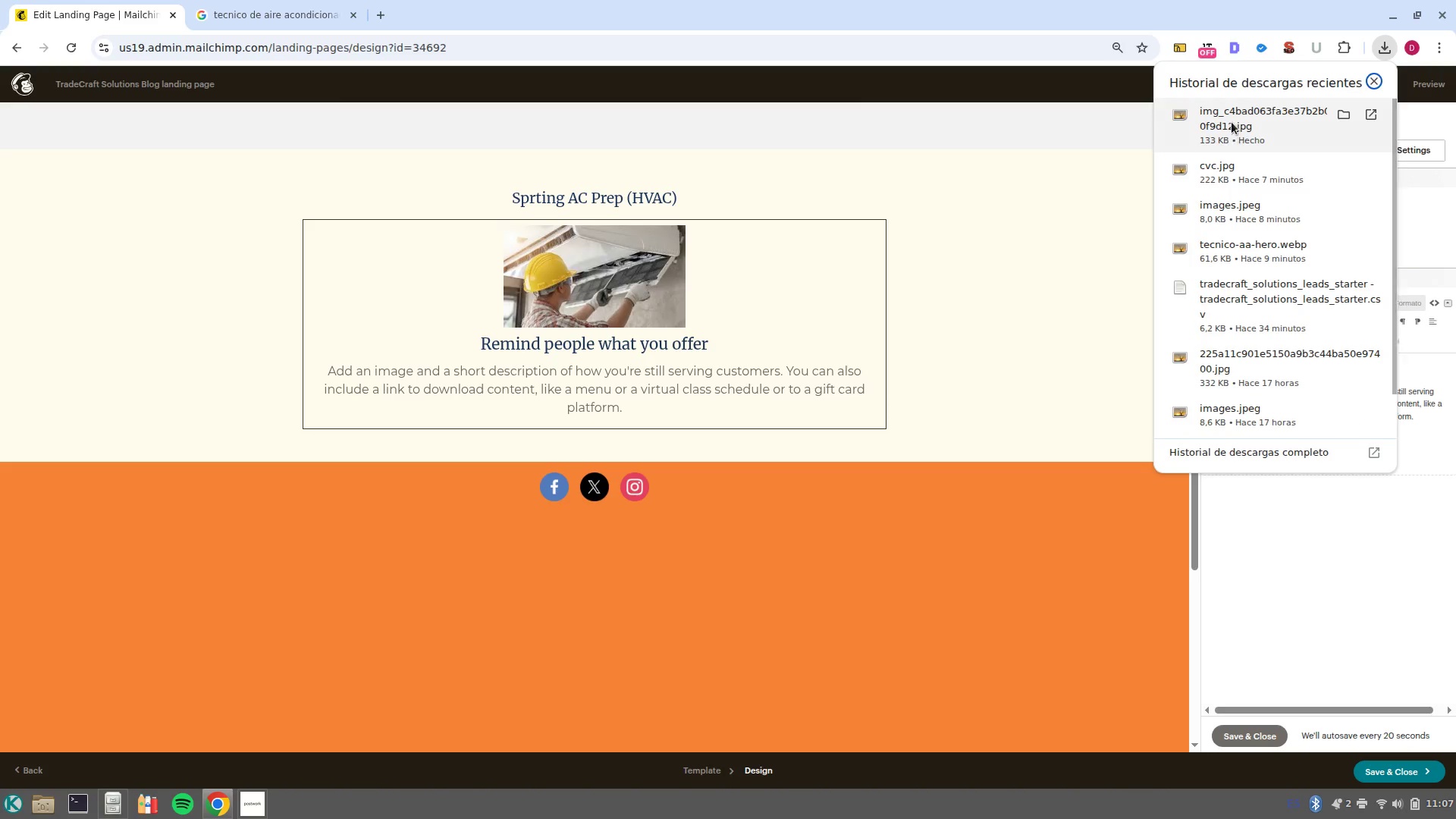 
left_click_drag(start_coordinate=[1210, 118], to_coordinate=[623, 268])
 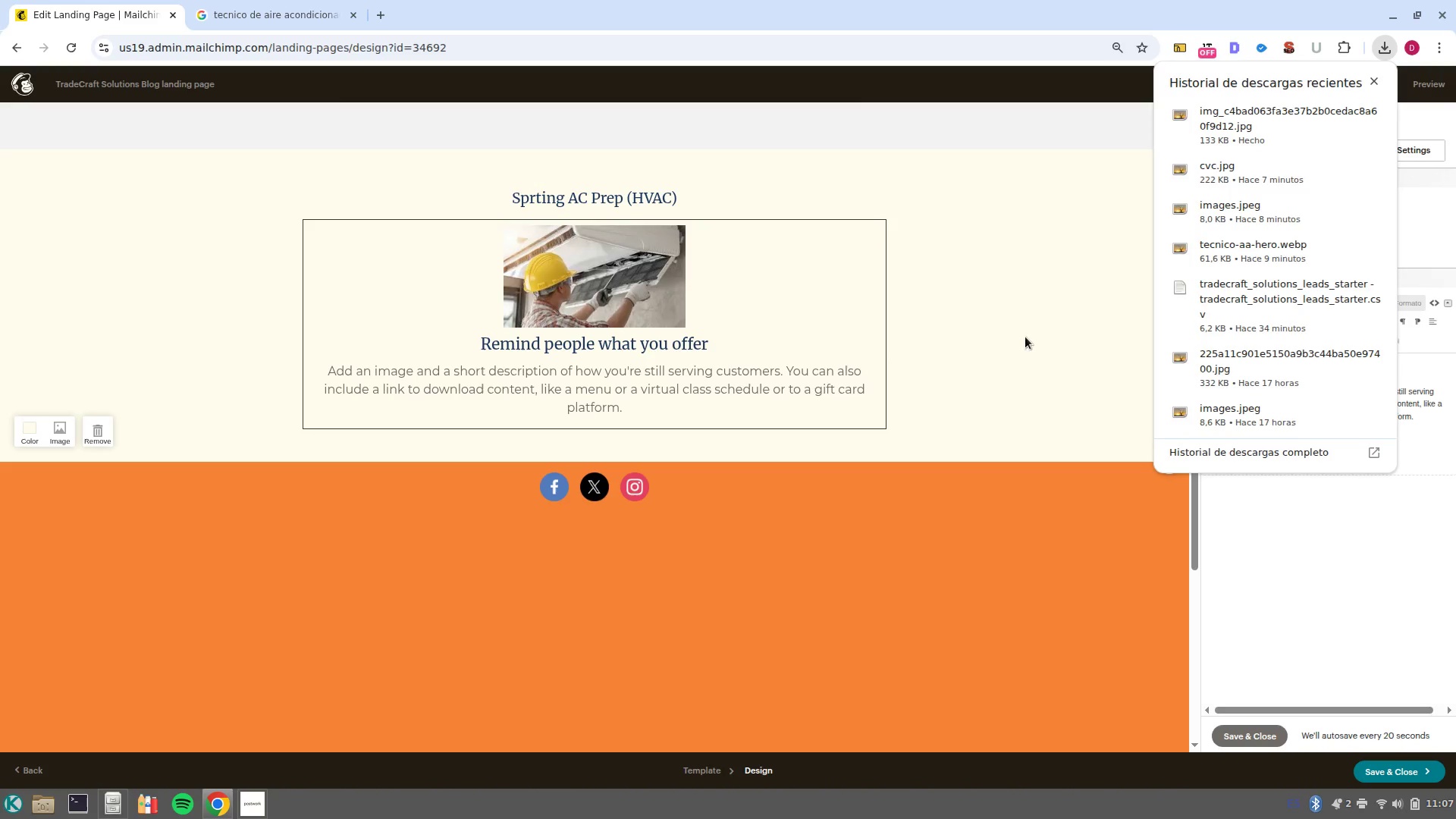 
left_click([1026, 366])
 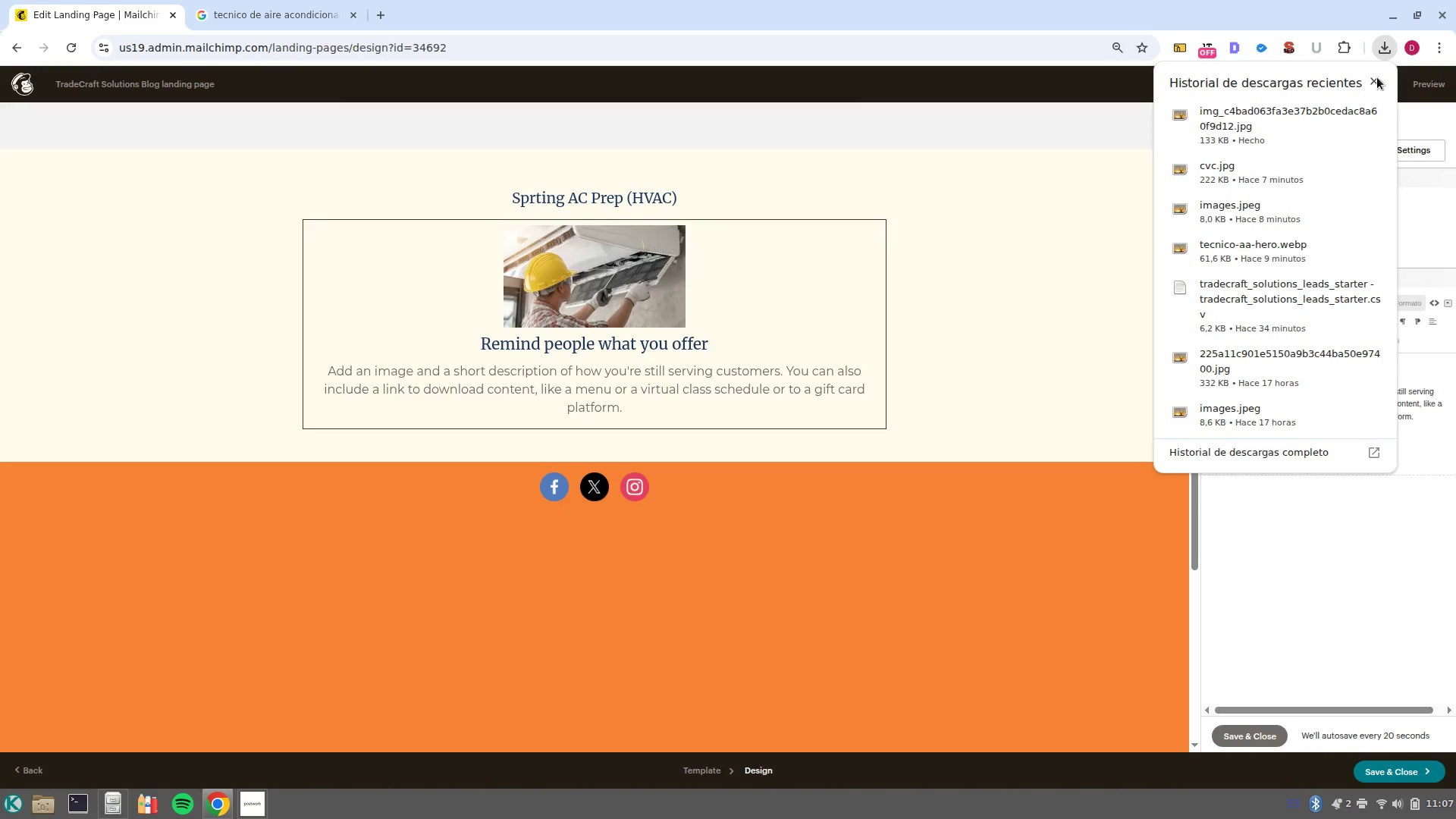 
left_click([1382, 81])
 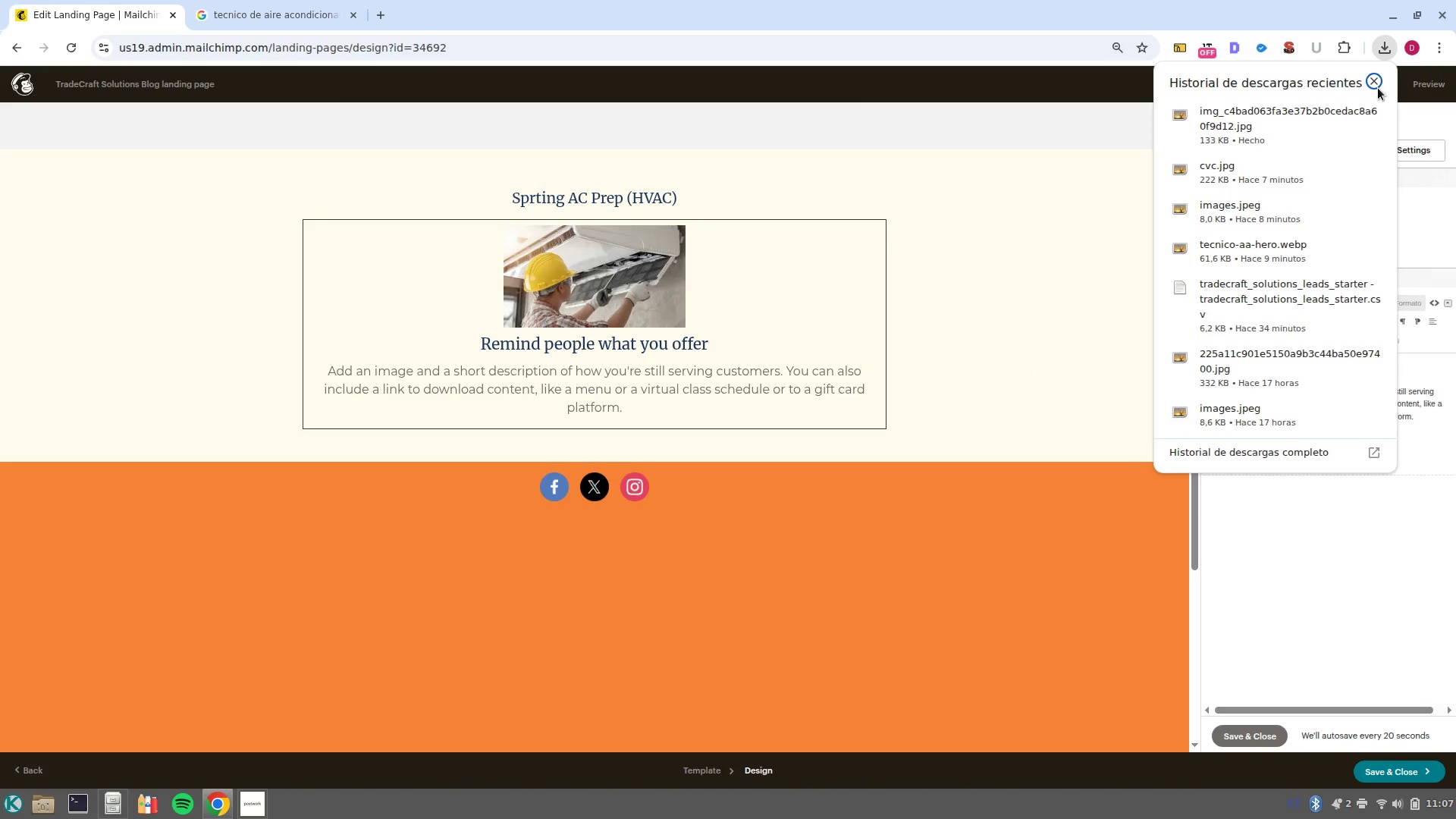 
left_click([1379, 86])
 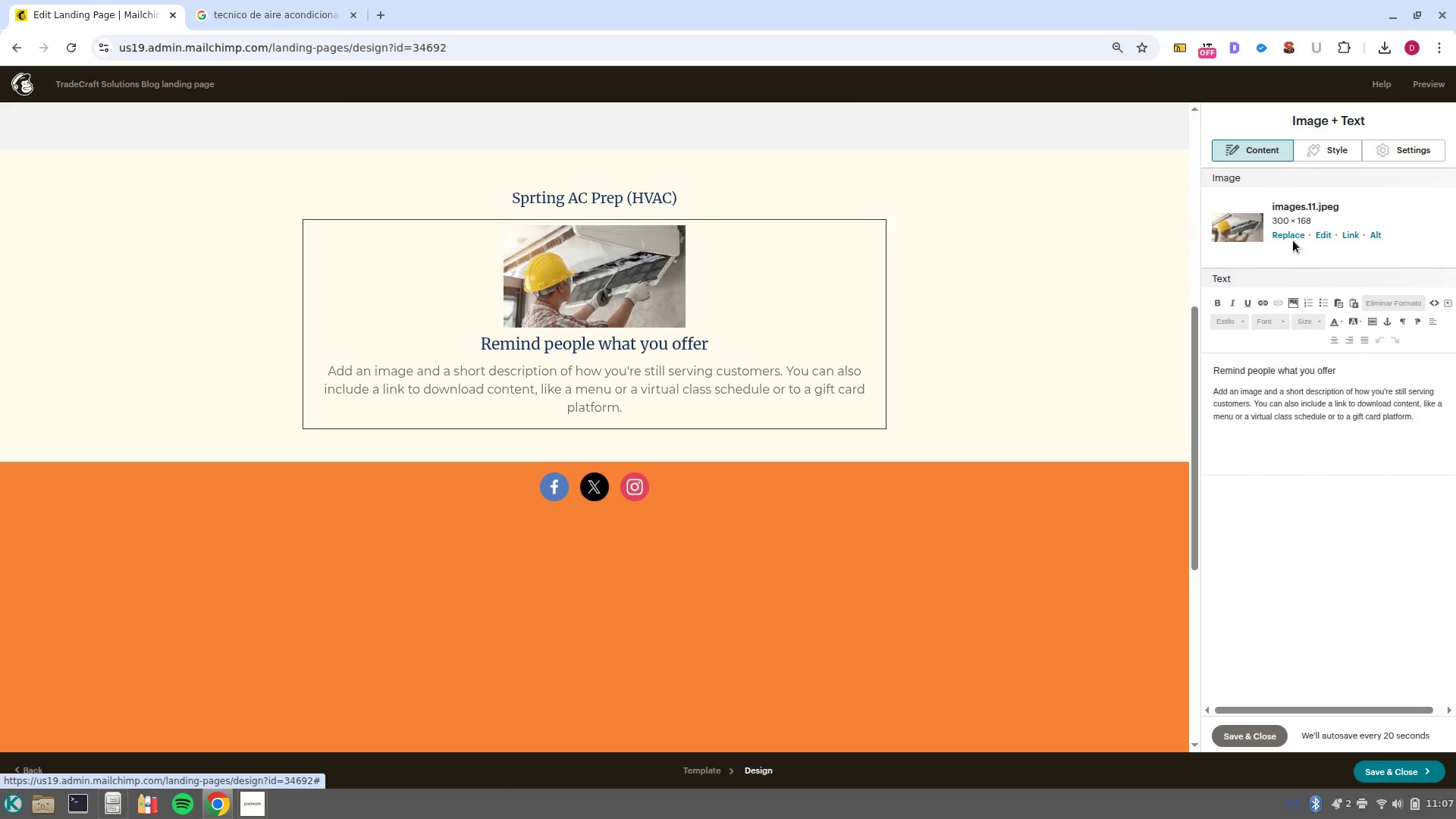 
left_click([1294, 237])
 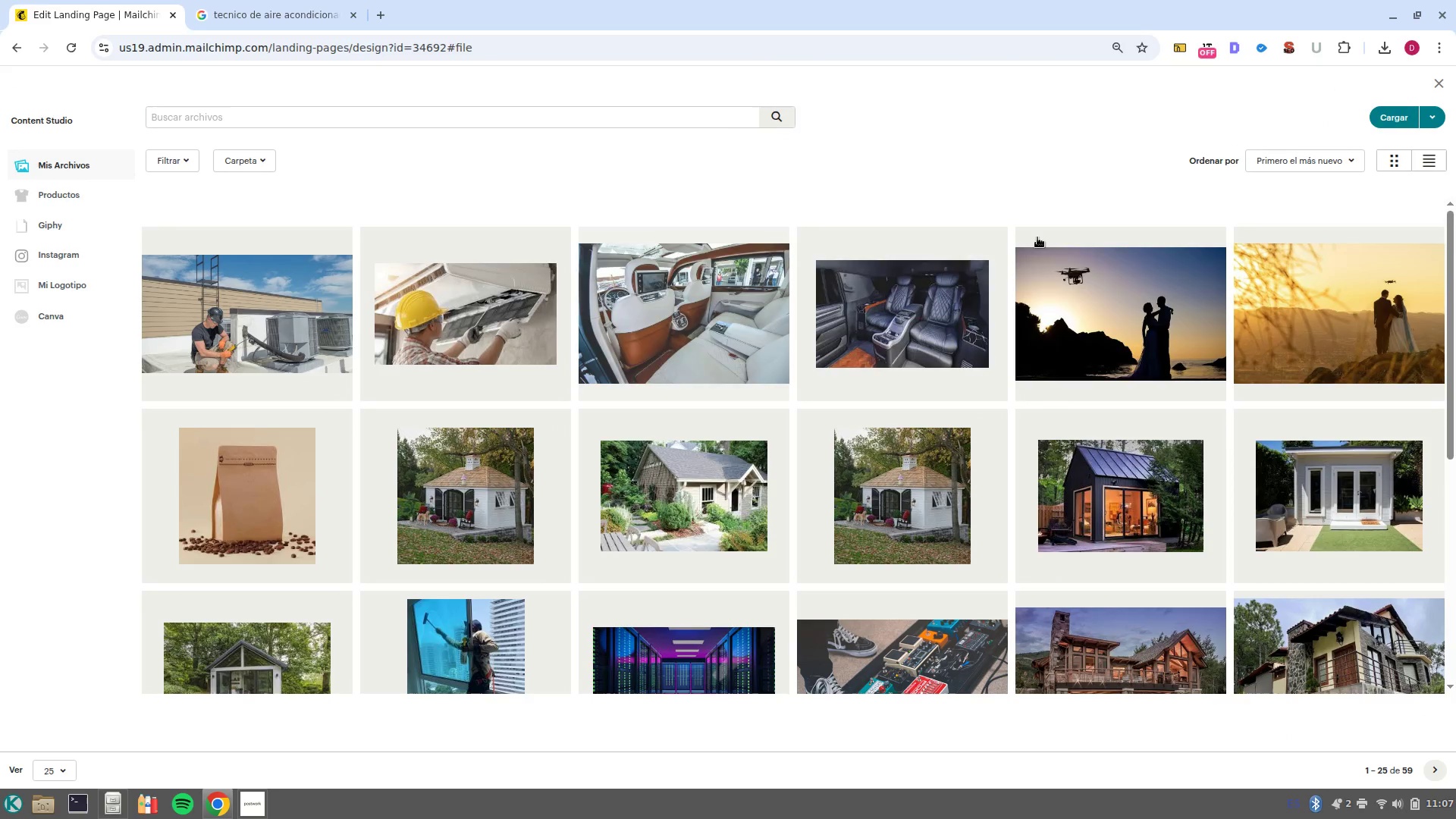 
left_click([1389, 115])
 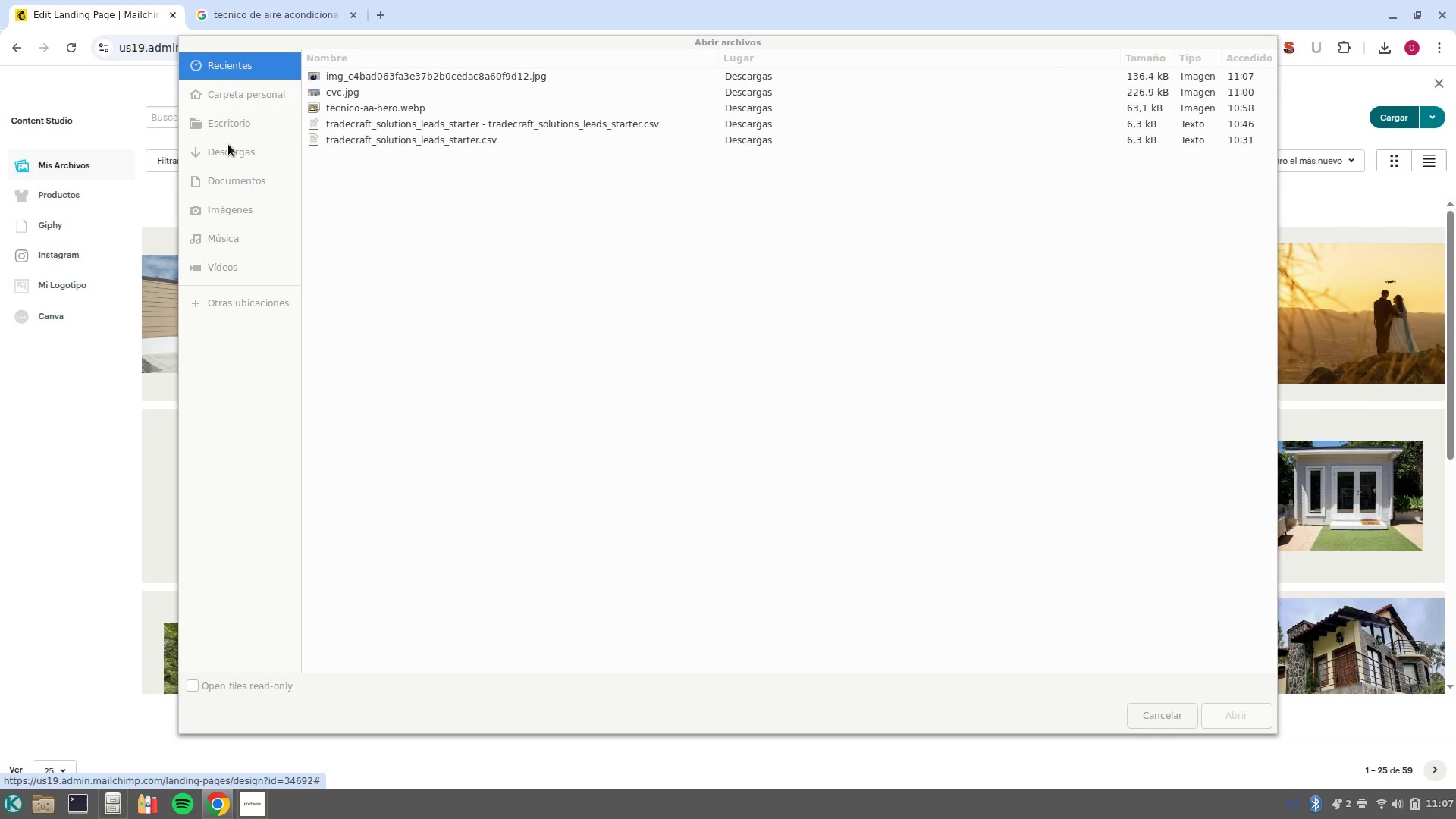 
left_click([235, 150])
 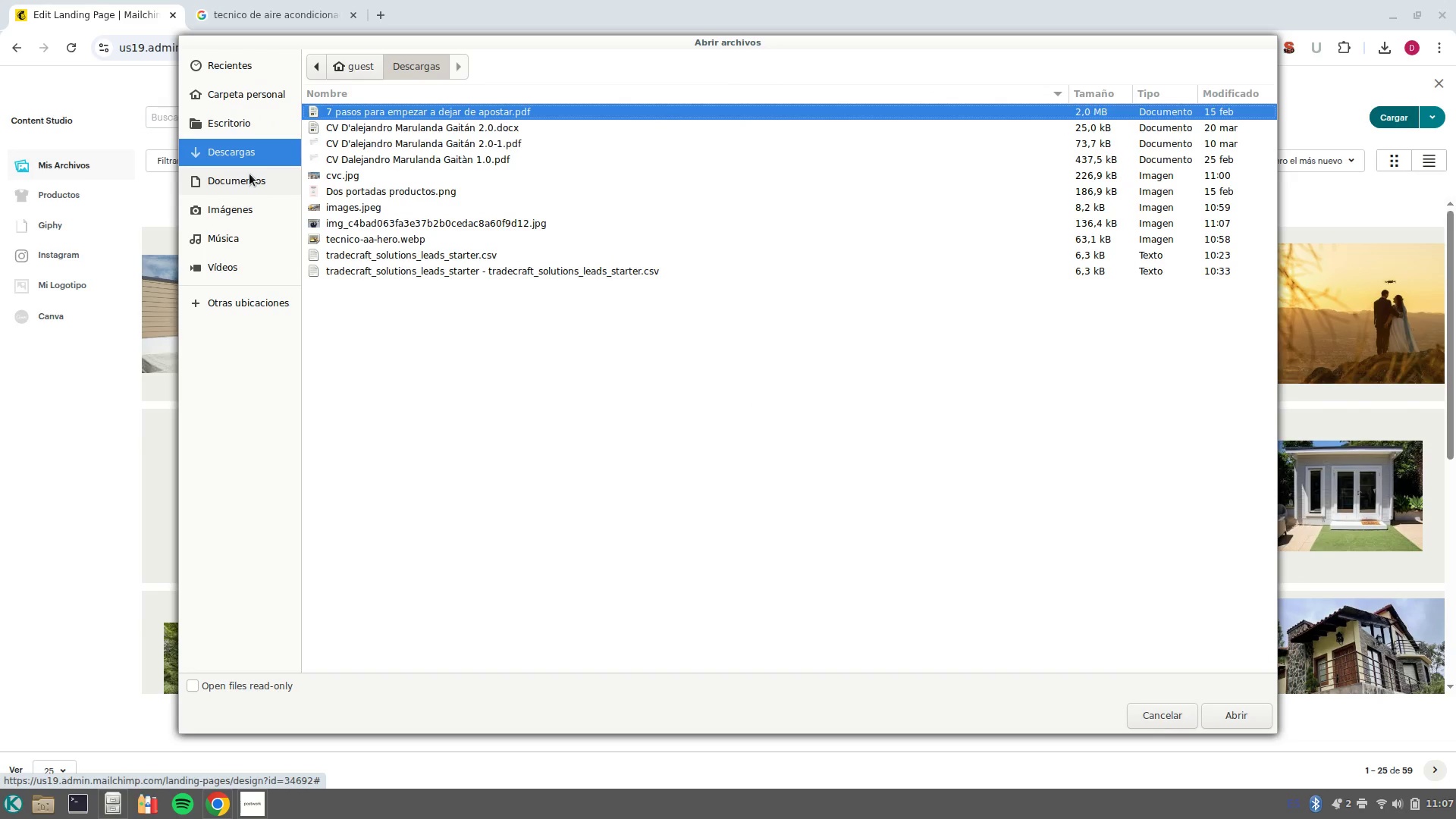 
left_click([381, 178])
 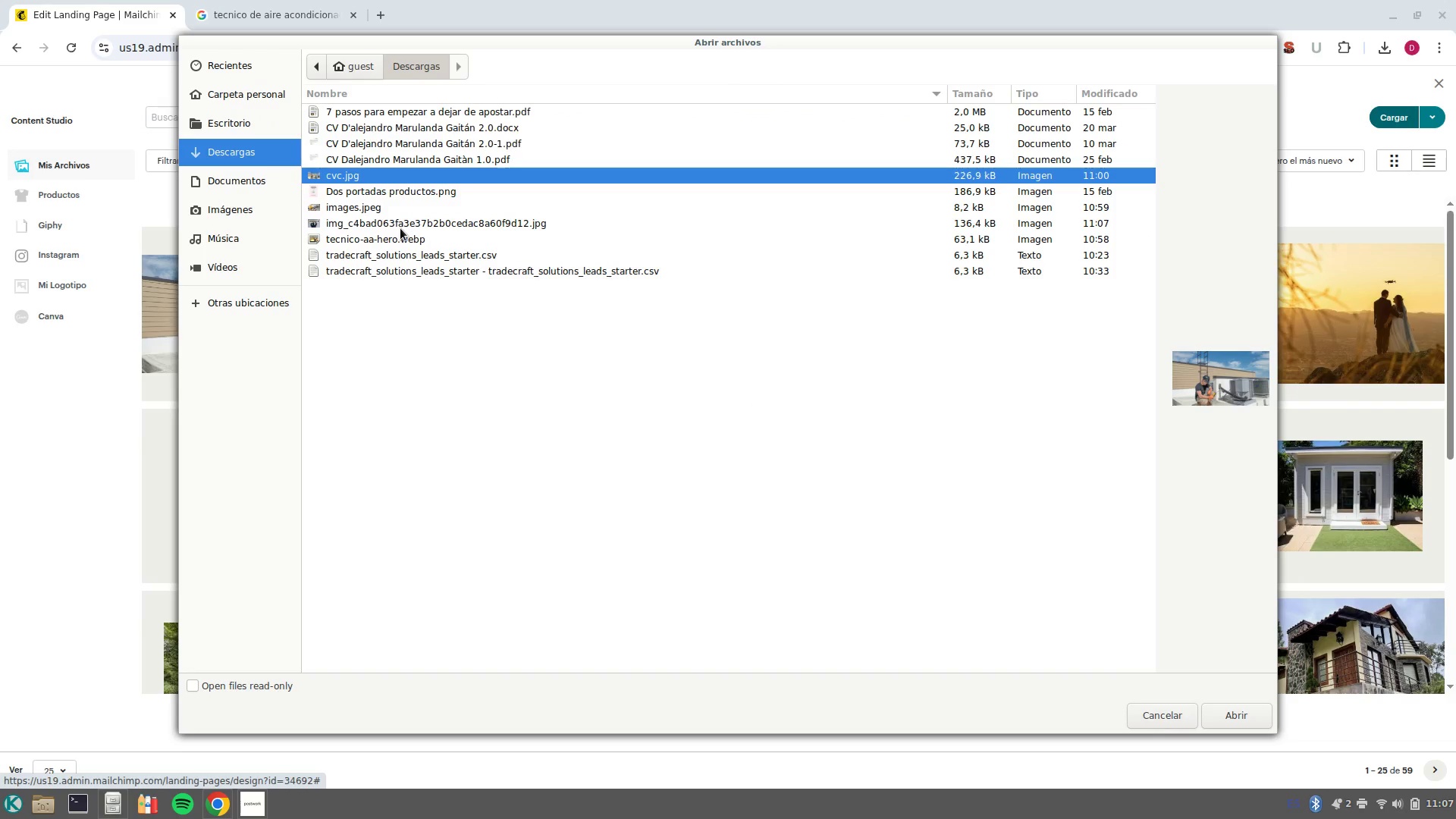 
left_click([403, 221])
 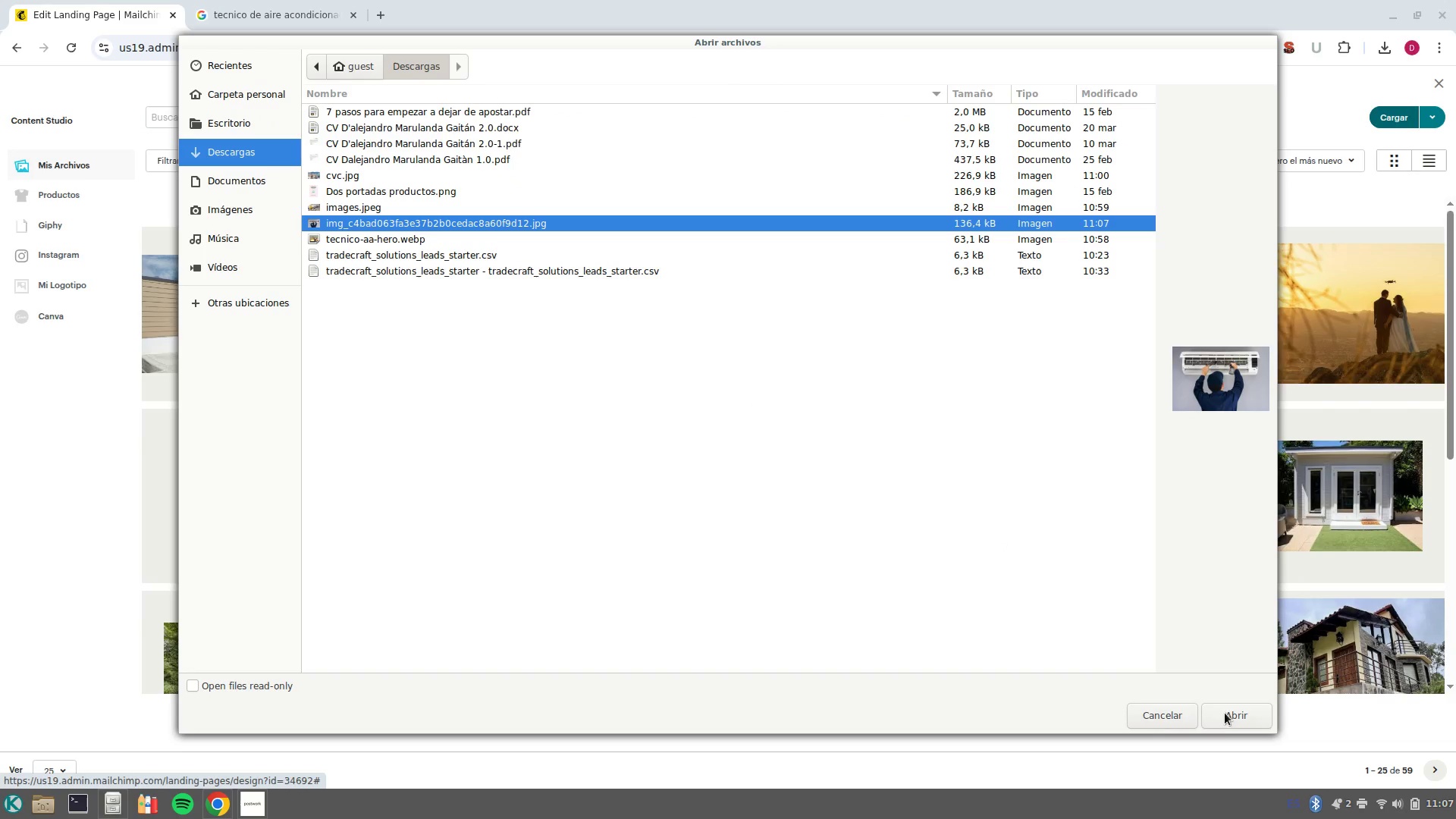 
left_click([1225, 721])
 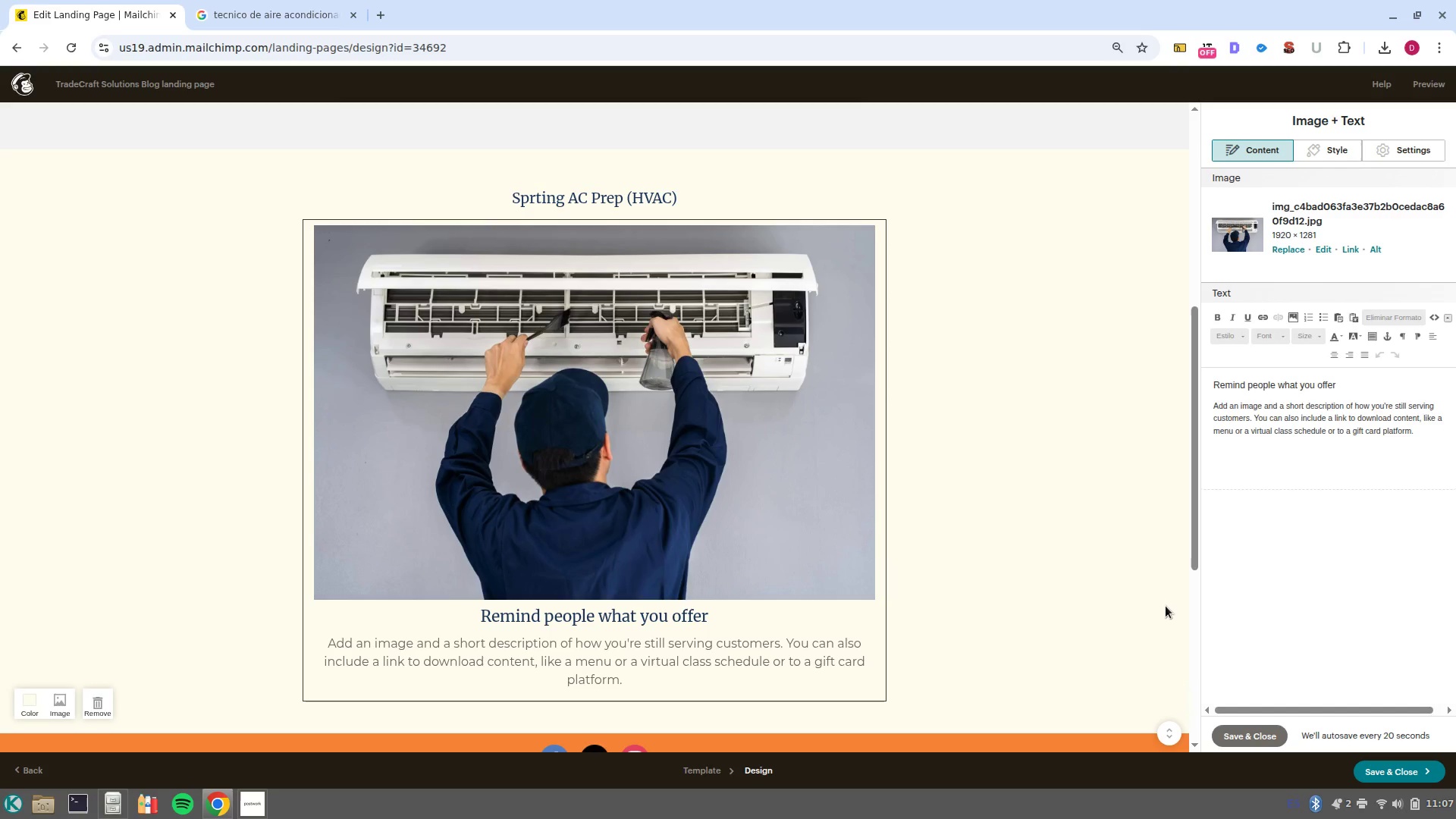 
wait(7.88)
 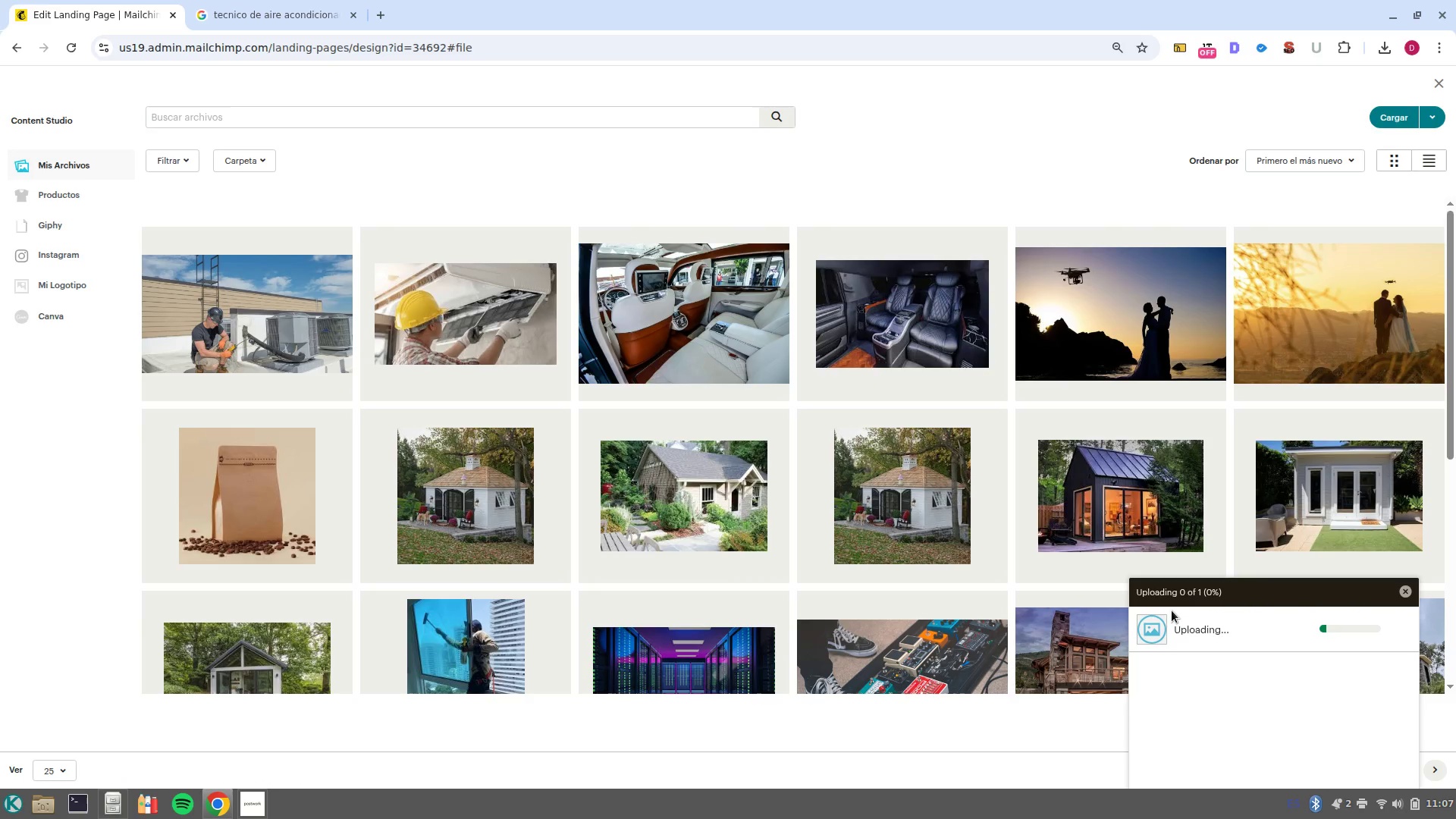 
left_click([1335, 153])
 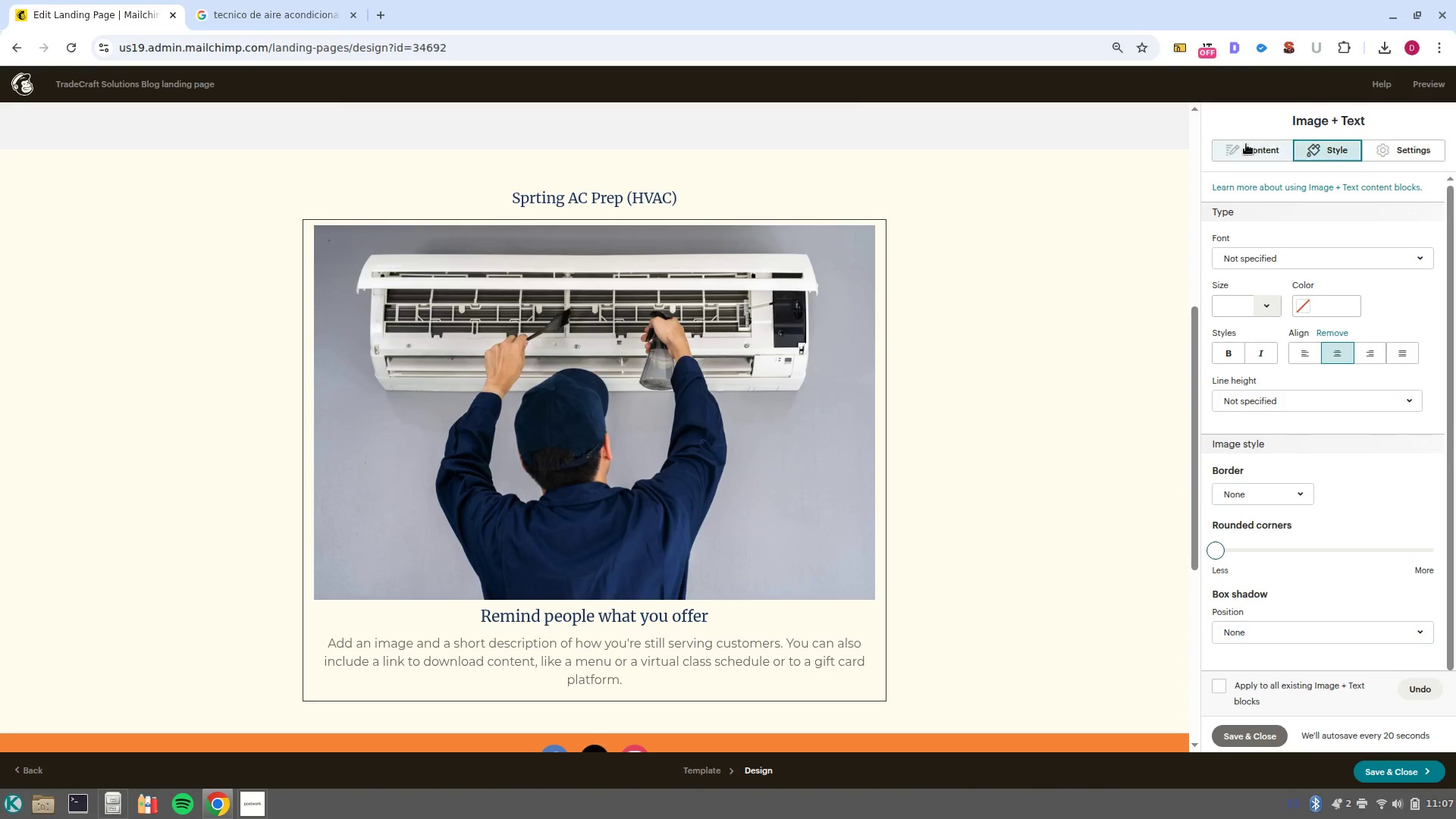 
left_click([1243, 149])
 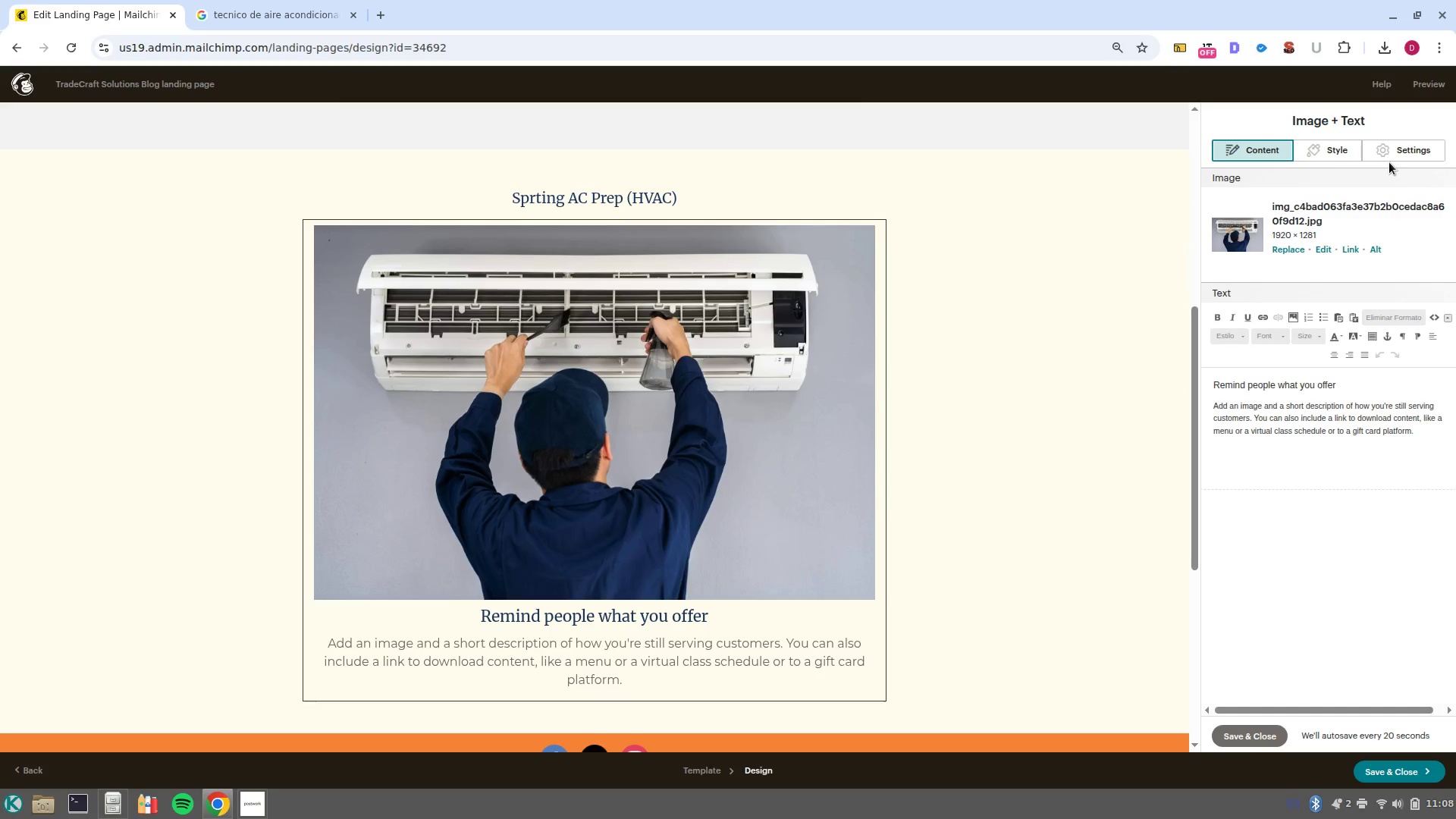 
left_click([1390, 158])
 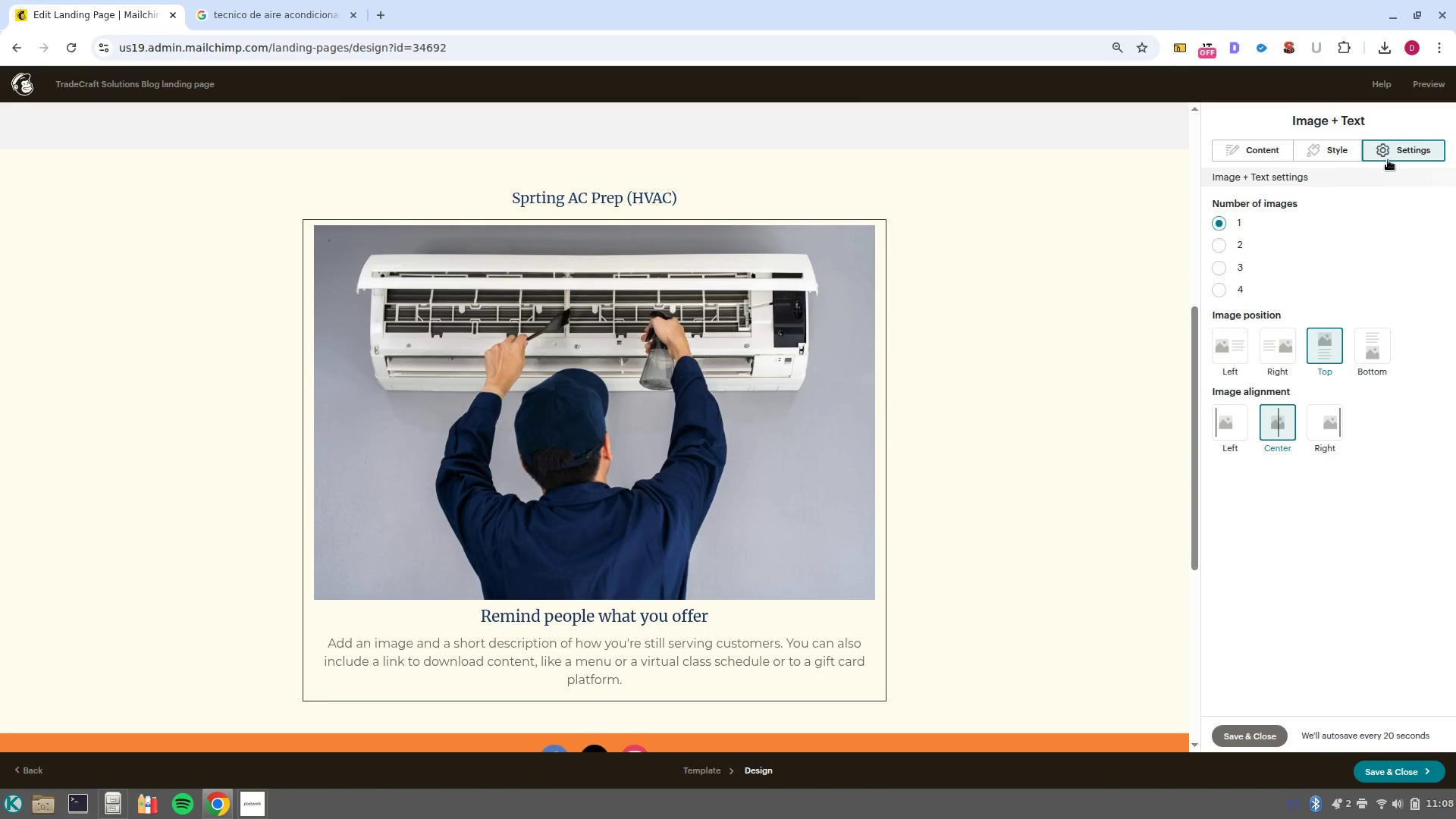 
double_click([1390, 158])
 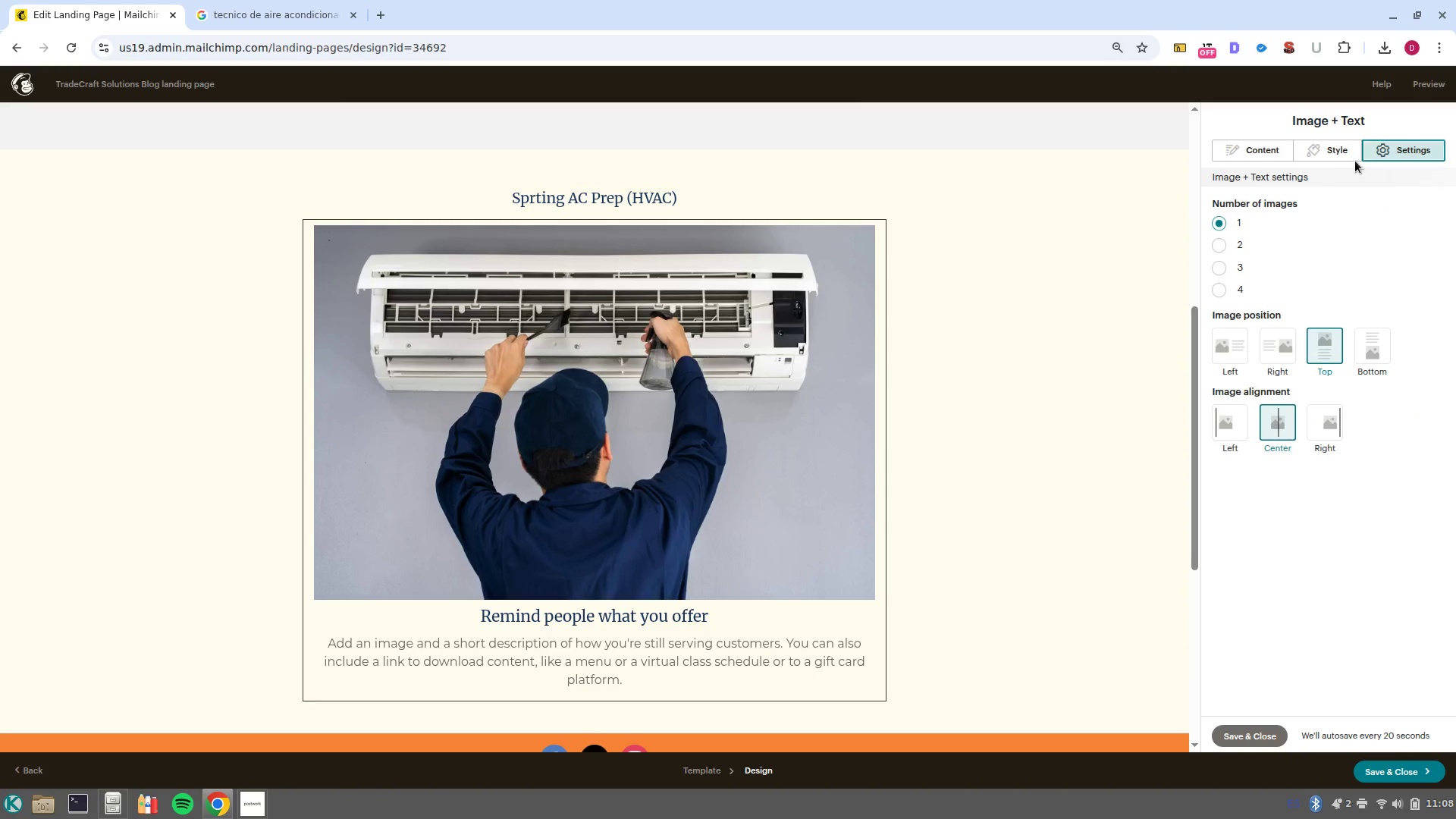 
left_click([1335, 152])
 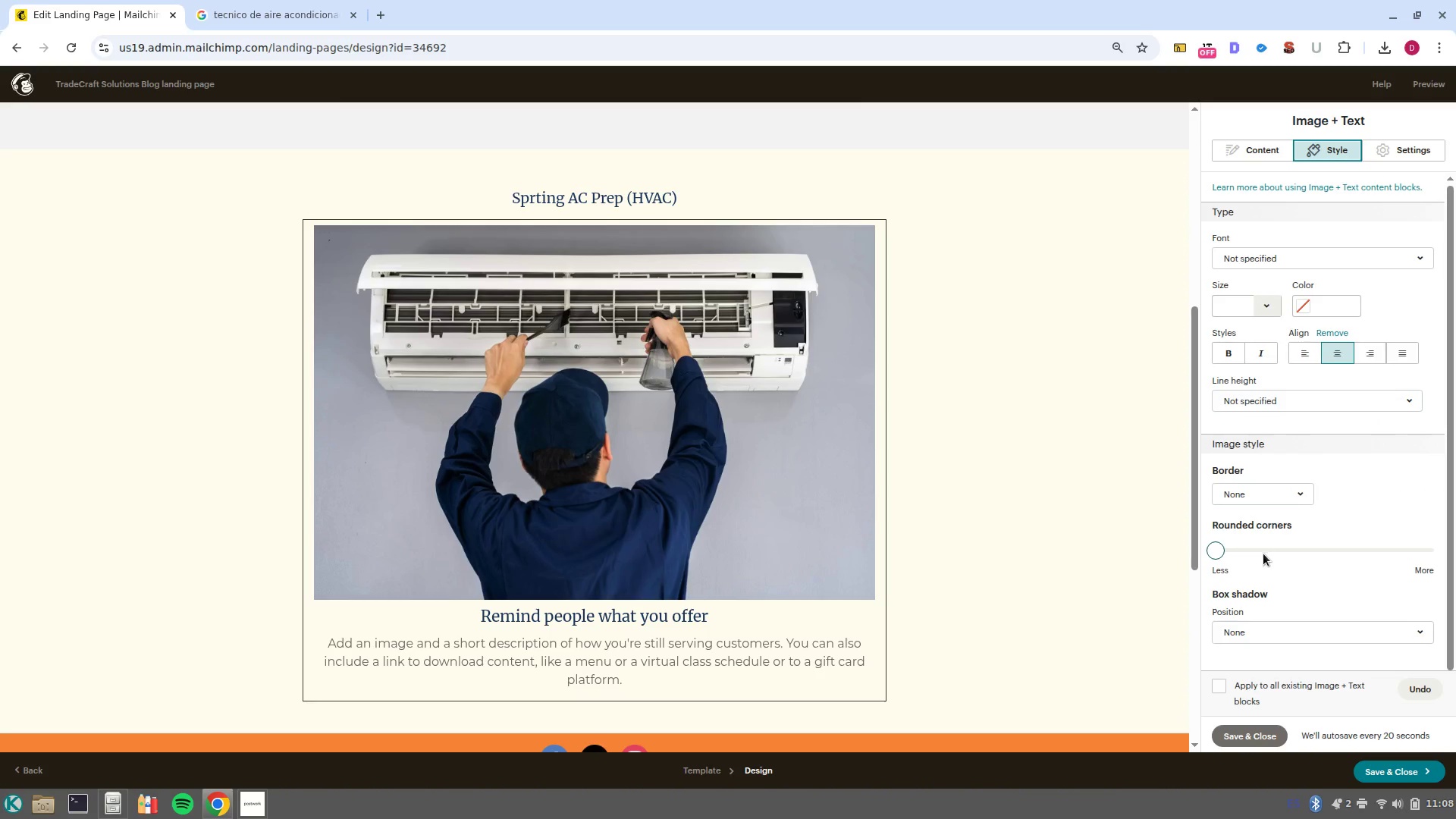 
left_click_drag(start_coordinate=[1234, 551], to_coordinate=[1238, 549])
 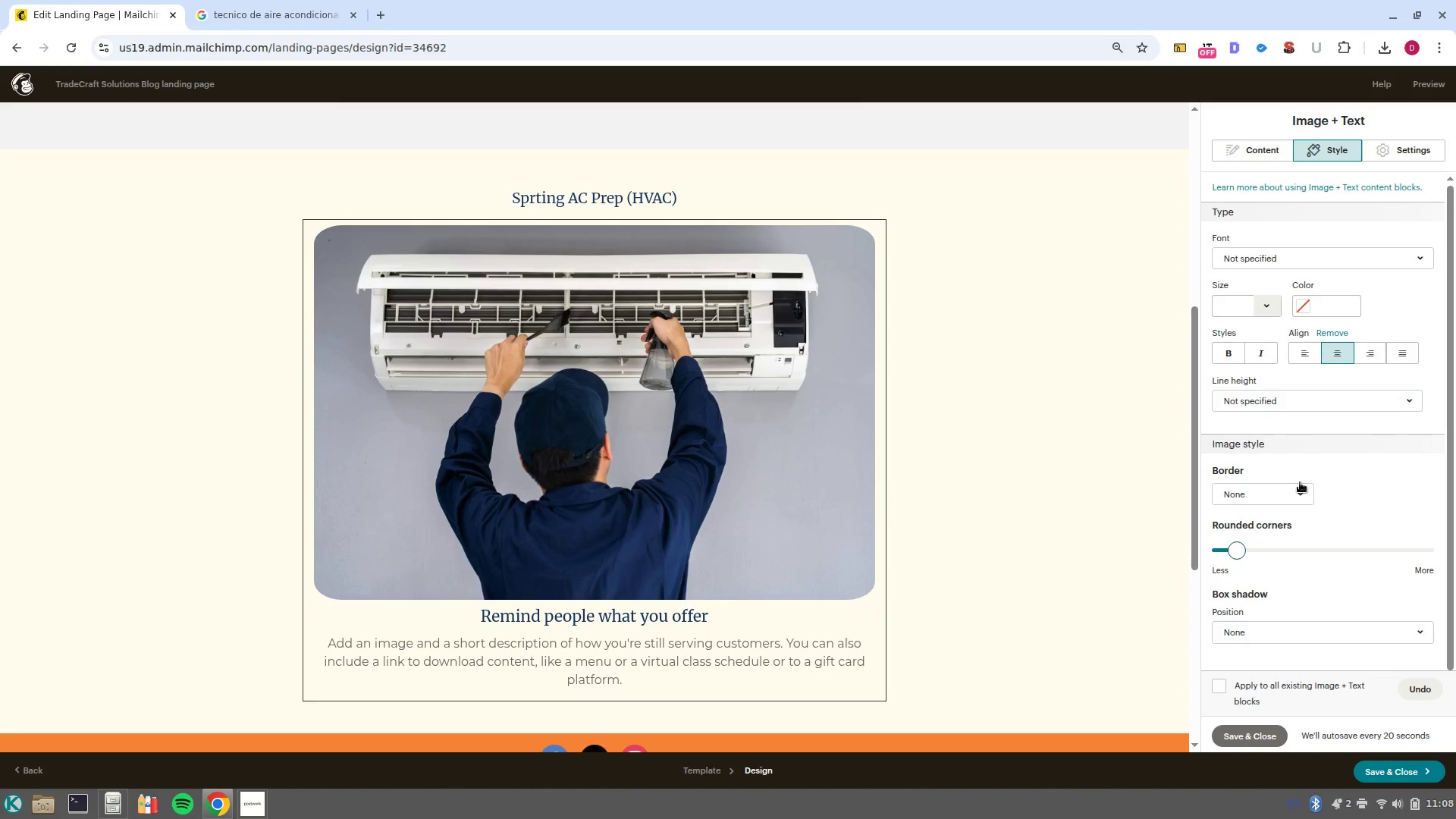 
scroll: coordinate [1433, 516], scroll_direction: down, amount: 3.0
 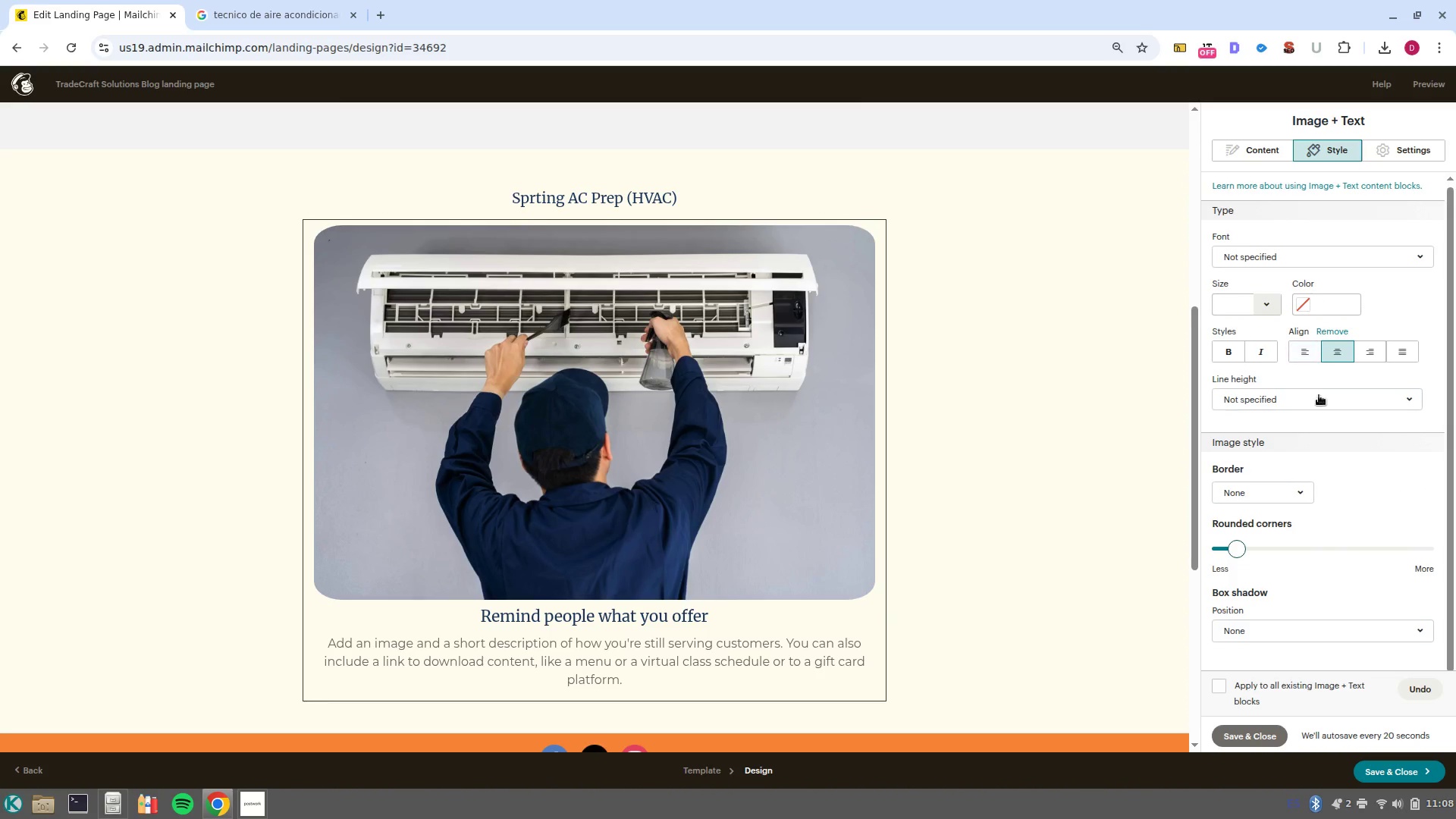 
left_click([1319, 395])
 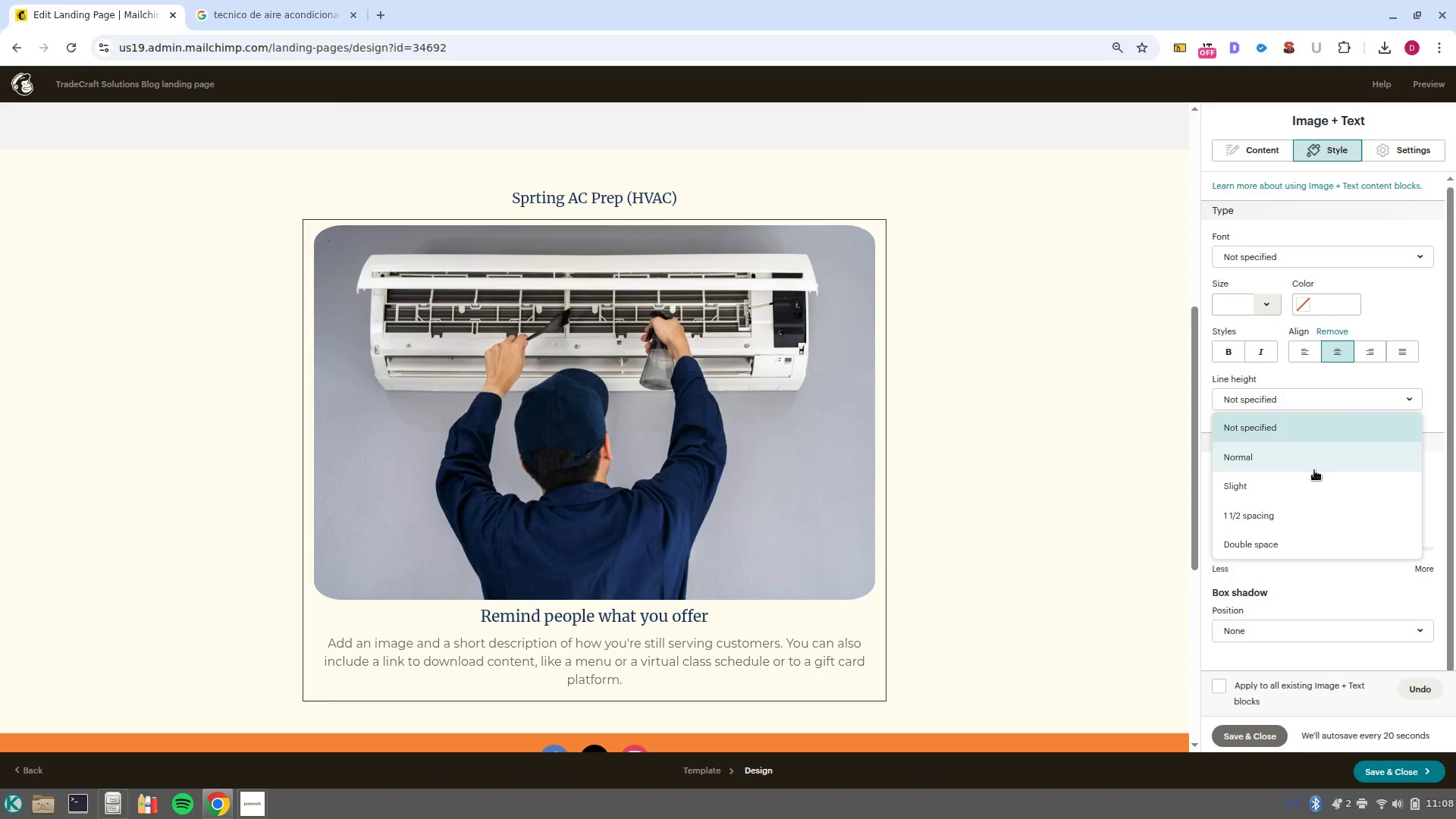 
left_click([1316, 469])
 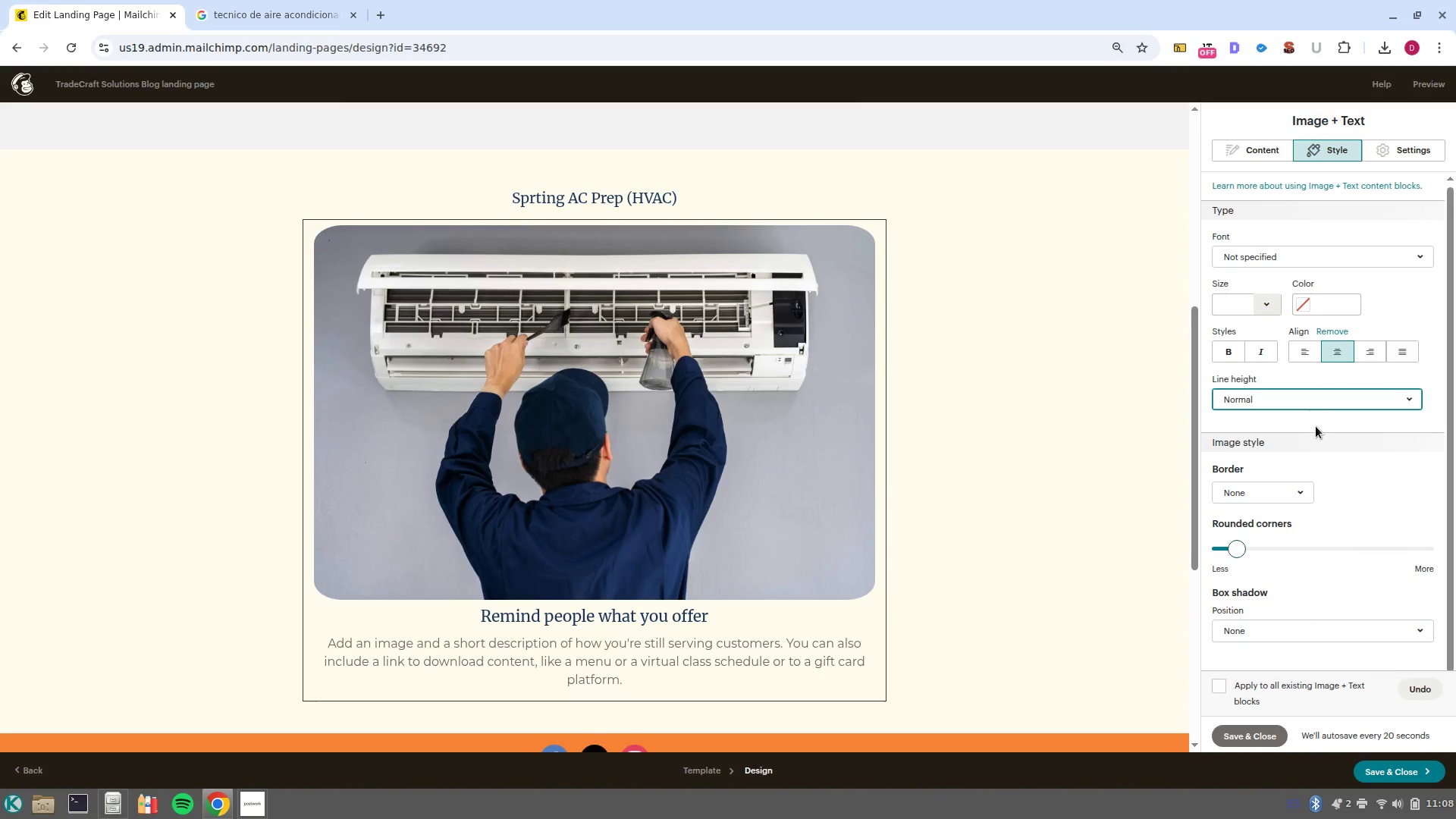 
left_click([1313, 400])
 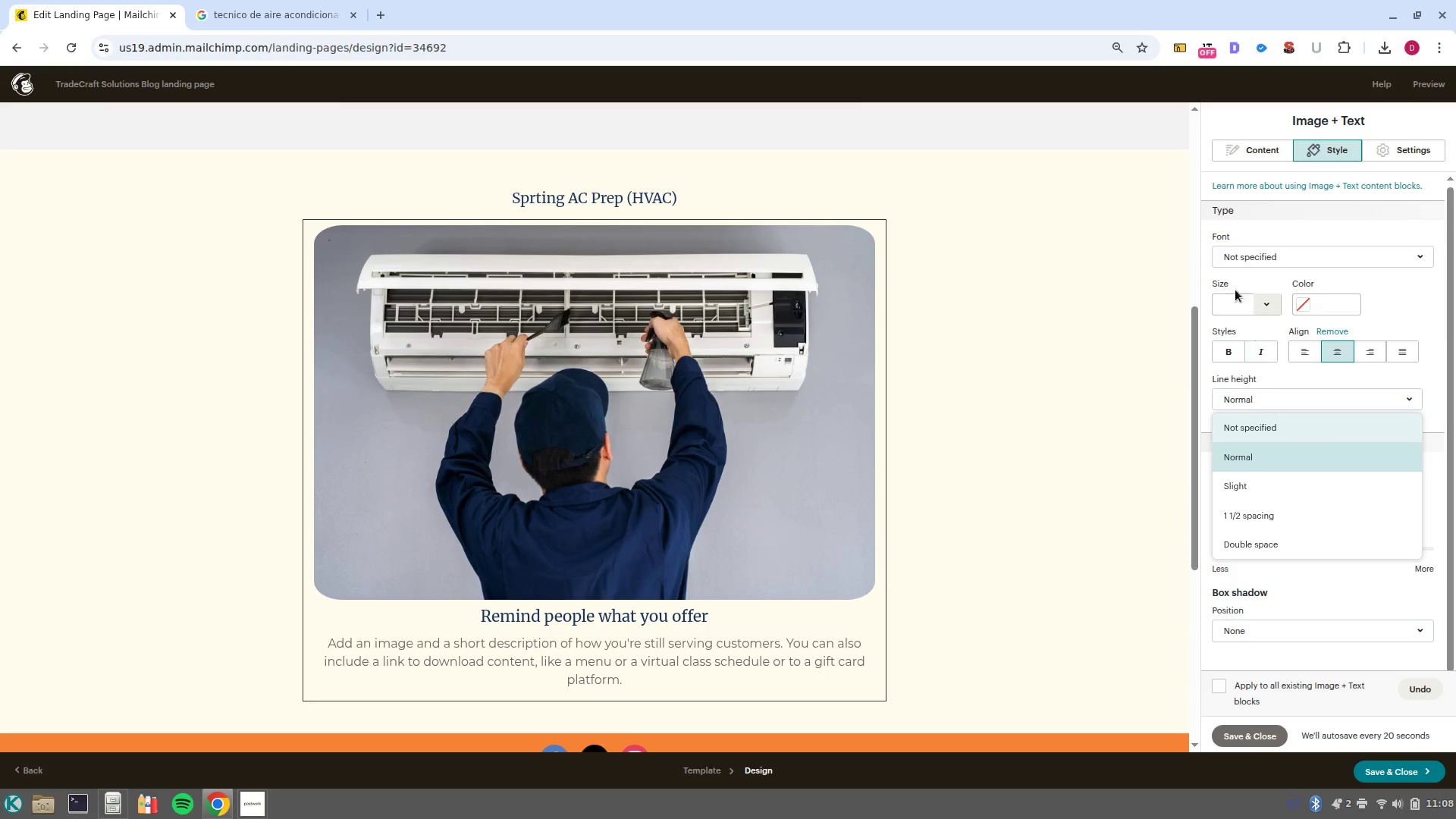 
left_click([1412, 288])
 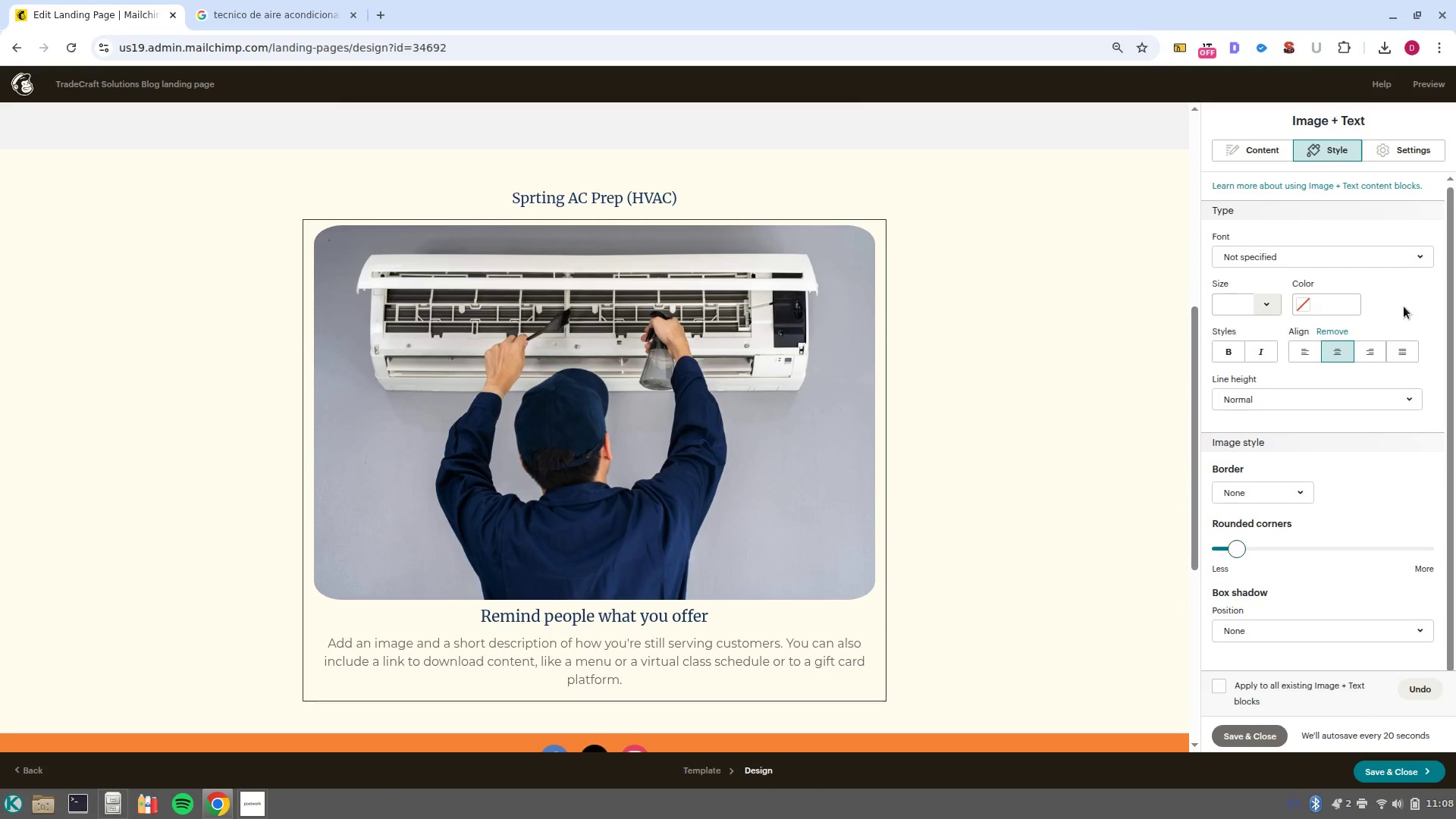 
scroll: coordinate [1283, 622], scroll_direction: down, amount: 5.0
 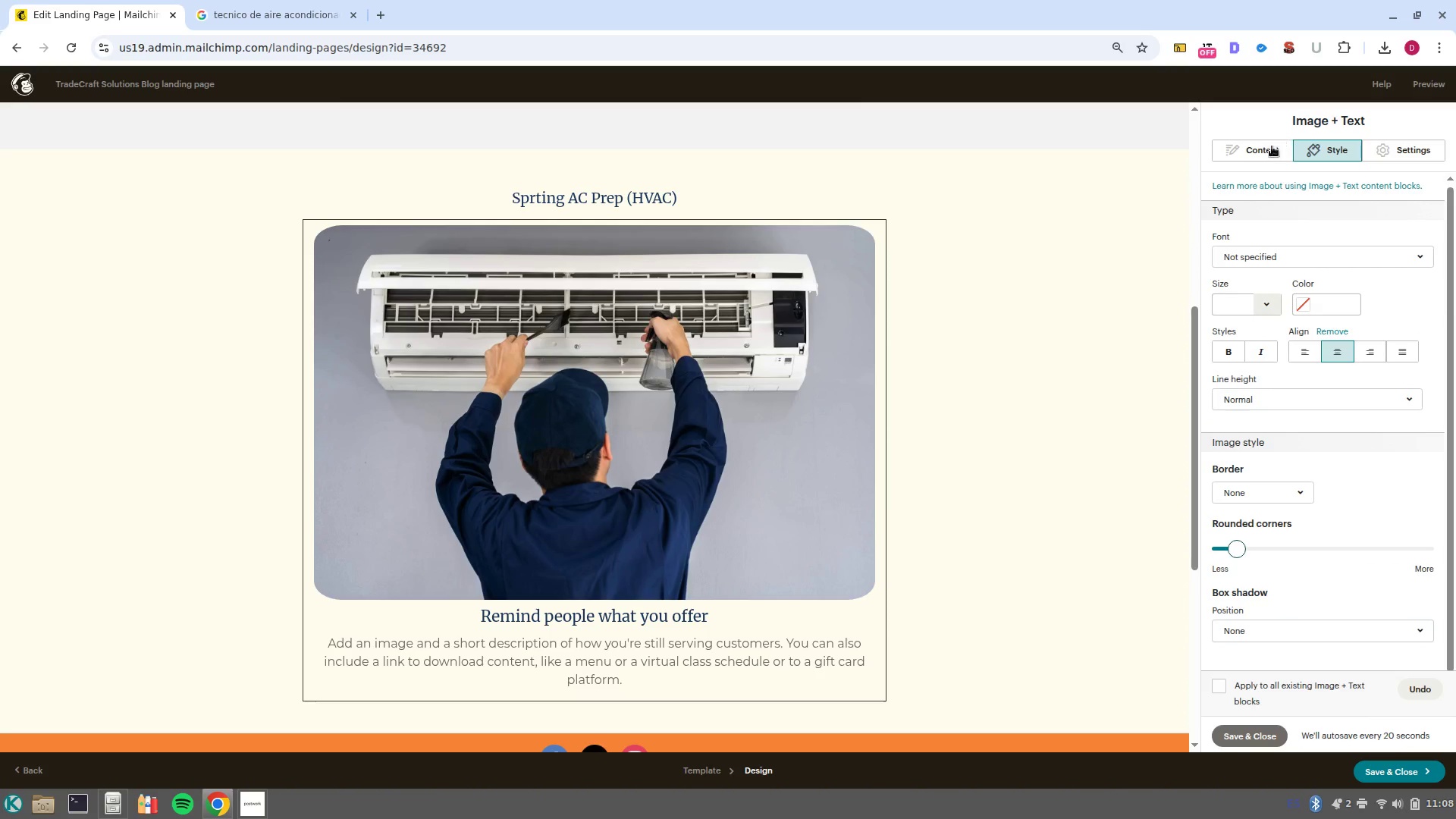 
left_click([1257, 156])
 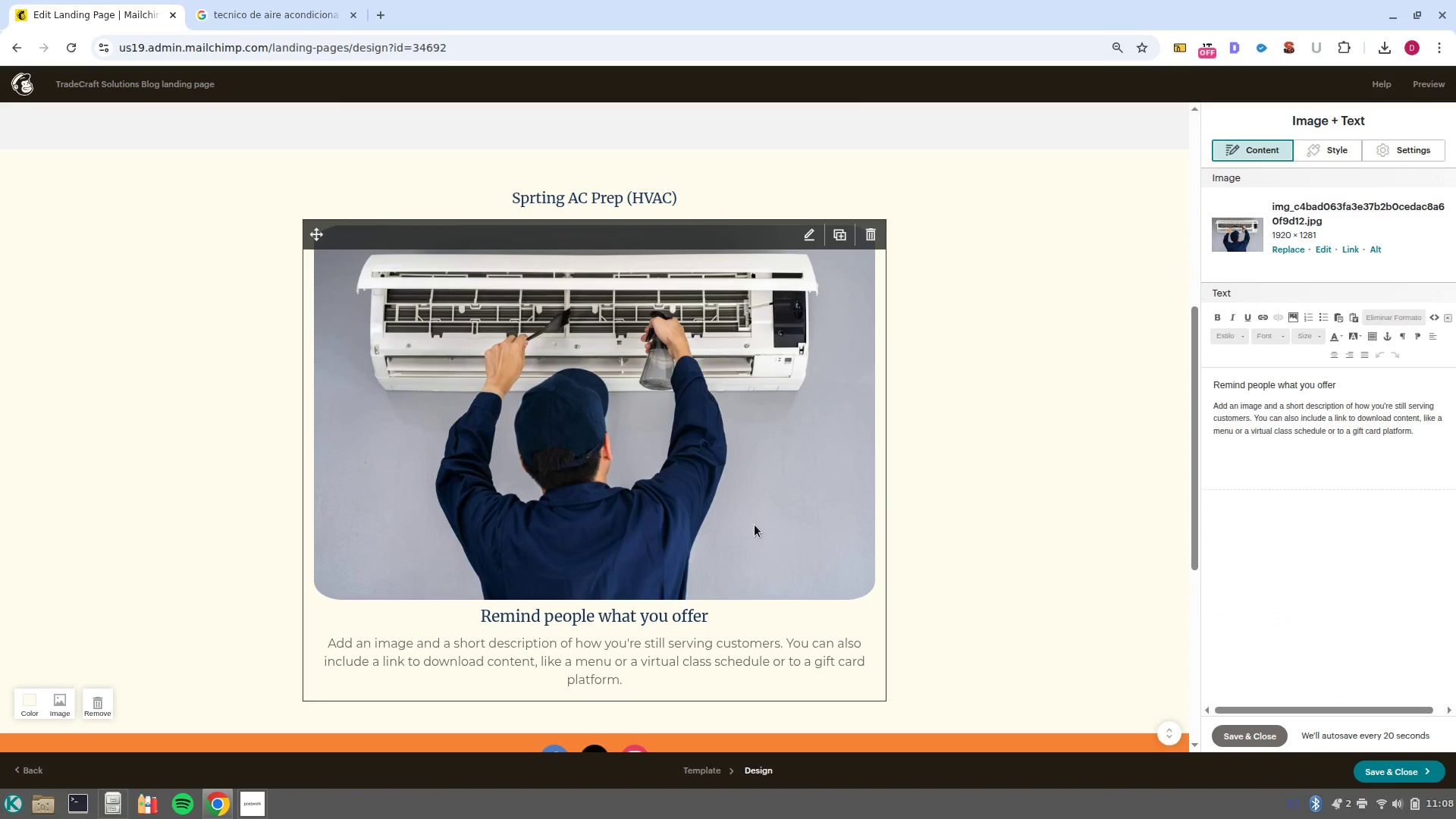 
left_click([718, 509])
 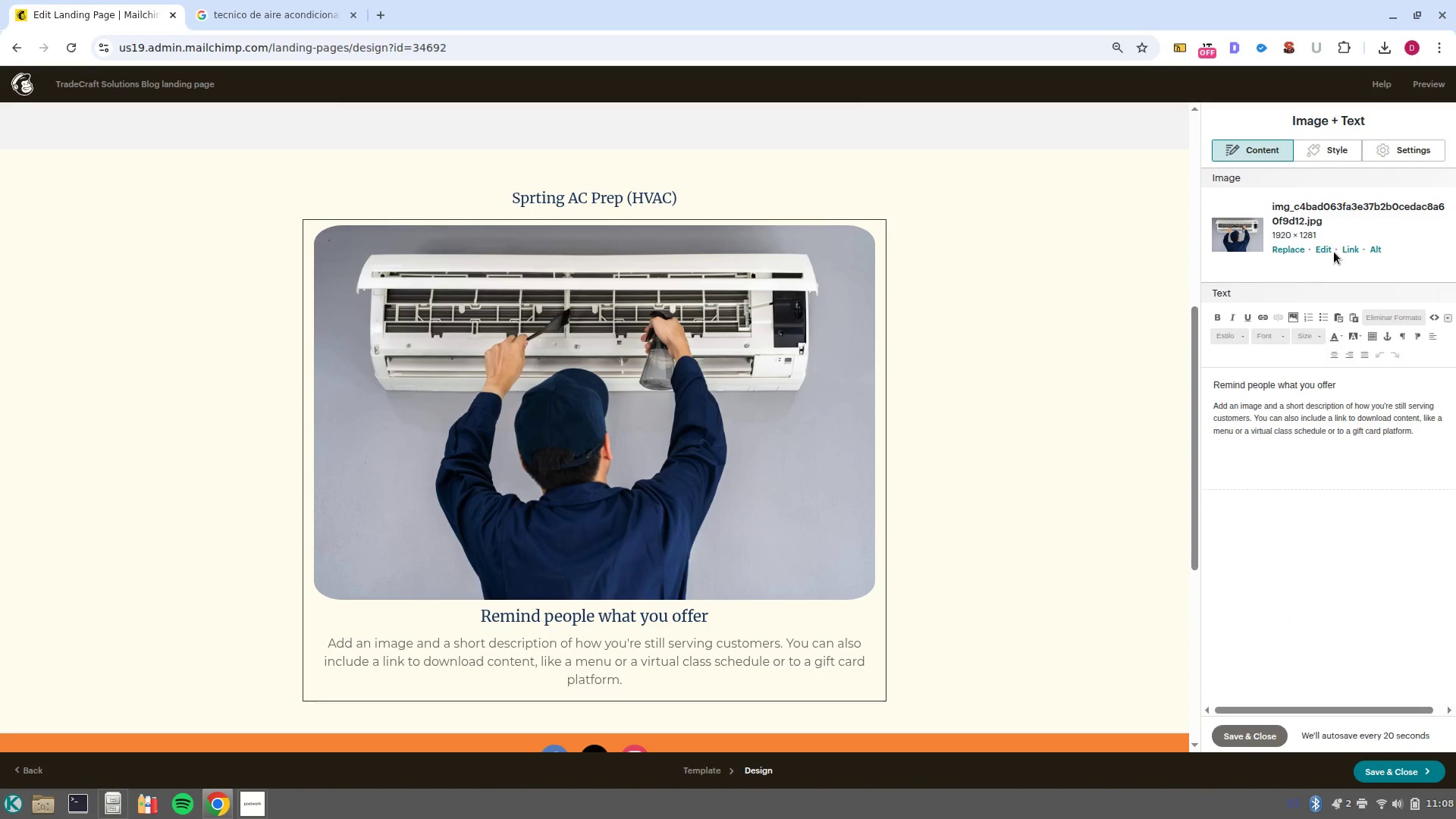 
left_click([1323, 253])
 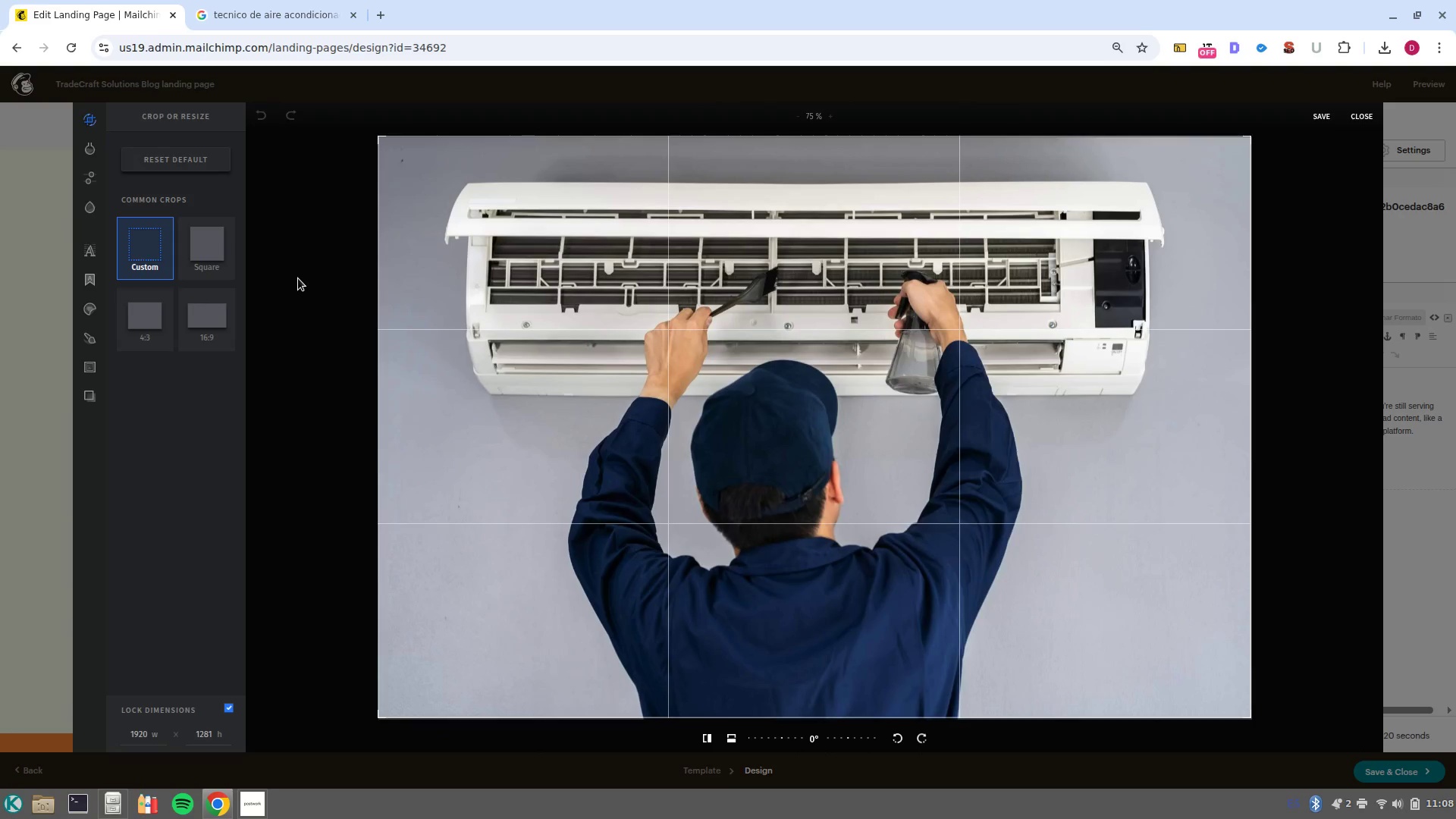 
wait(5.76)
 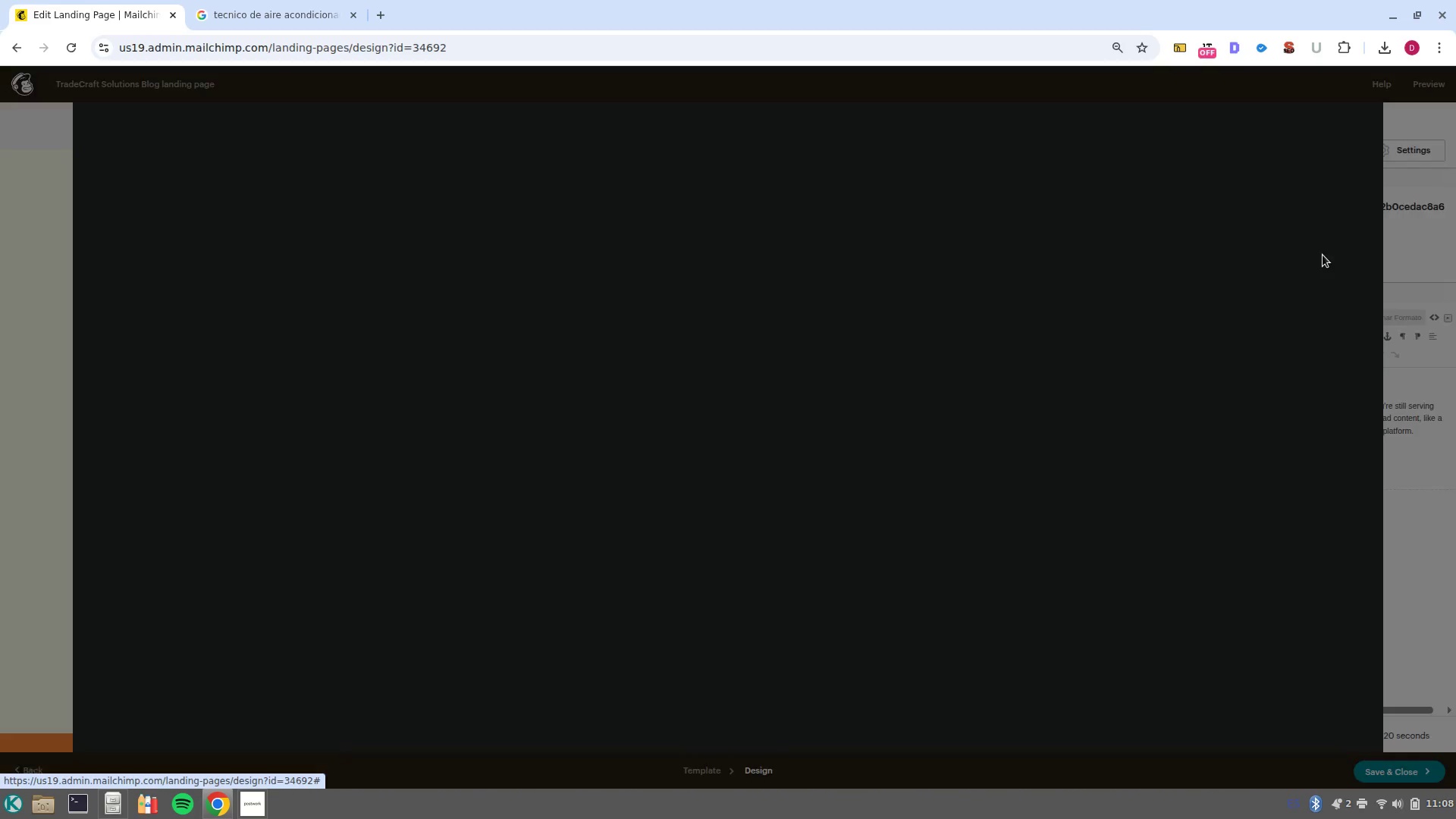 
left_click([202, 241])
 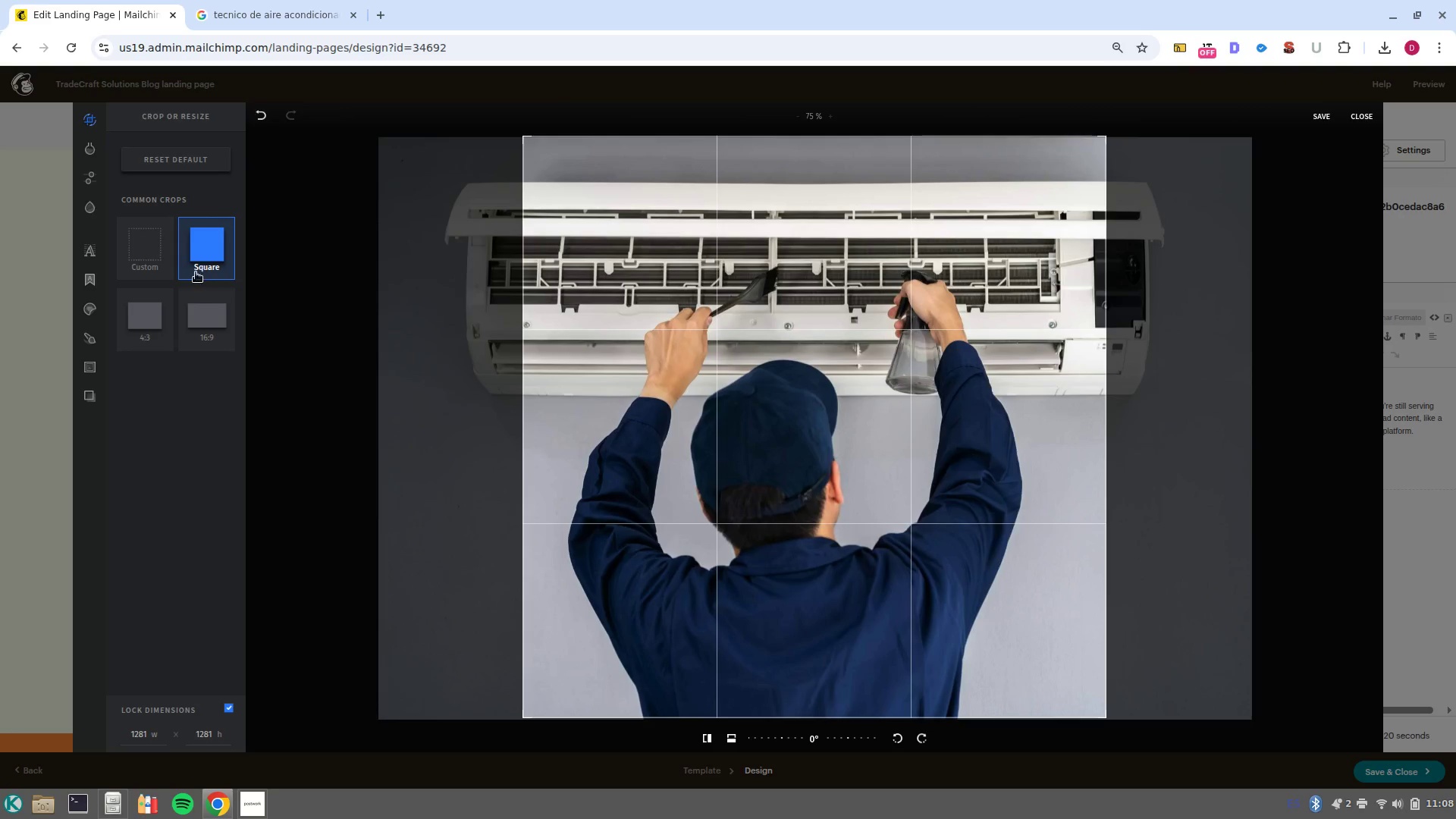 
left_click([199, 322])
 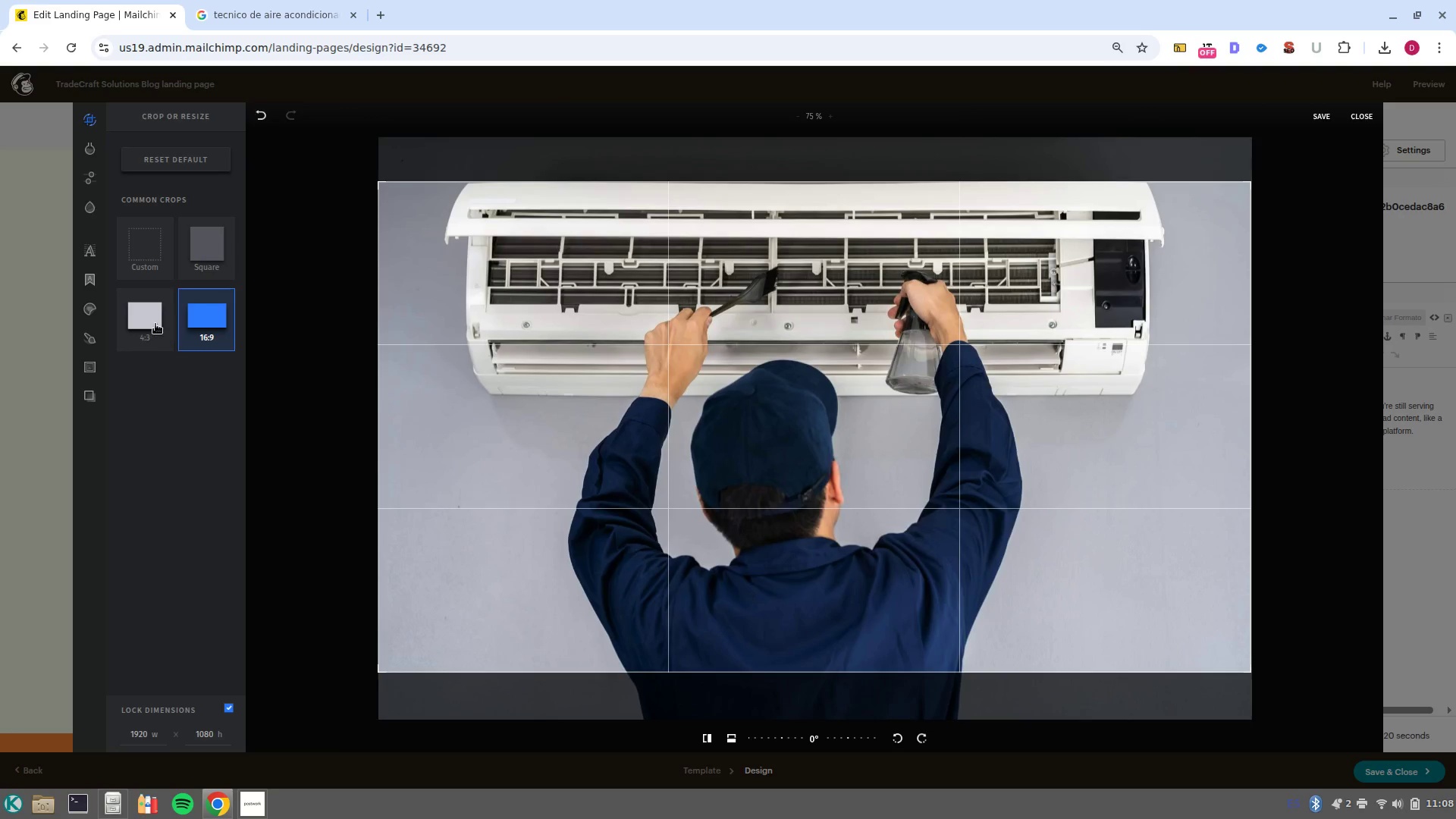 
left_click([151, 325])
 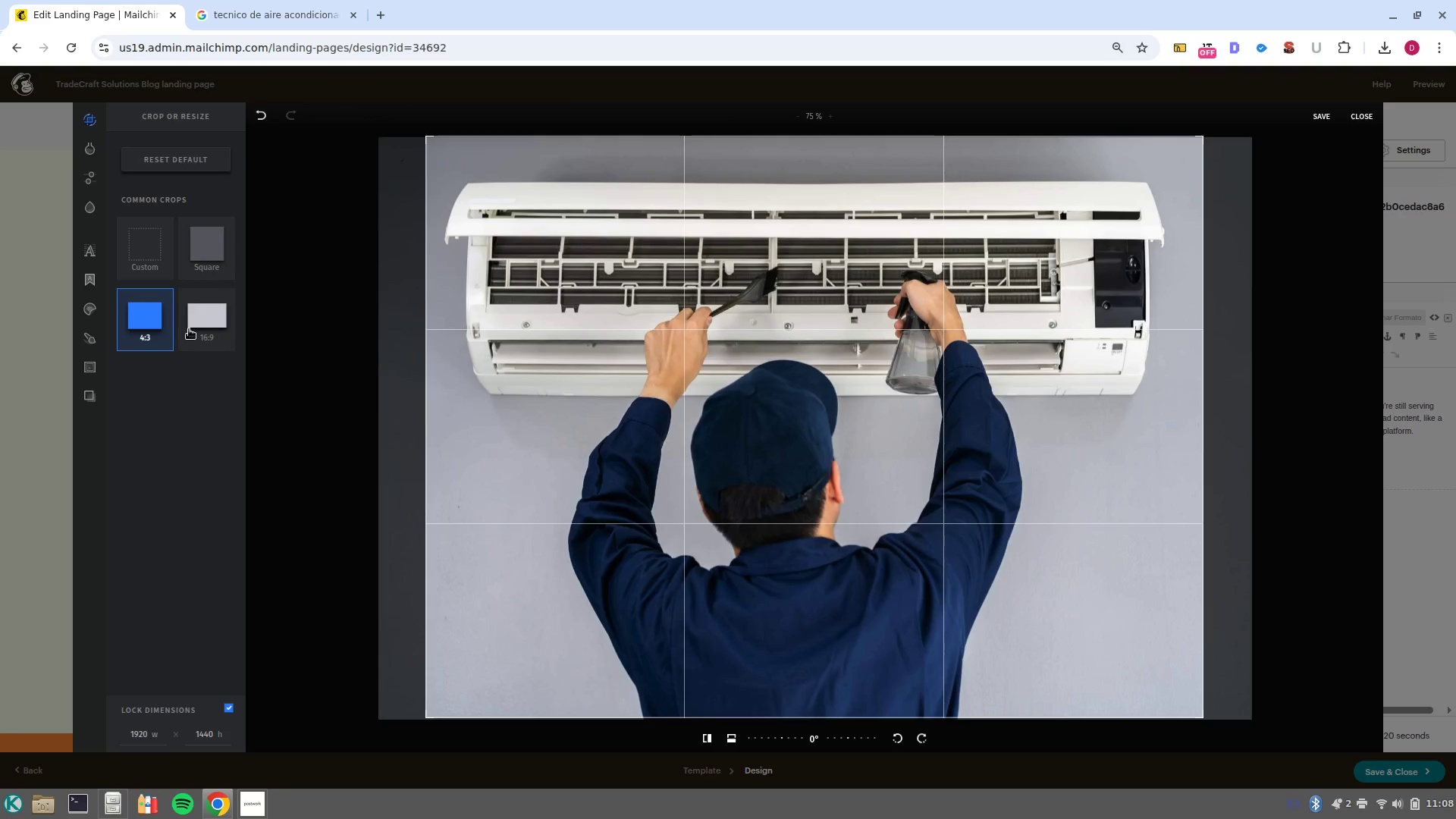 
left_click([190, 329])
 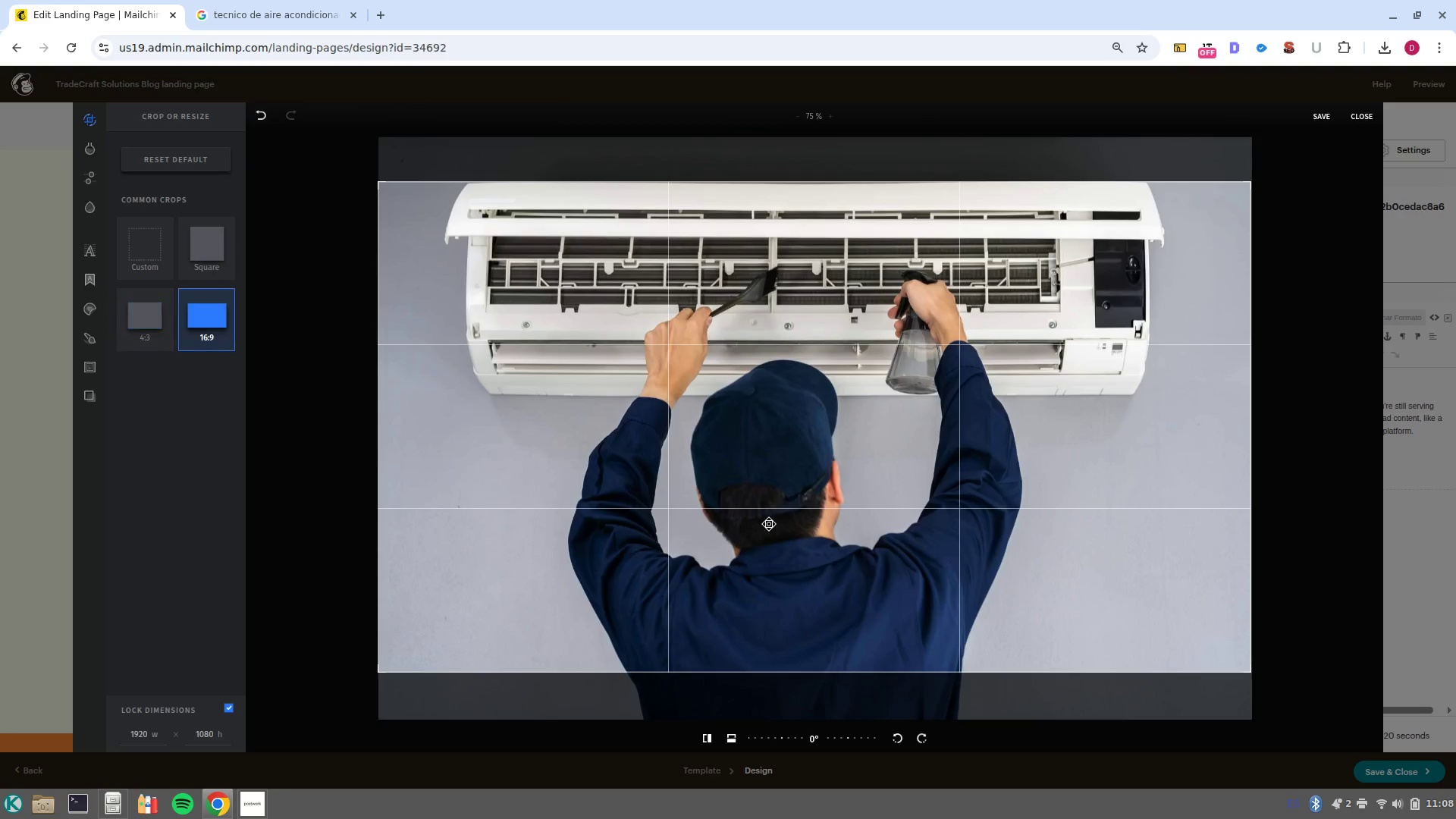 
left_click_drag(start_coordinate=[772, 530], to_coordinate=[779, 452])
 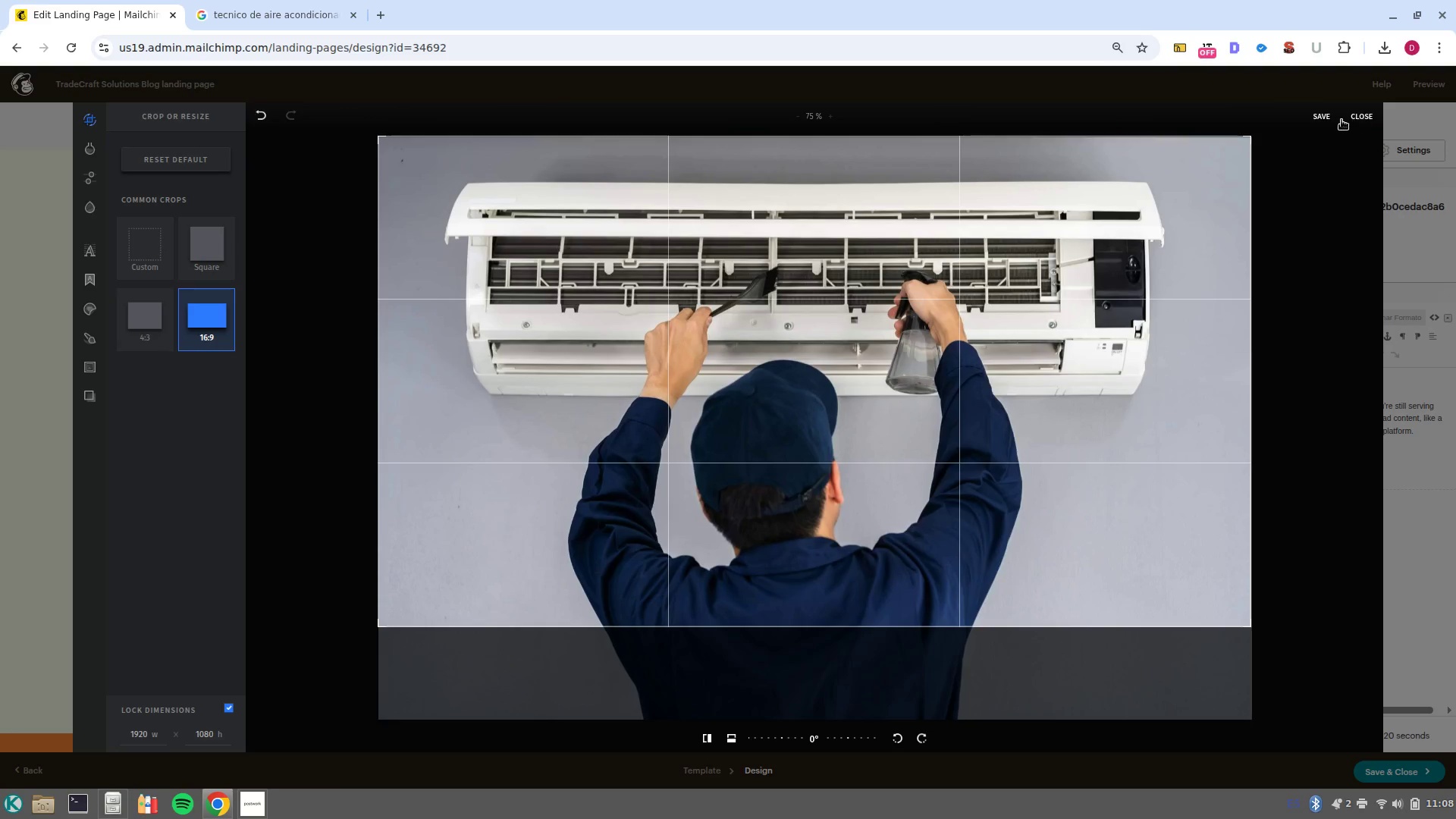 
left_click([1327, 121])
 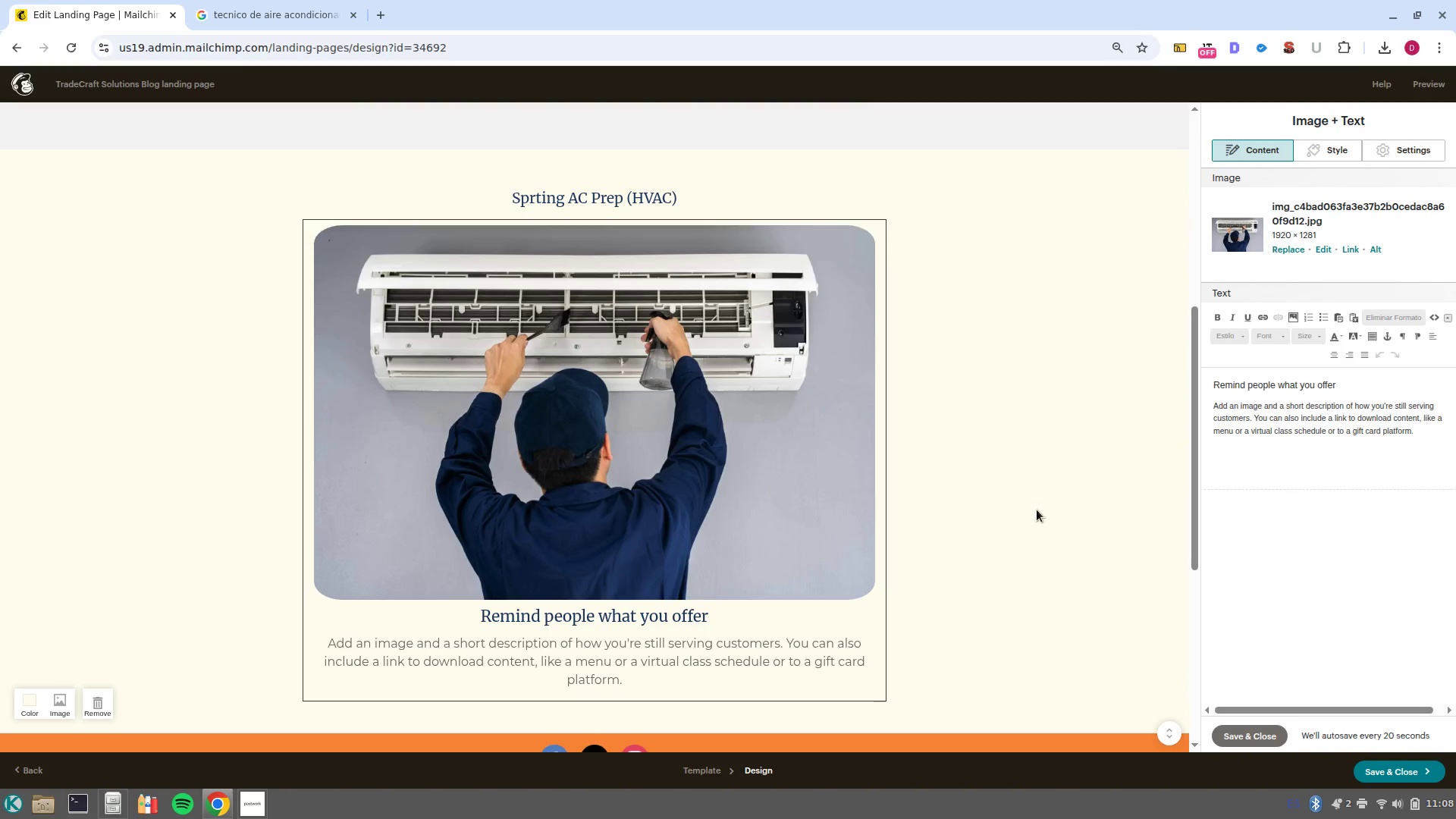 
scroll: coordinate [691, 500], scroll_direction: none, amount: 0.0
 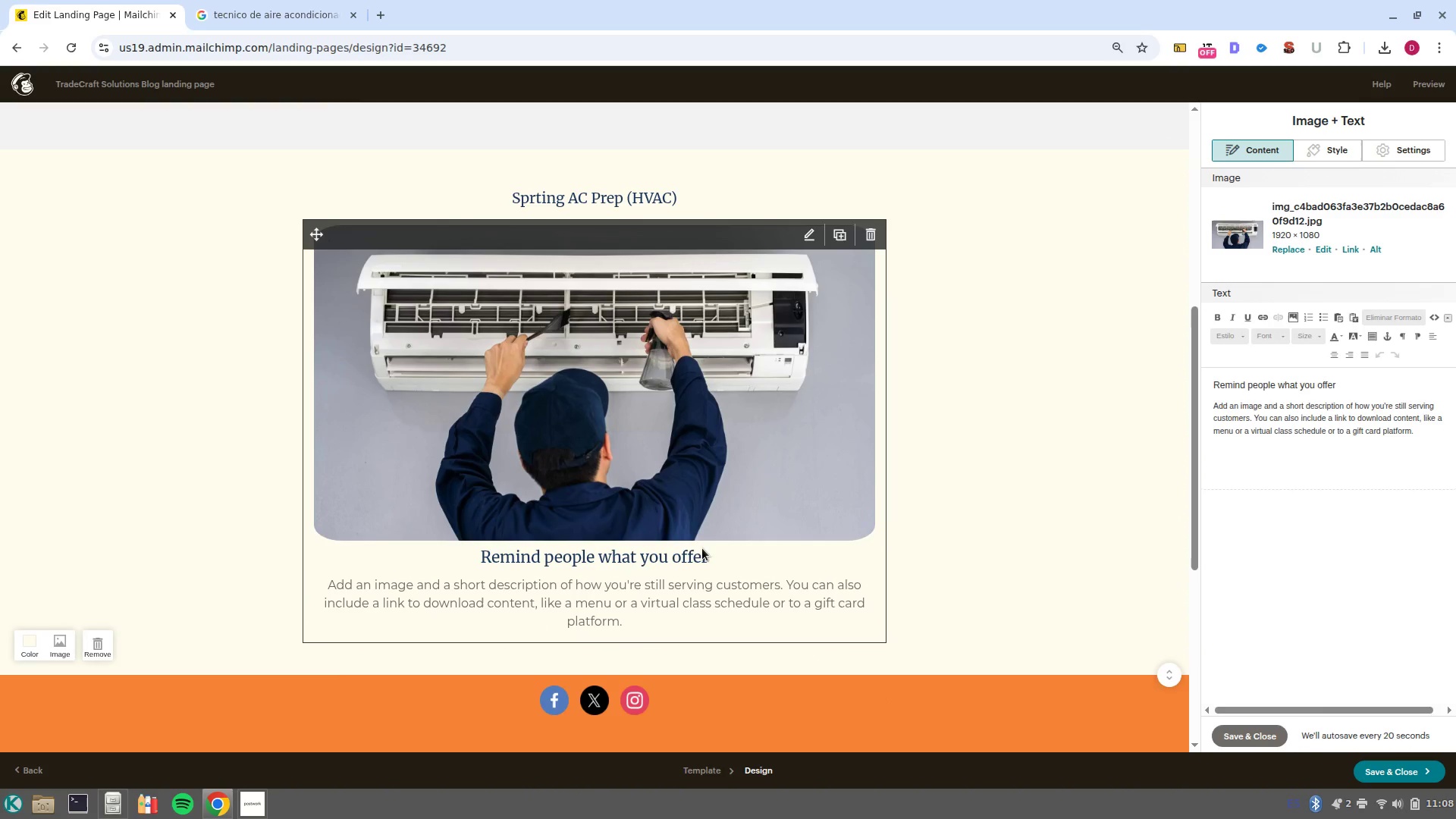 
left_click([736, 560])
 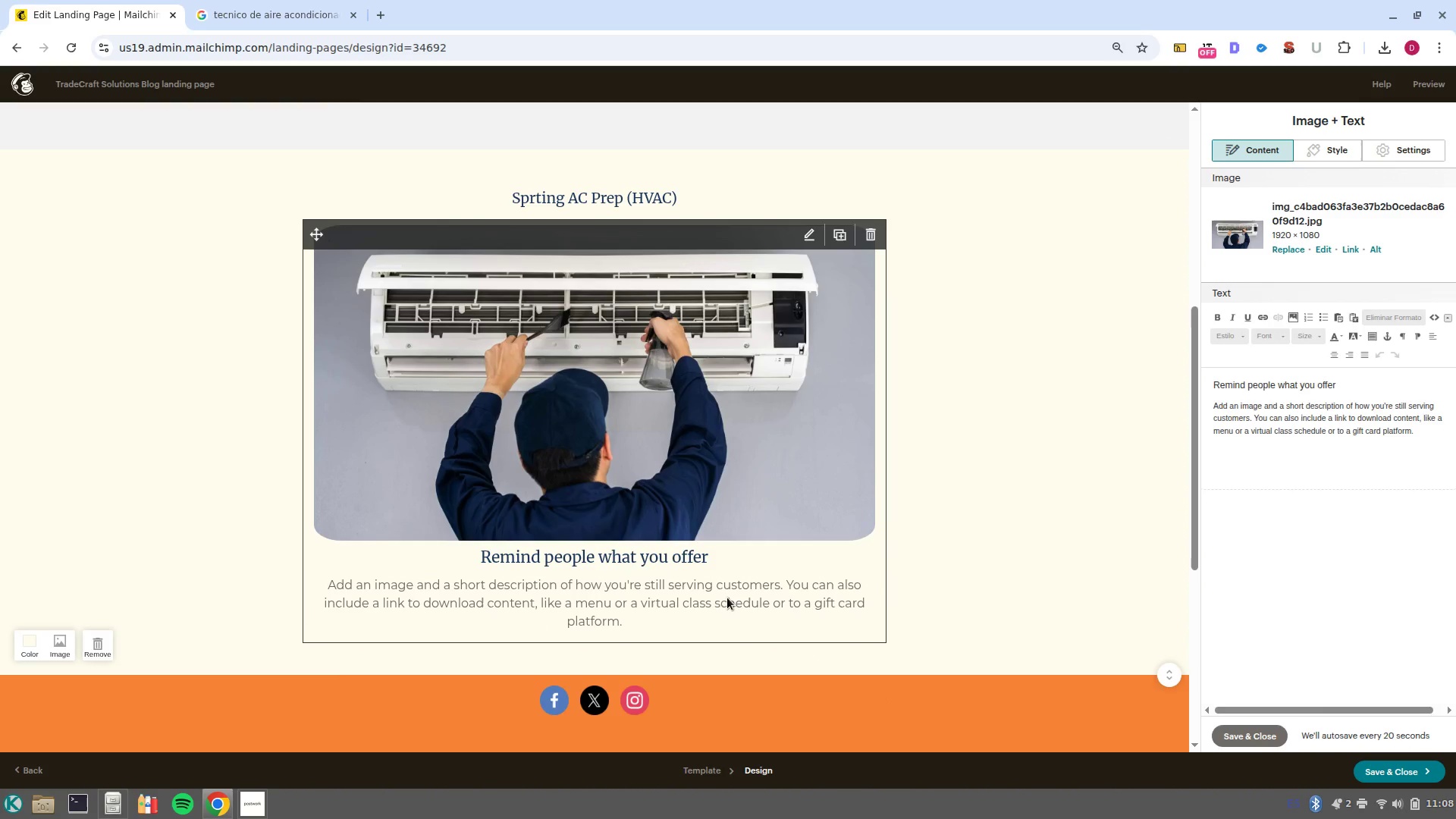 
left_click([727, 603])
 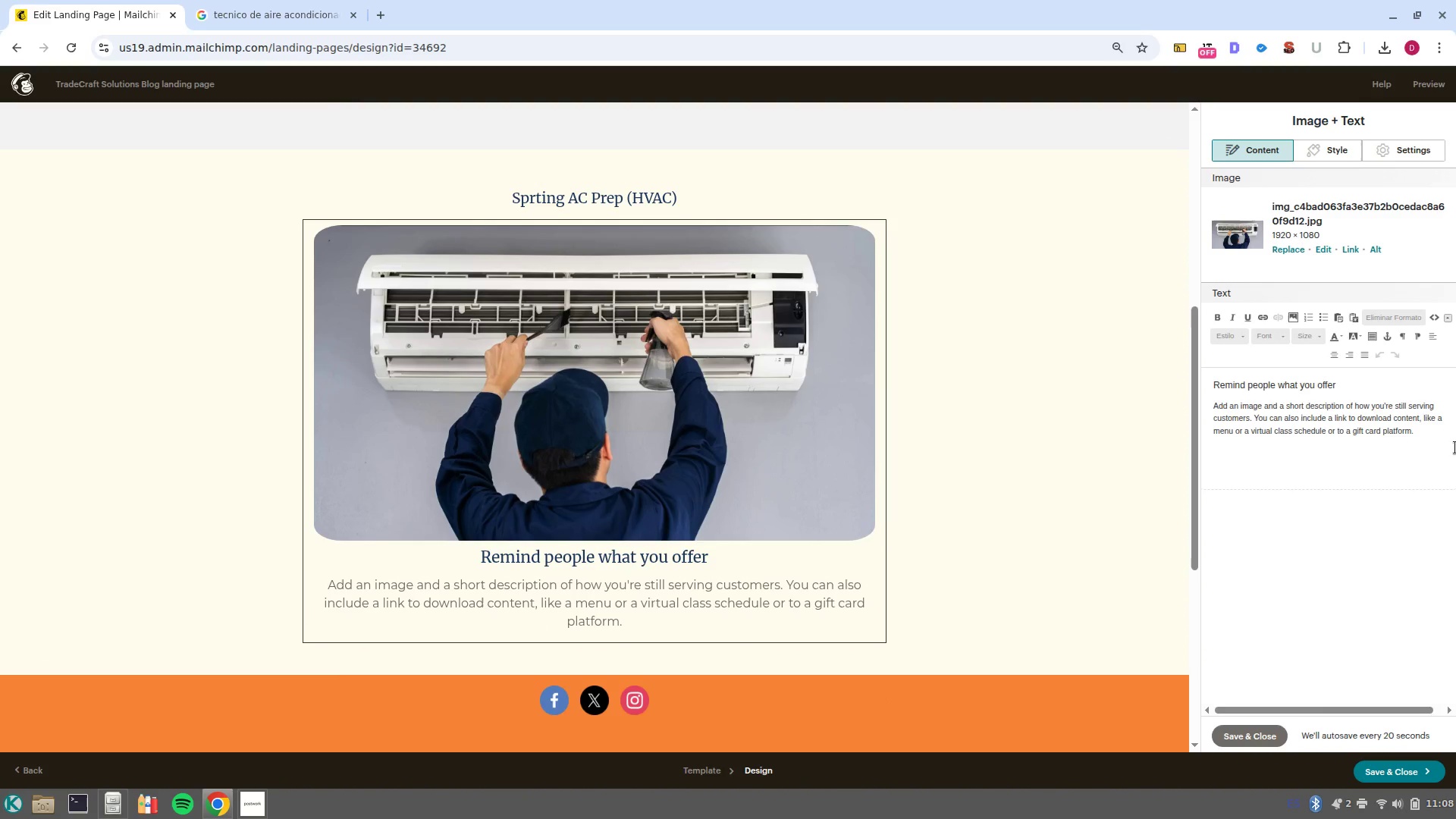 
left_click_drag(start_coordinate=[1439, 441], to_coordinate=[1170, 375])
 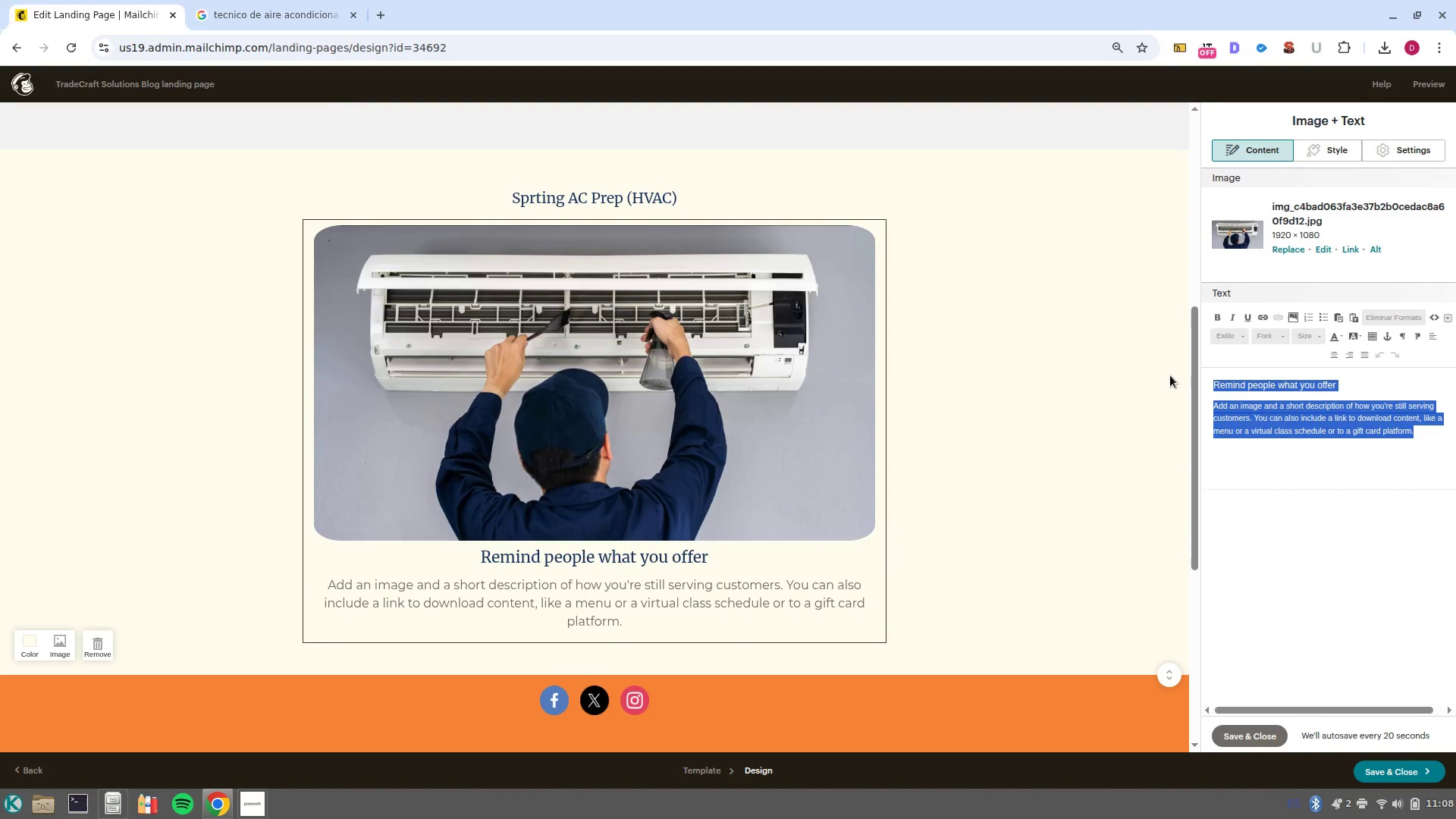 
key(Backspace)
 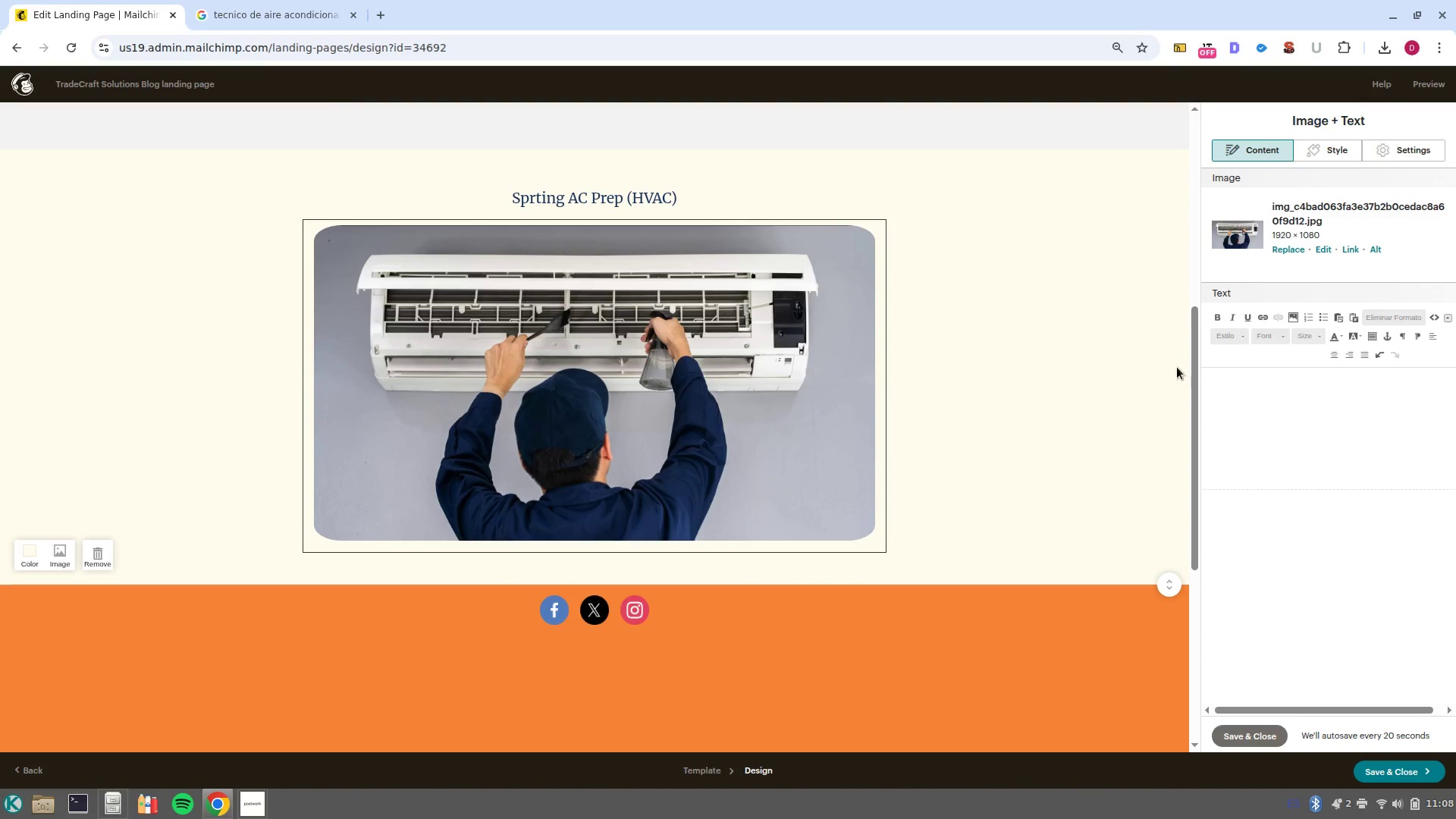 
left_click([1131, 433])
 